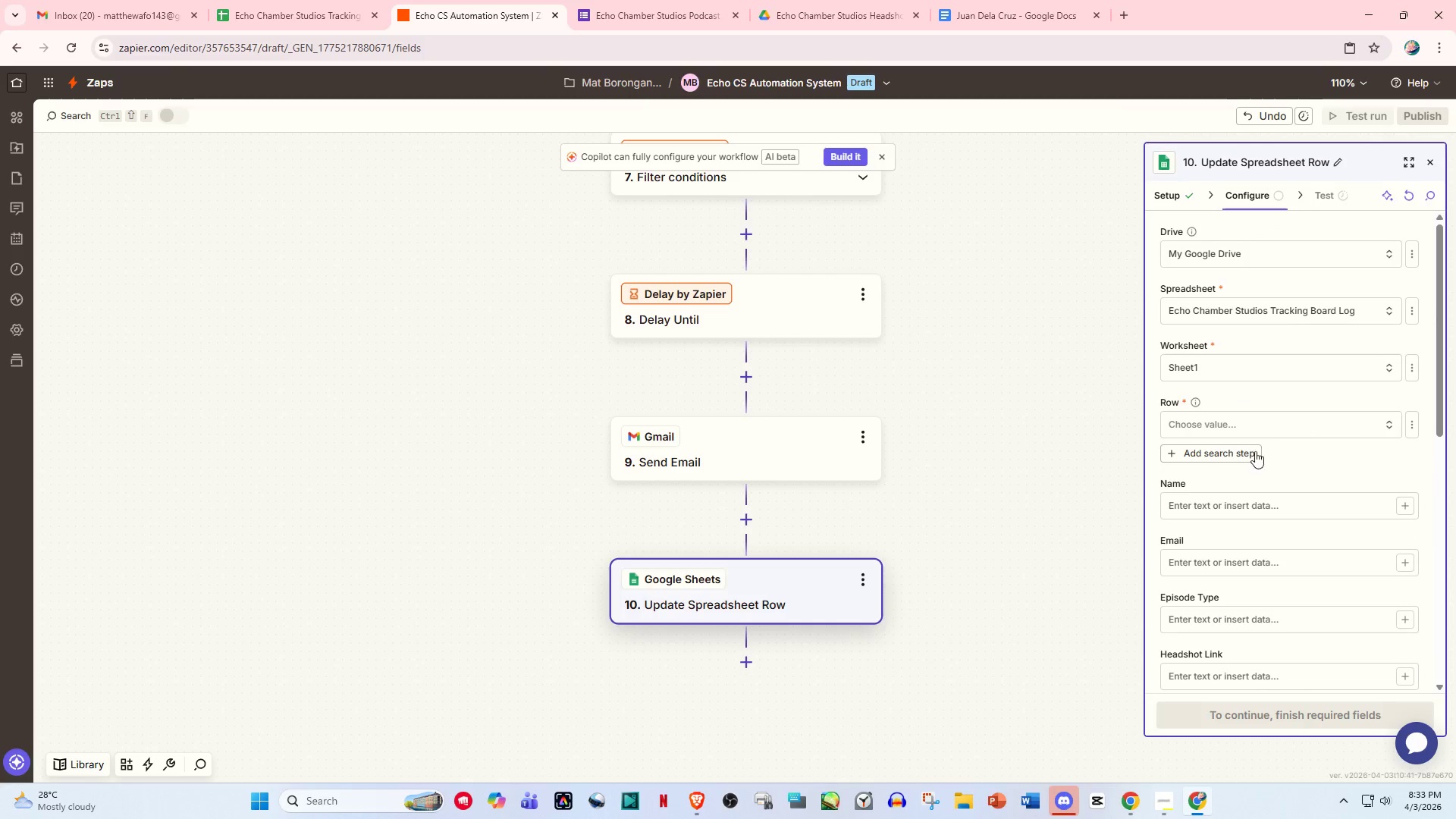 
scroll: coordinate [1277, 574], scroll_direction: down, amount: 9.0
 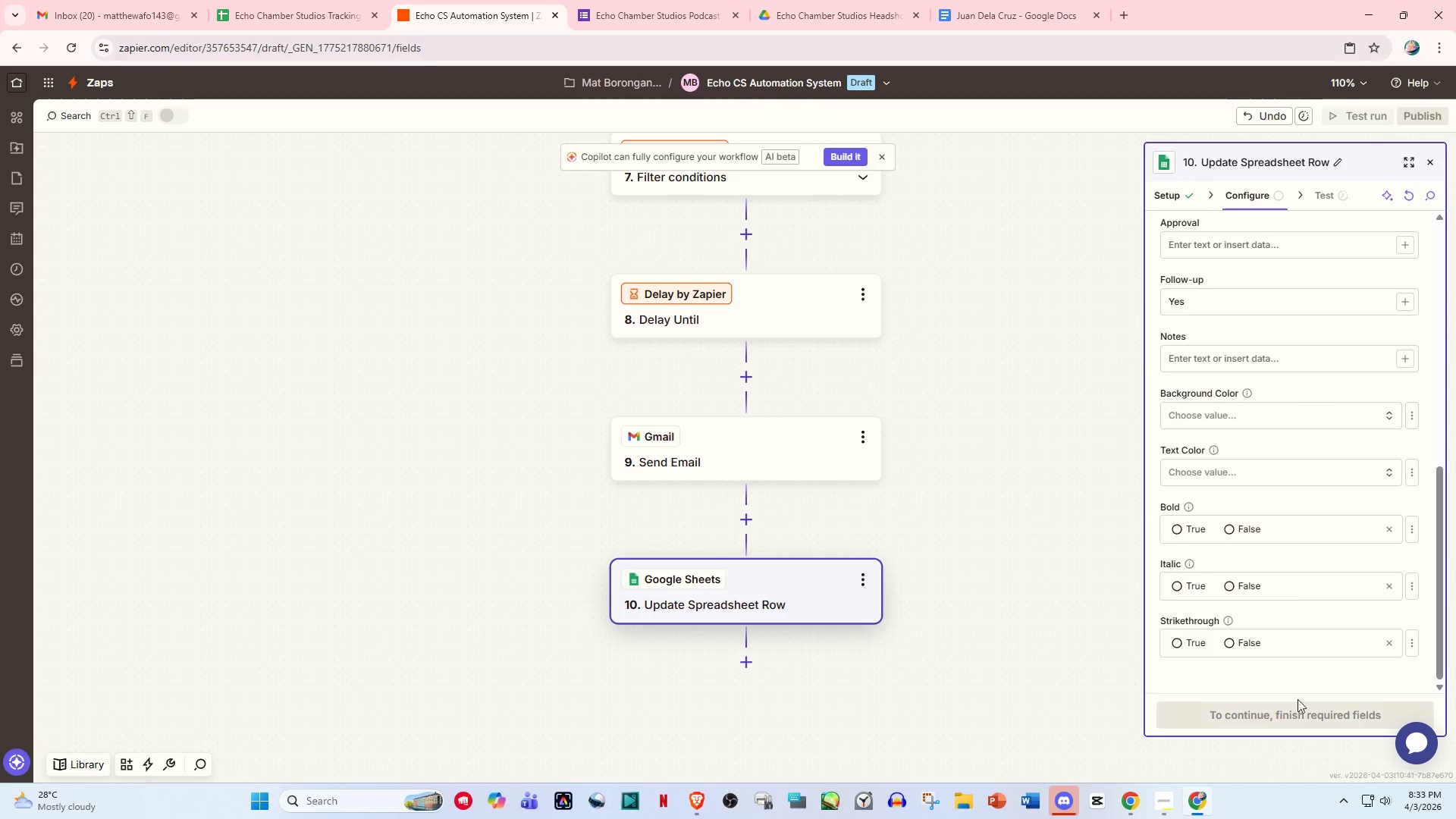 
left_click([1297, 701])
 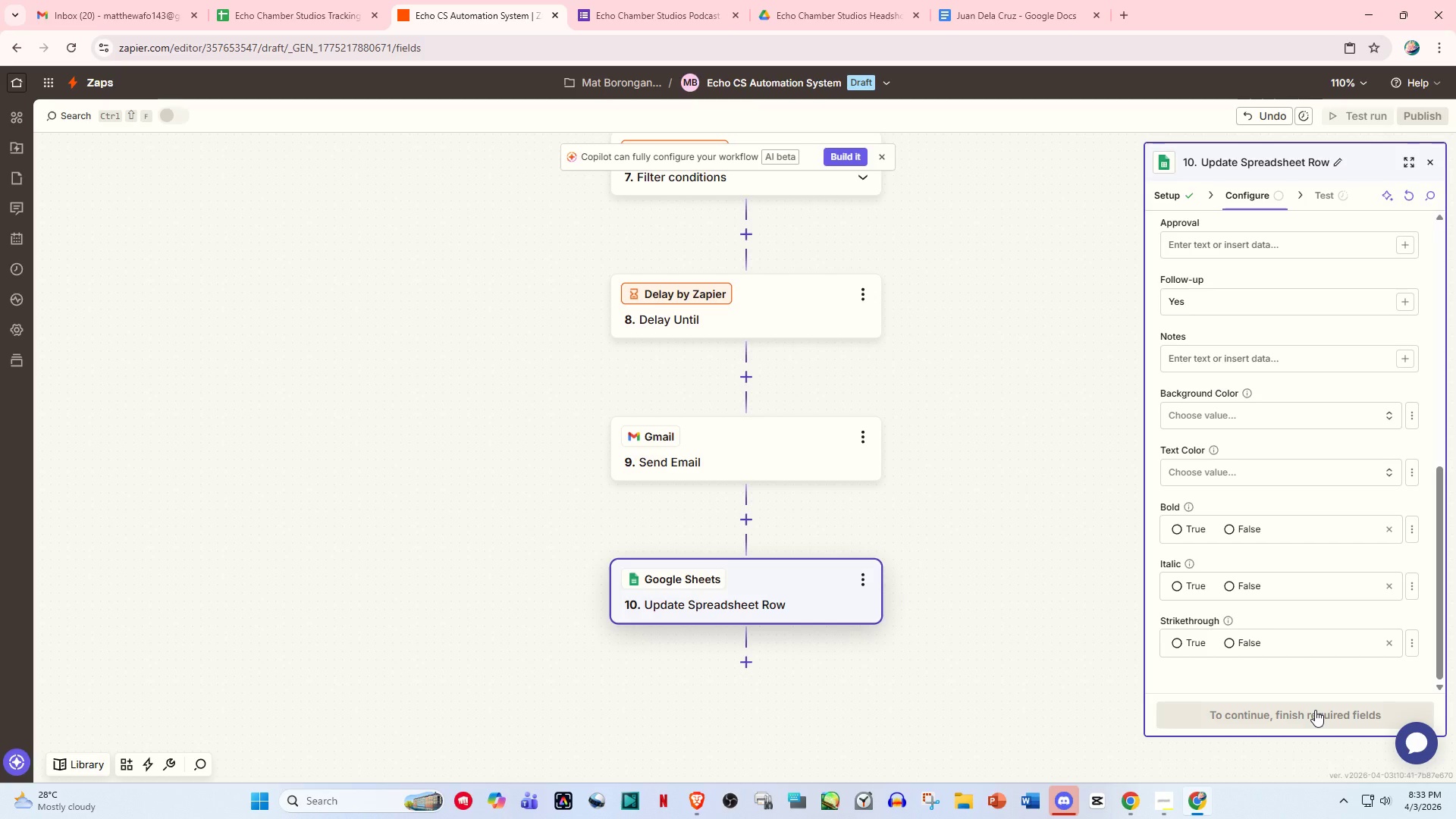 
left_click([1315, 710])
 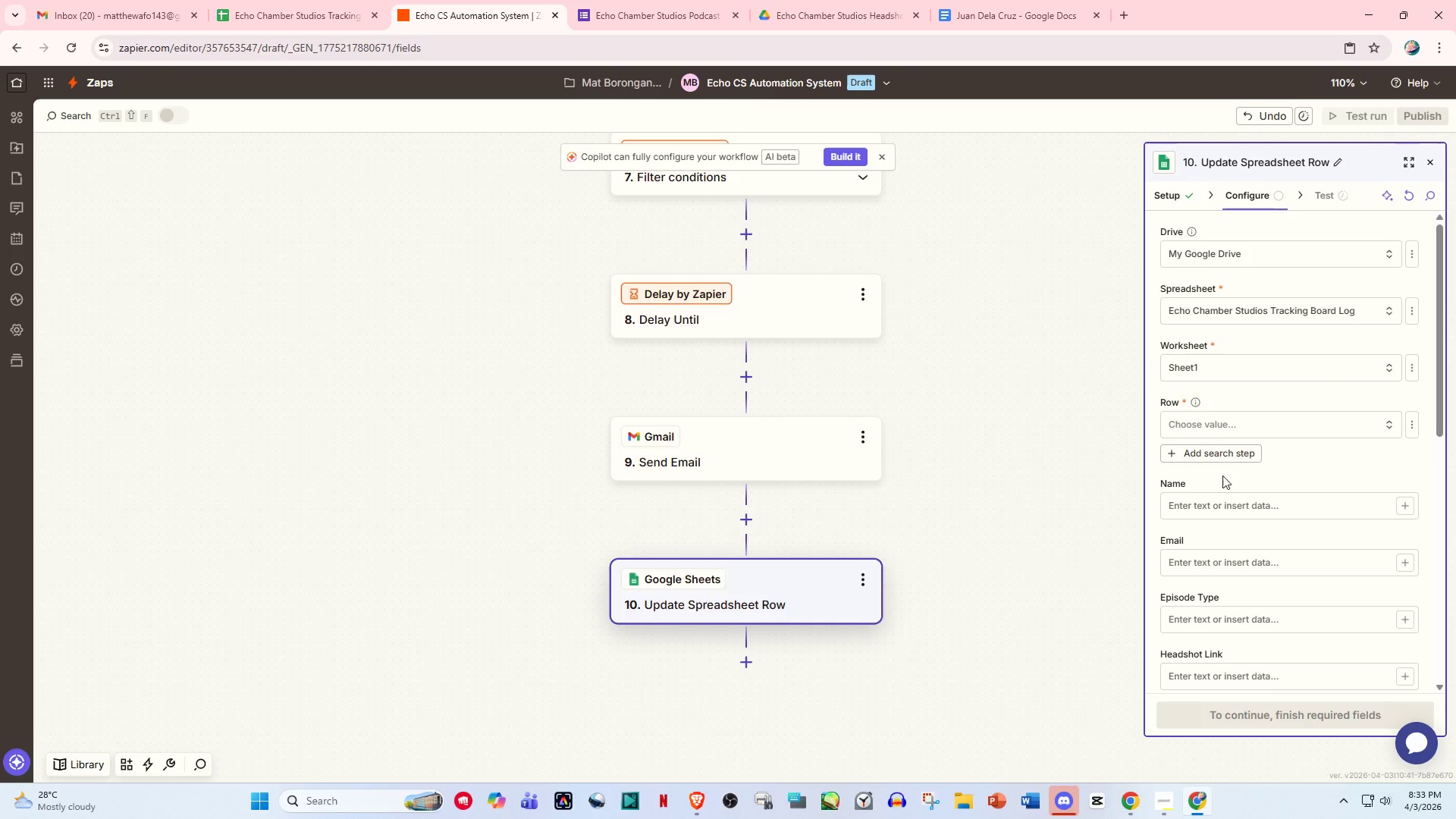 
left_click([1222, 425])
 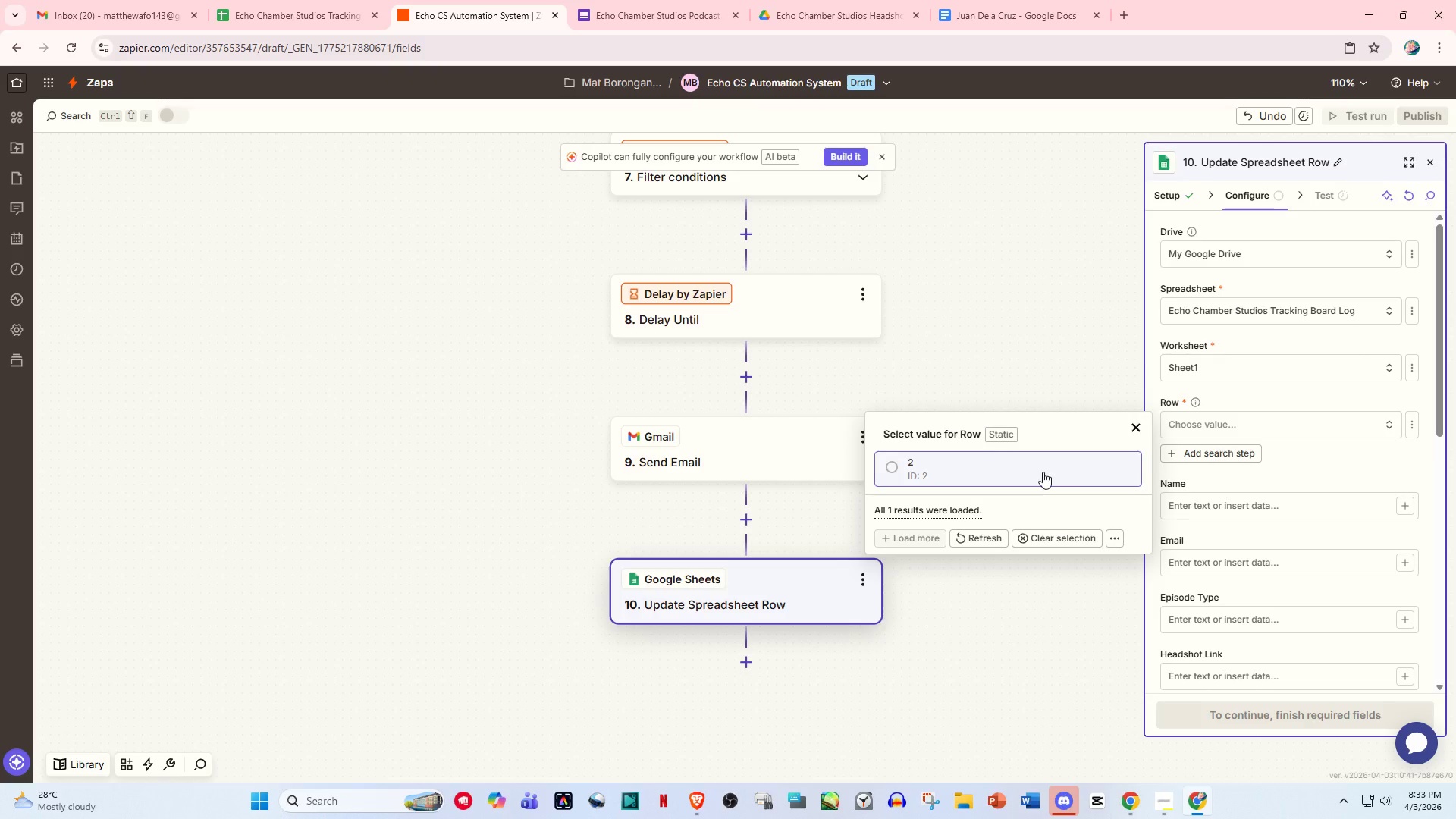 
left_click([1042, 473])
 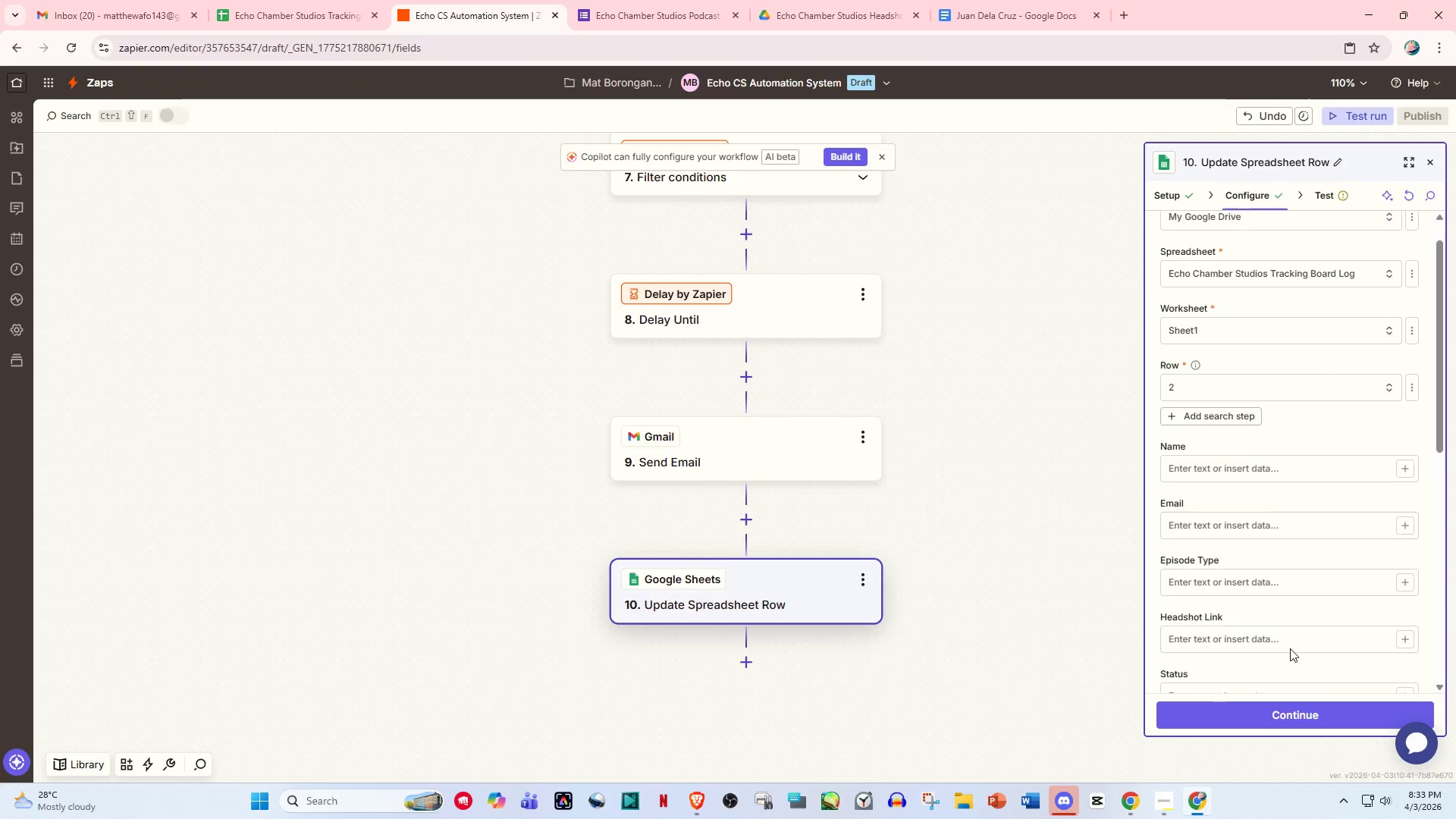 
left_click([1283, 705])
 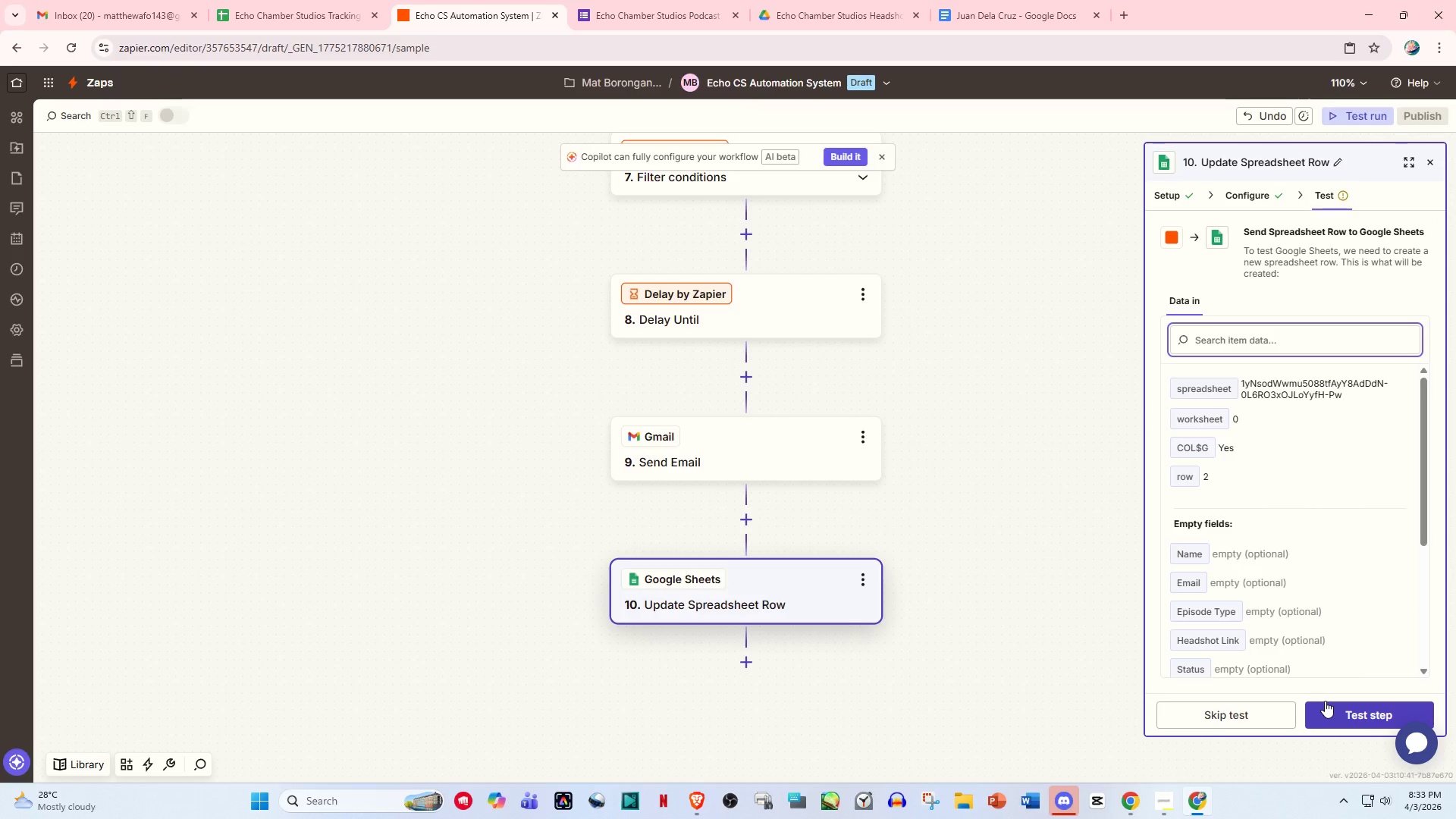 
scroll: coordinate [1290, 648], scroll_direction: down, amount: 5.0
 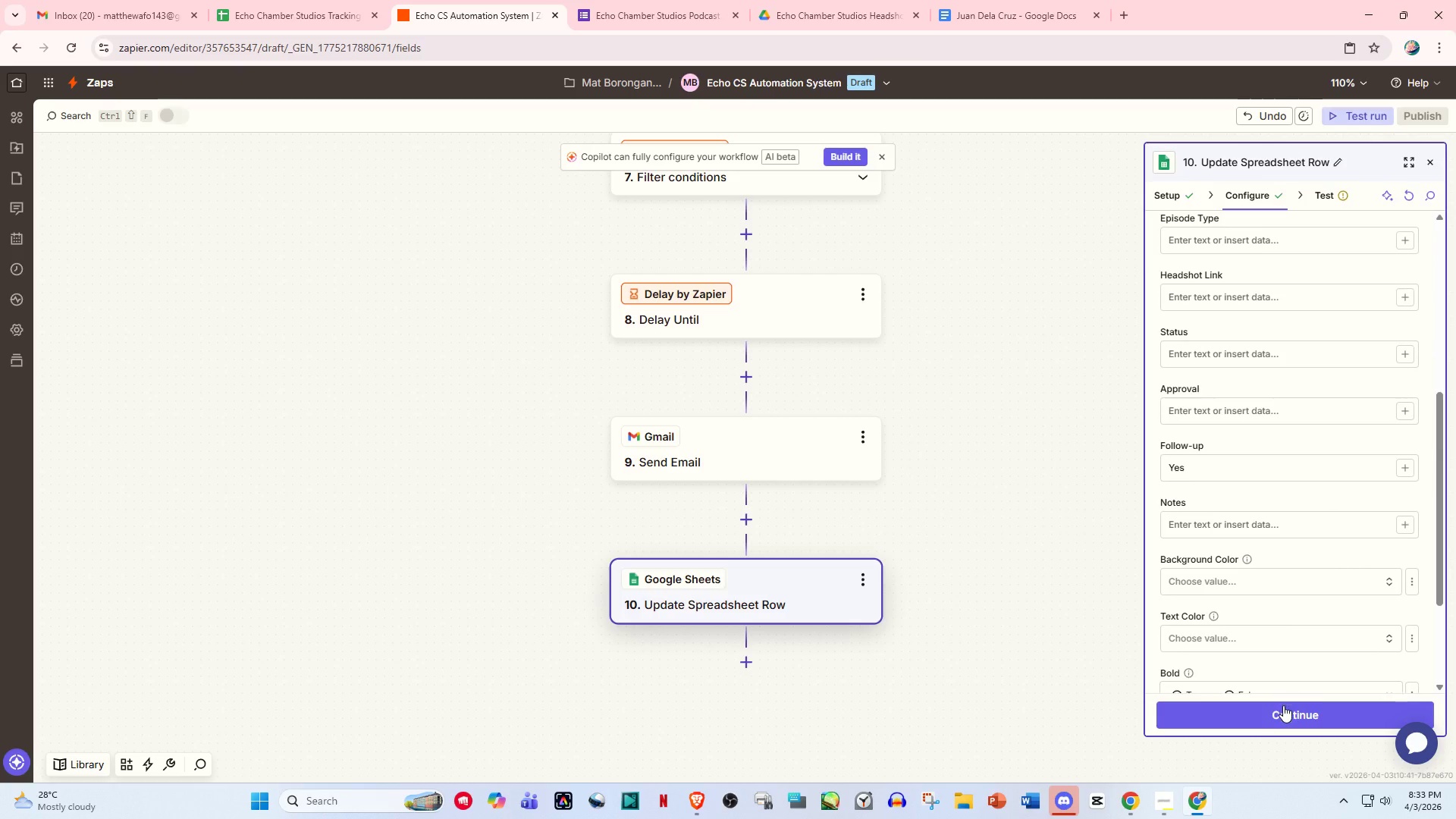 
left_click([1341, 710])
 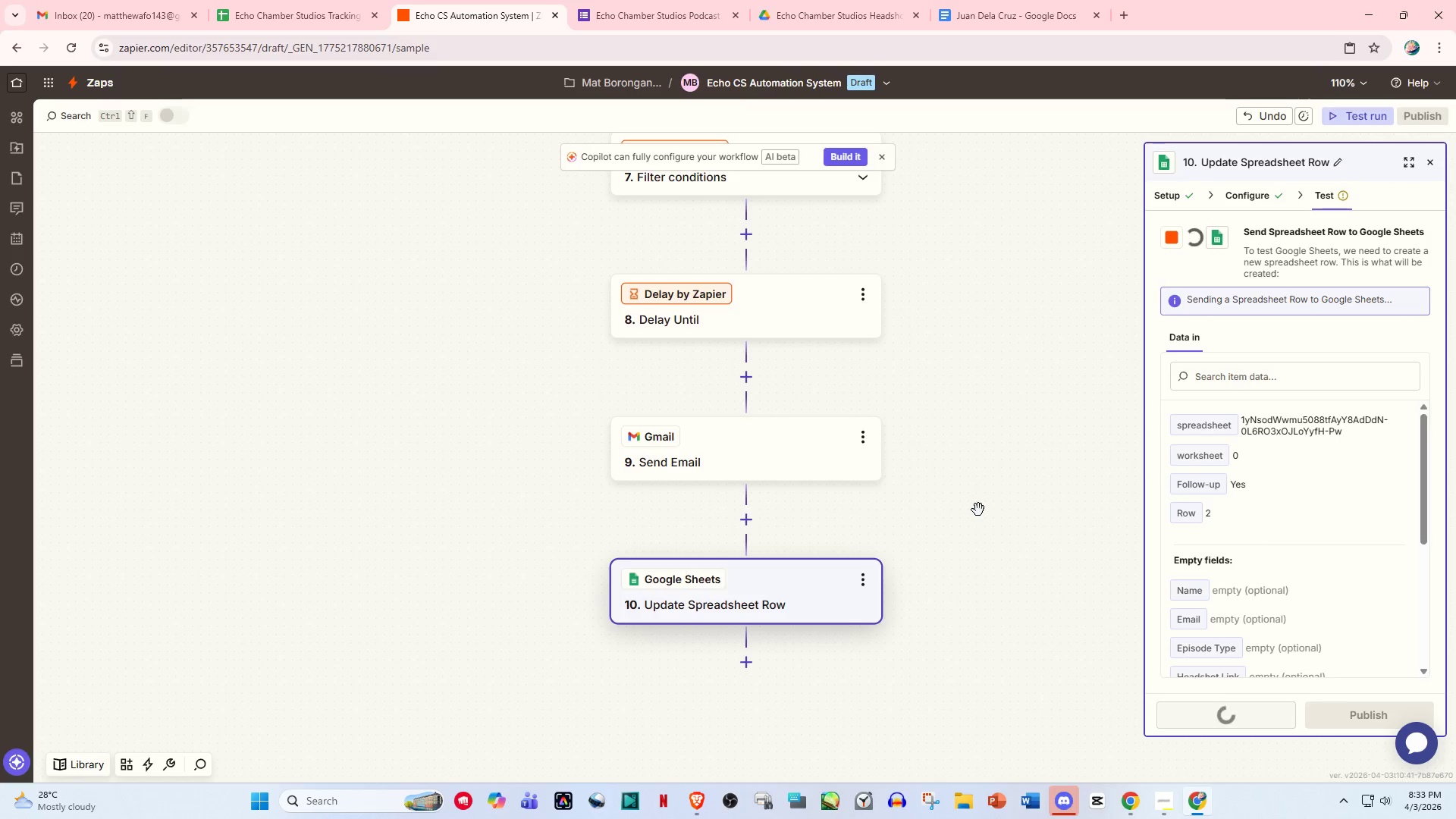 
left_click([252, 0])
 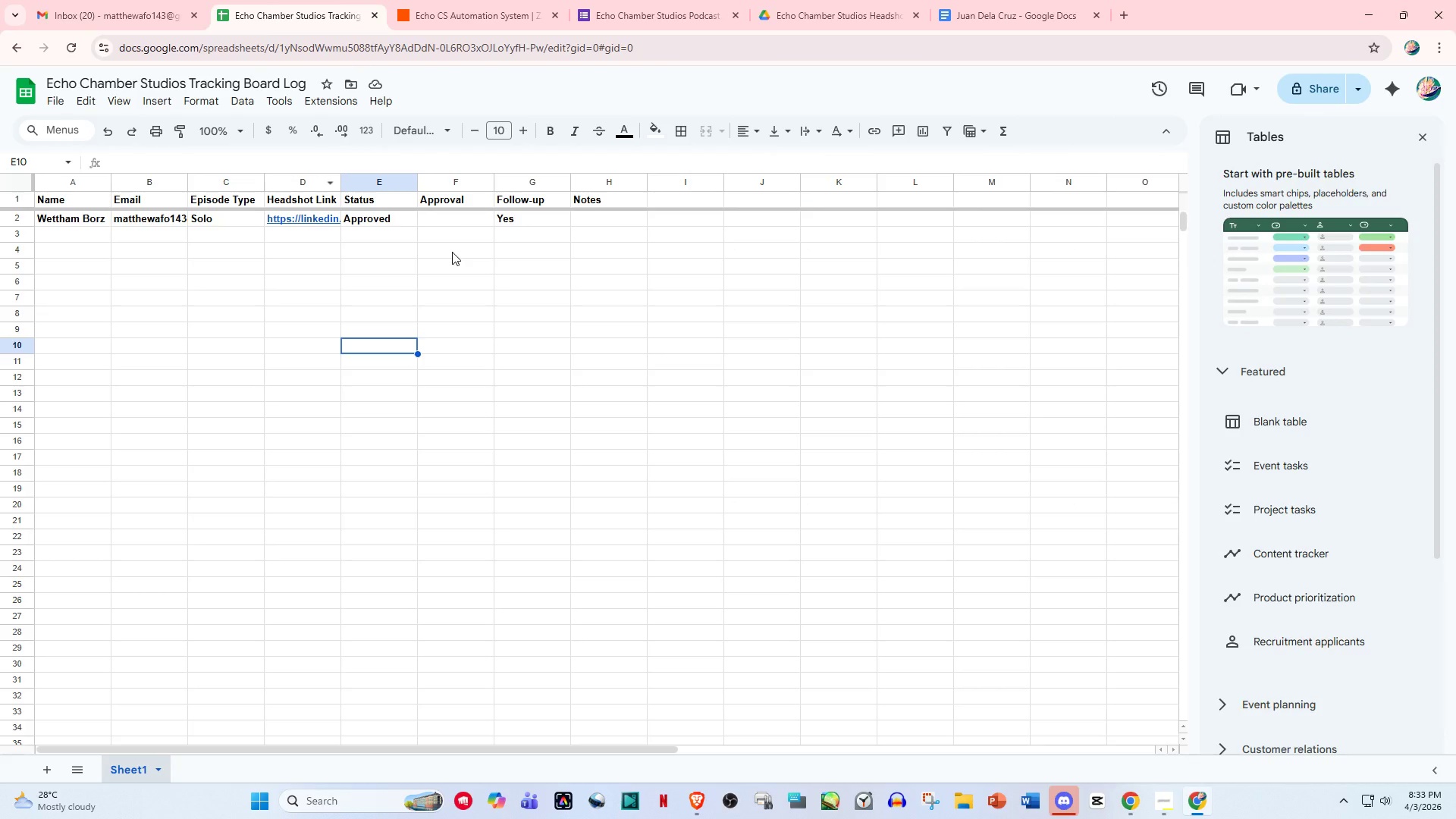 
left_click([450, 218])
 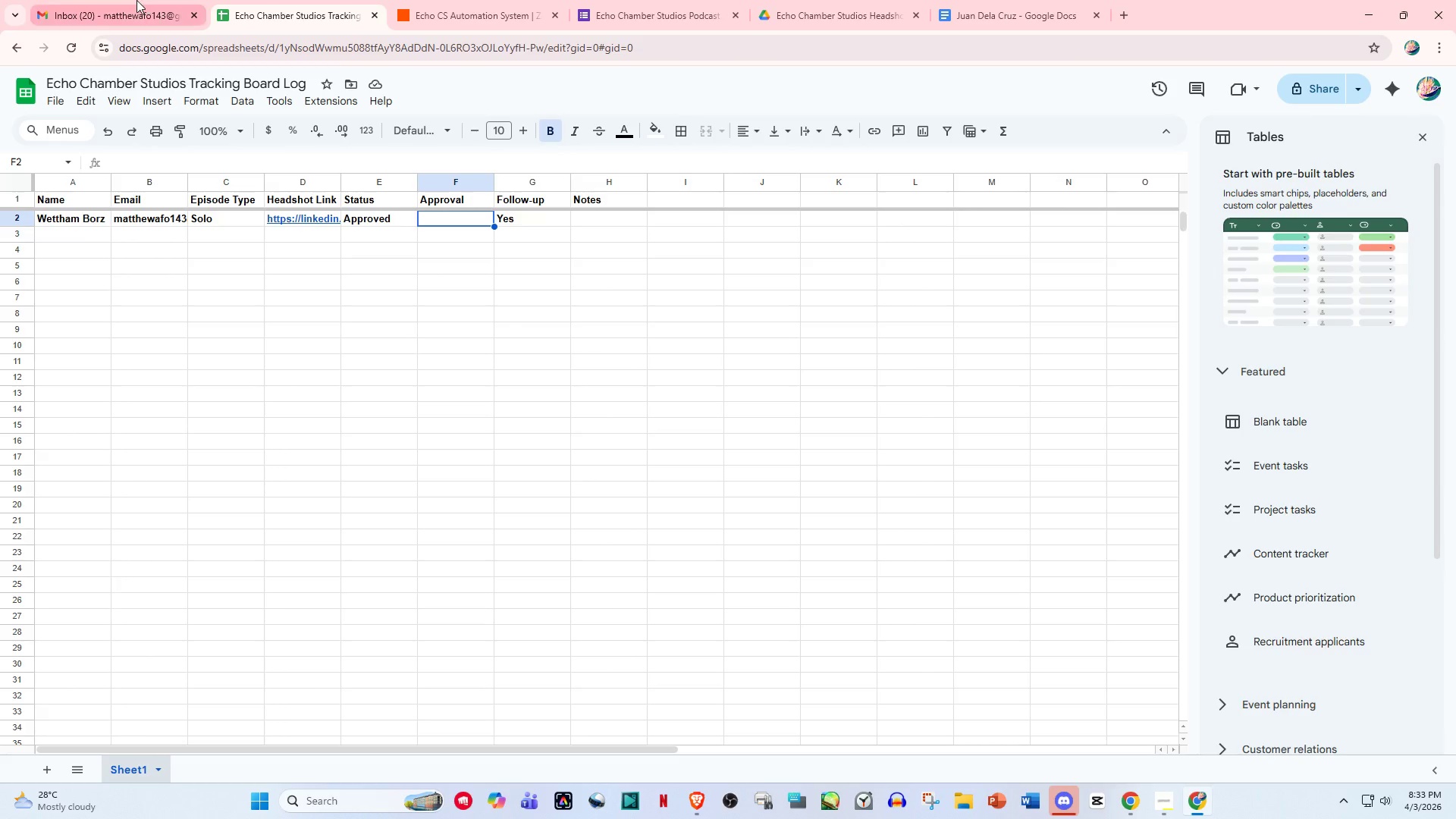 
left_click([136, 0])
 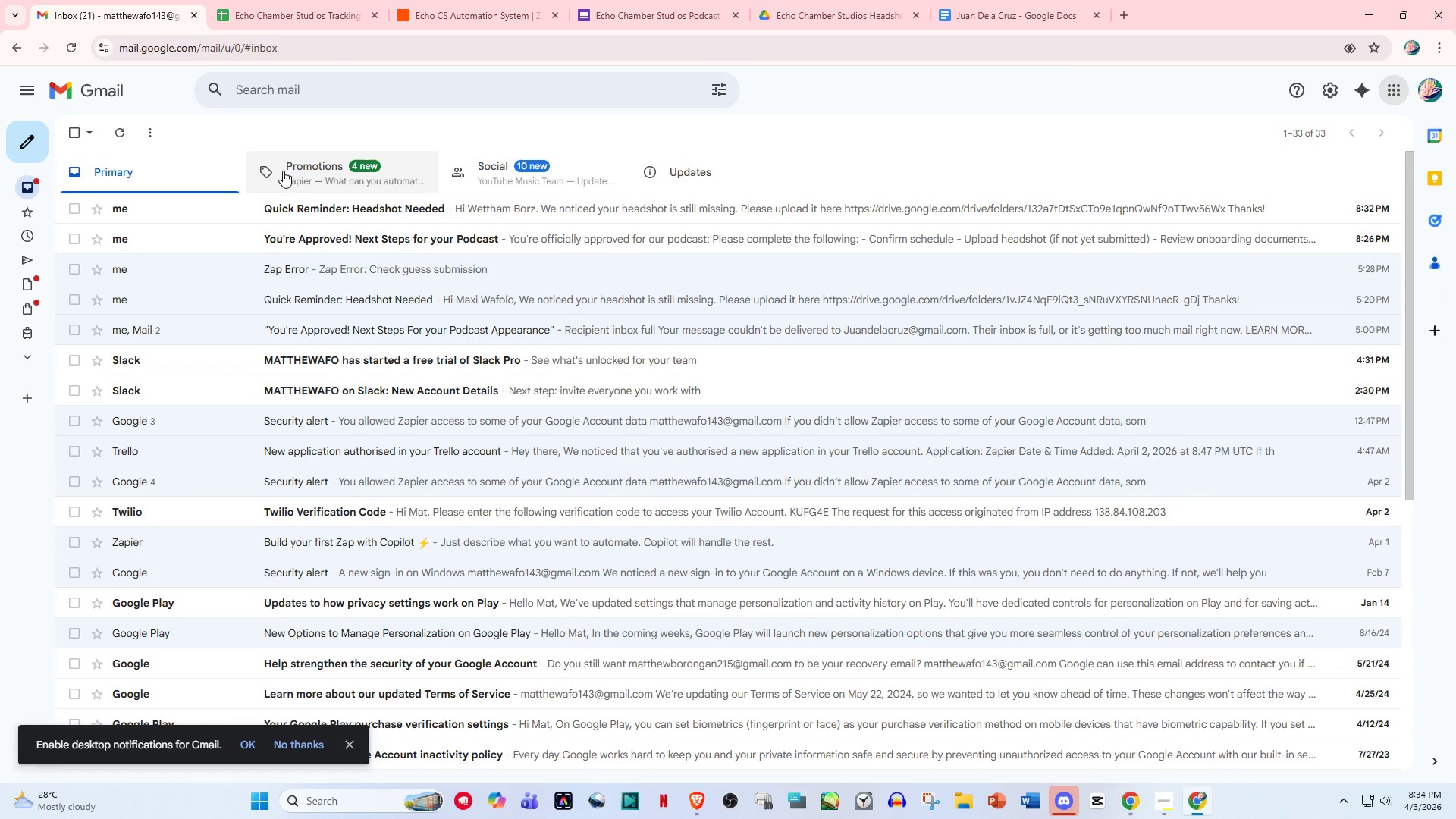 
wait(33.69)
 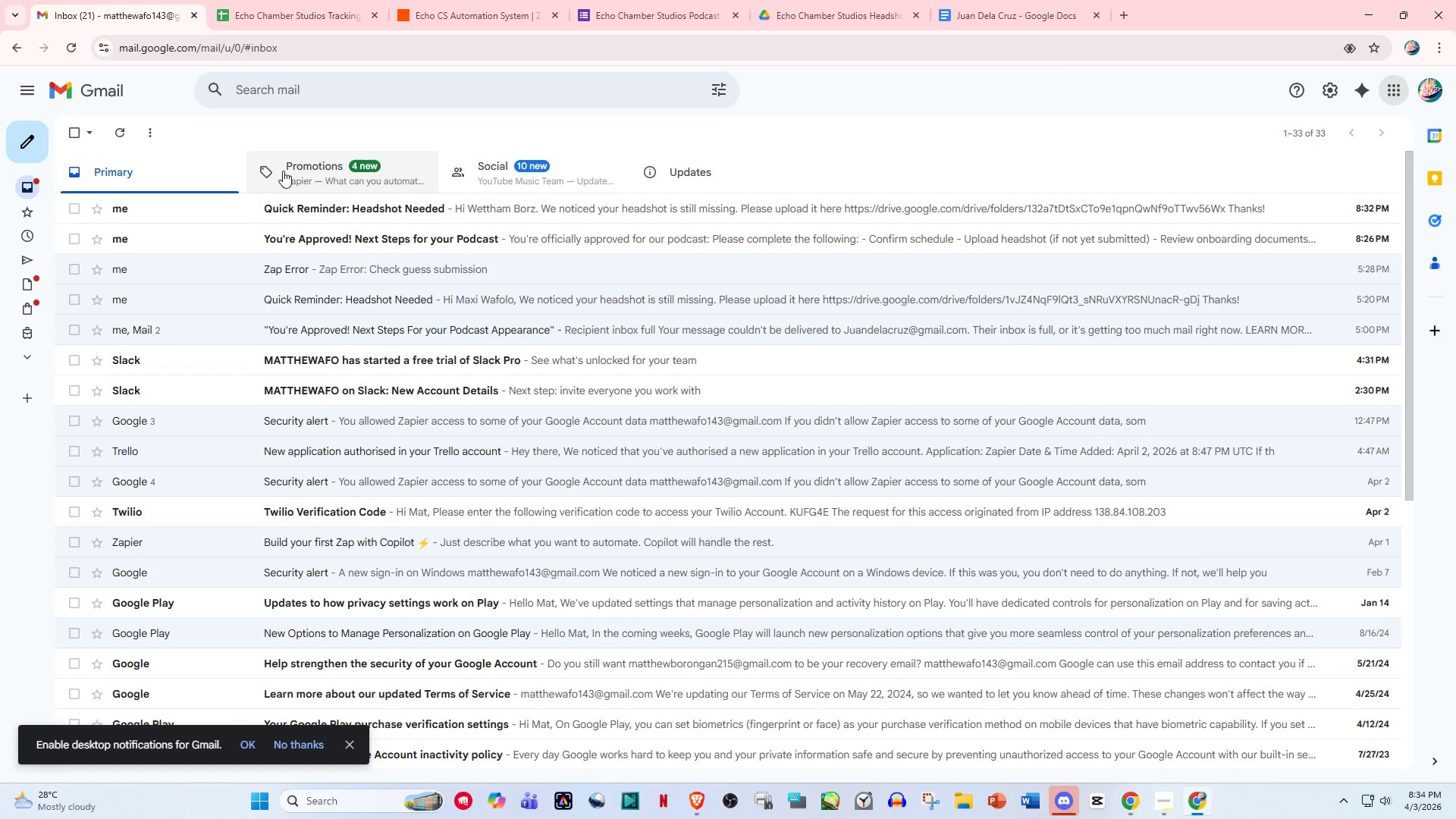 
left_click([424, 201])
 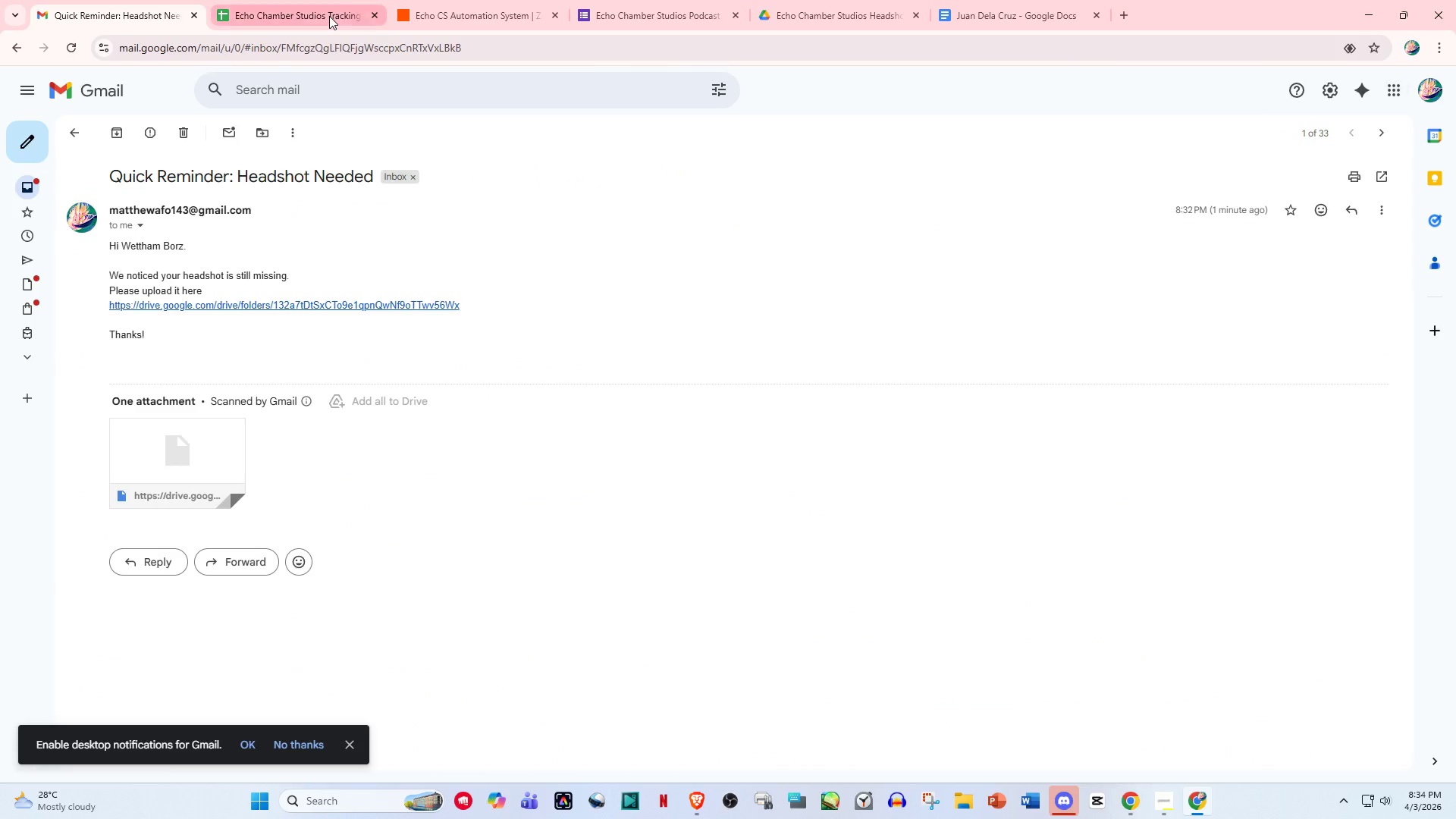 
left_click([329, 16])
 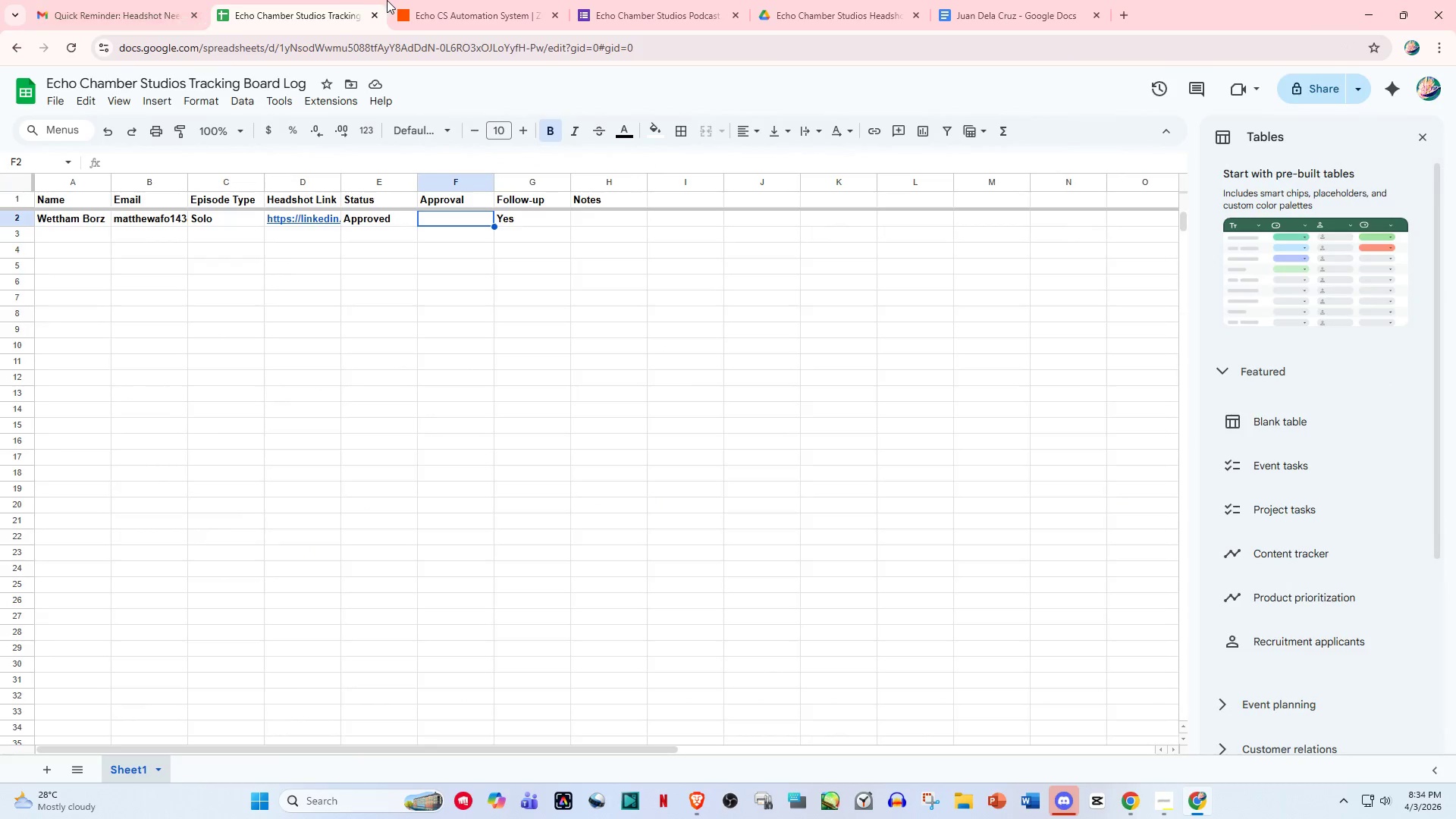 
left_click([455, 0])
 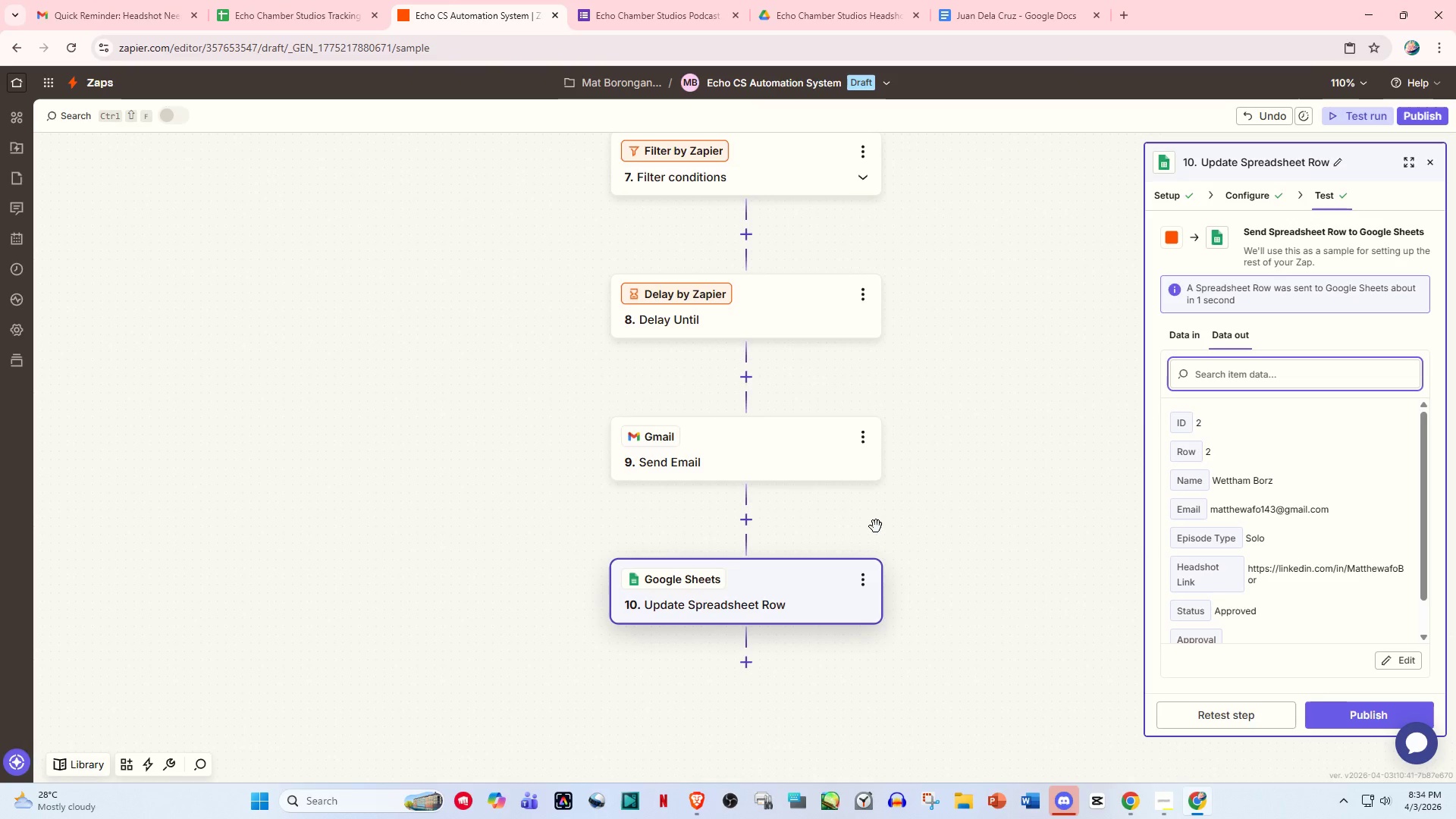 
scroll: coordinate [1032, 523], scroll_direction: down, amount: 4.0
 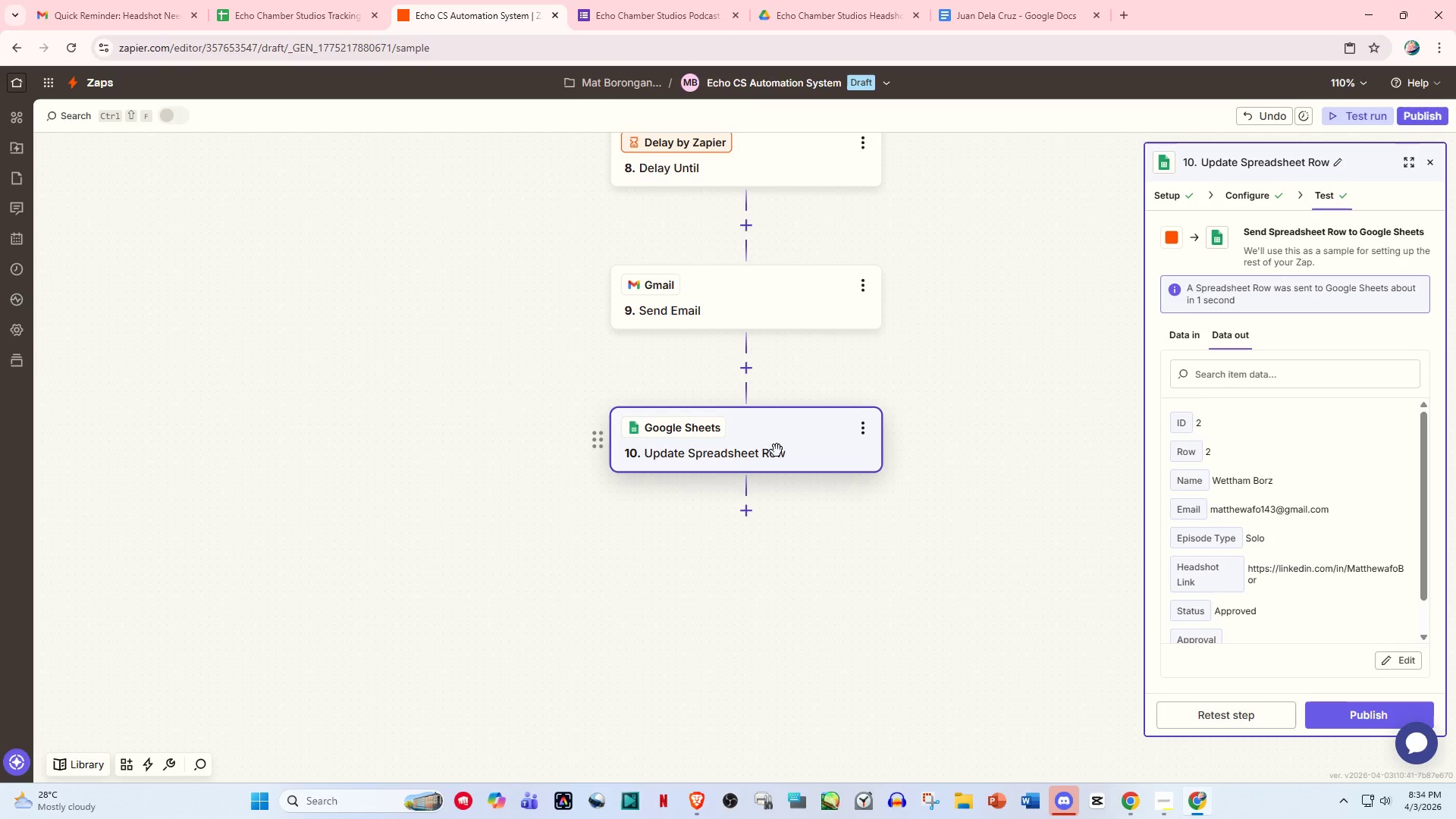 
scroll: coordinate [776, 369], scroll_direction: up, amount: 32.0
 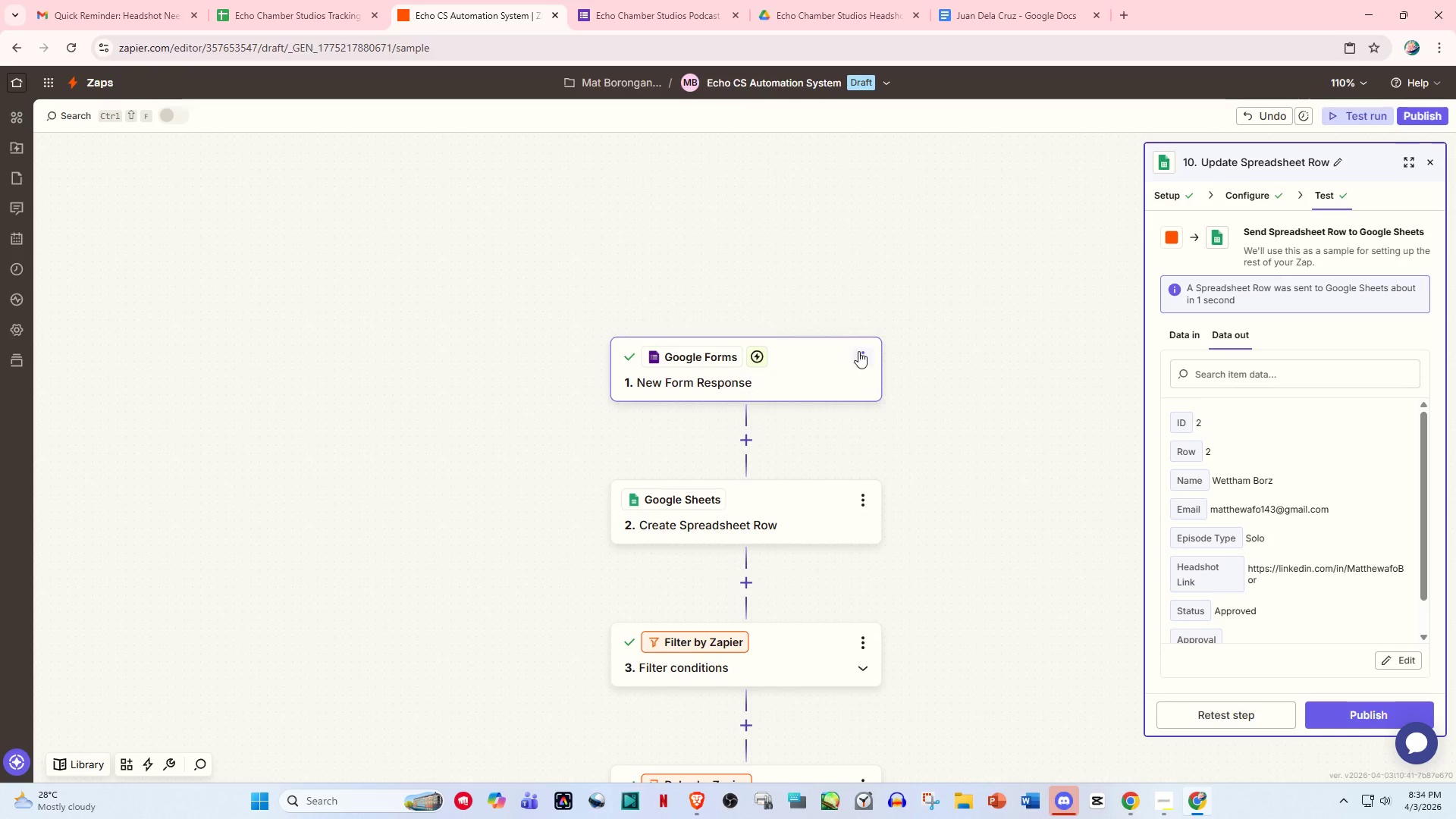 
left_click([863, 350])
 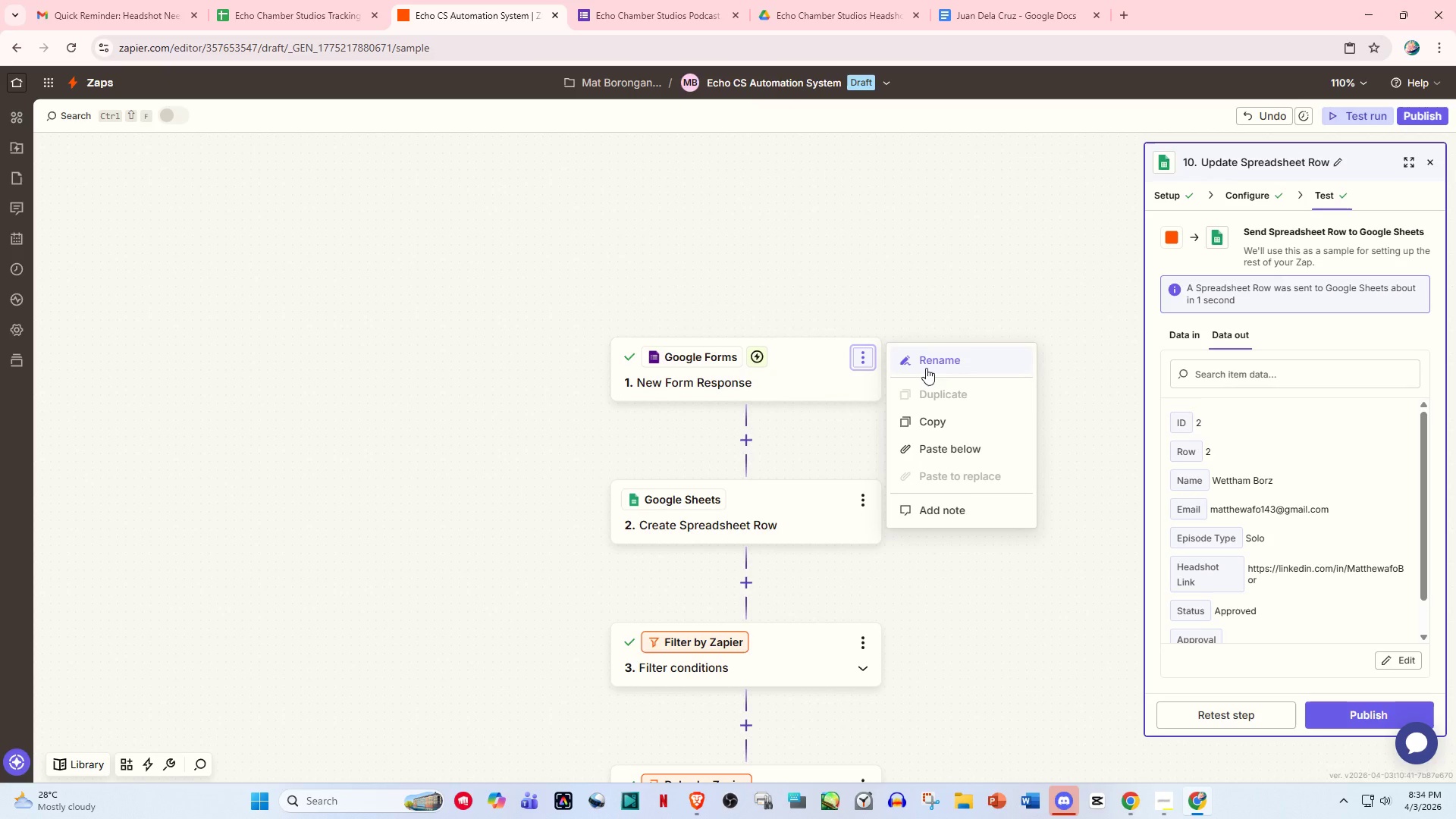 
left_click([936, 364])
 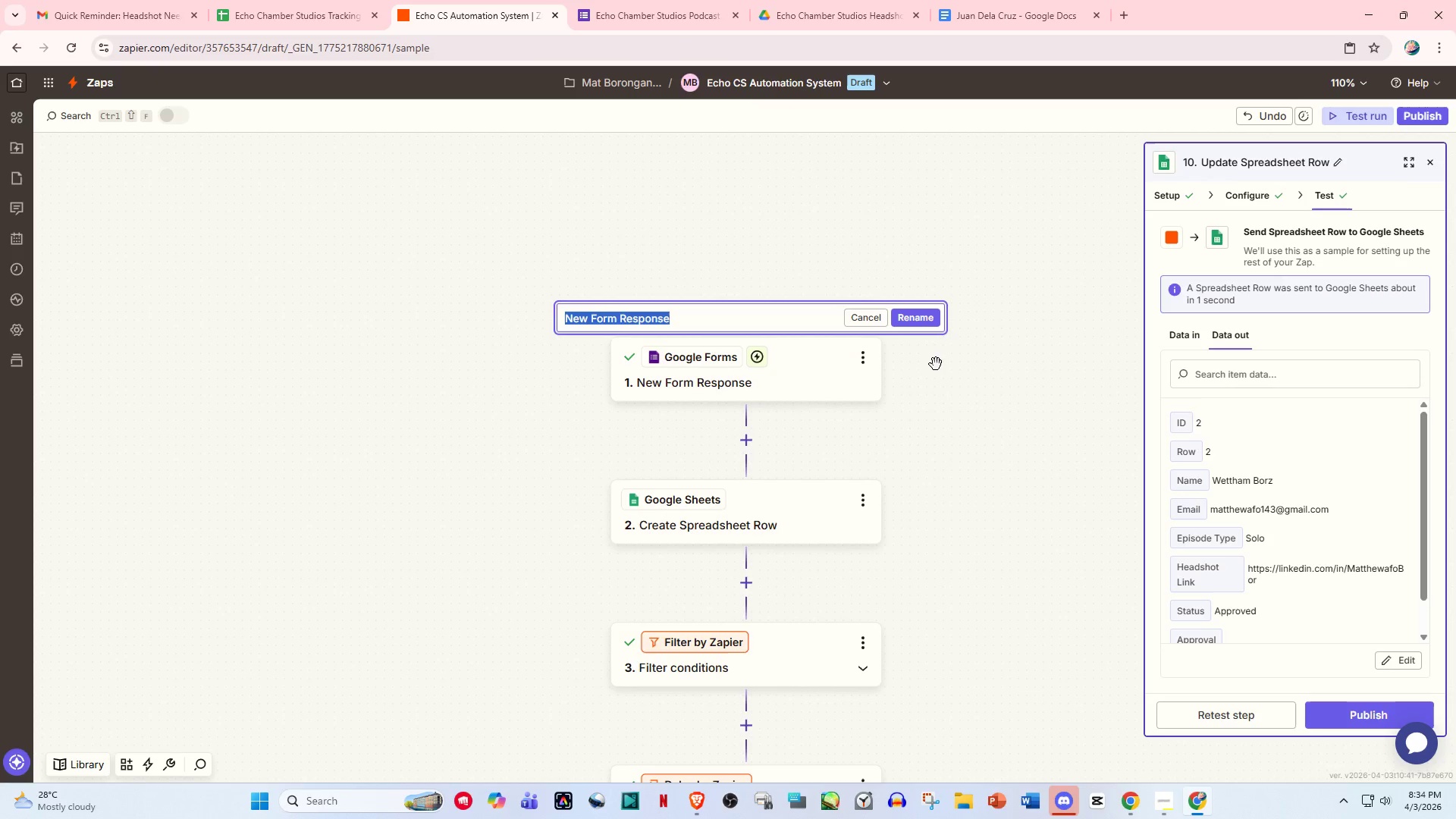 
type(Form Submitted)
 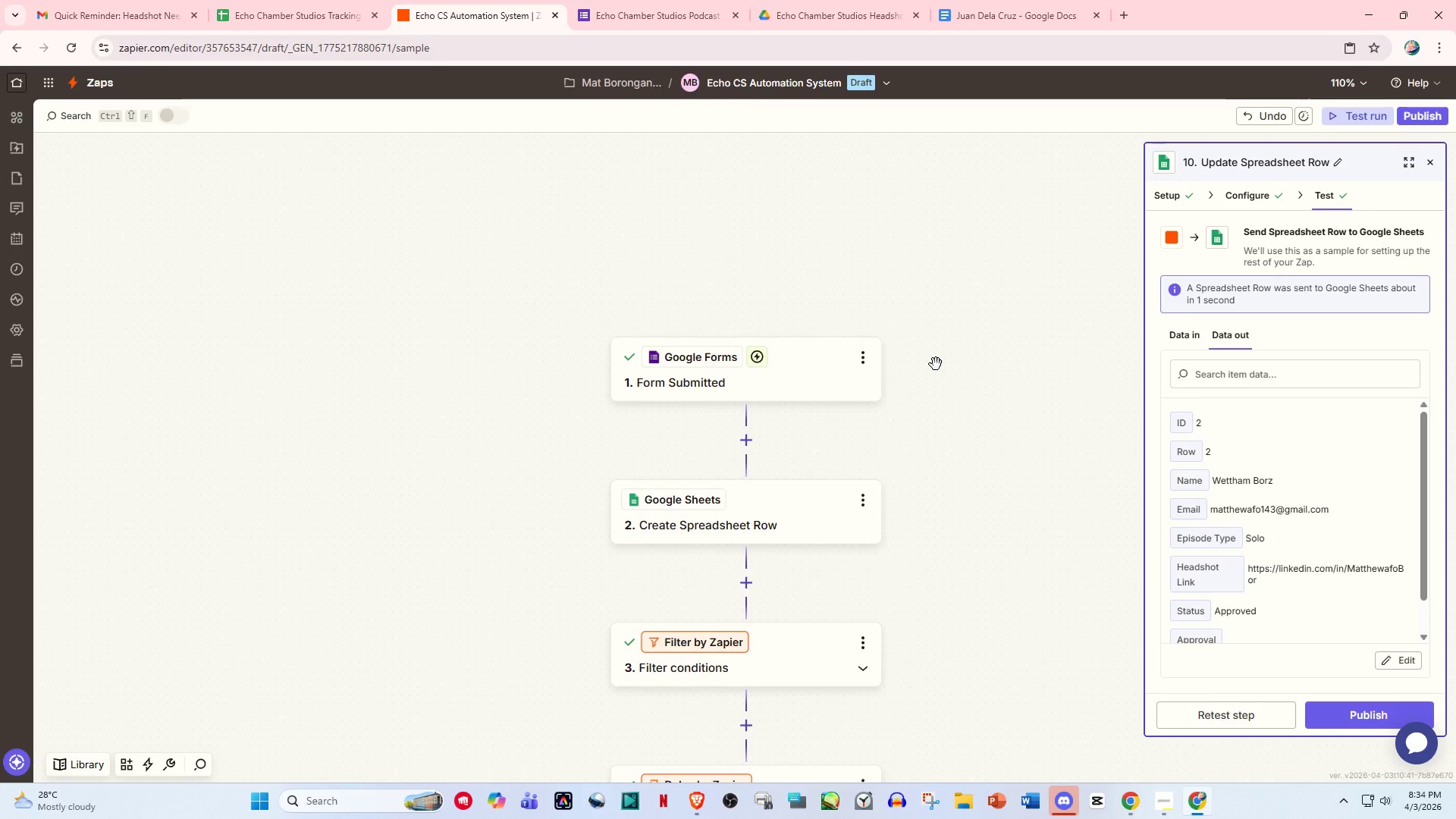 
 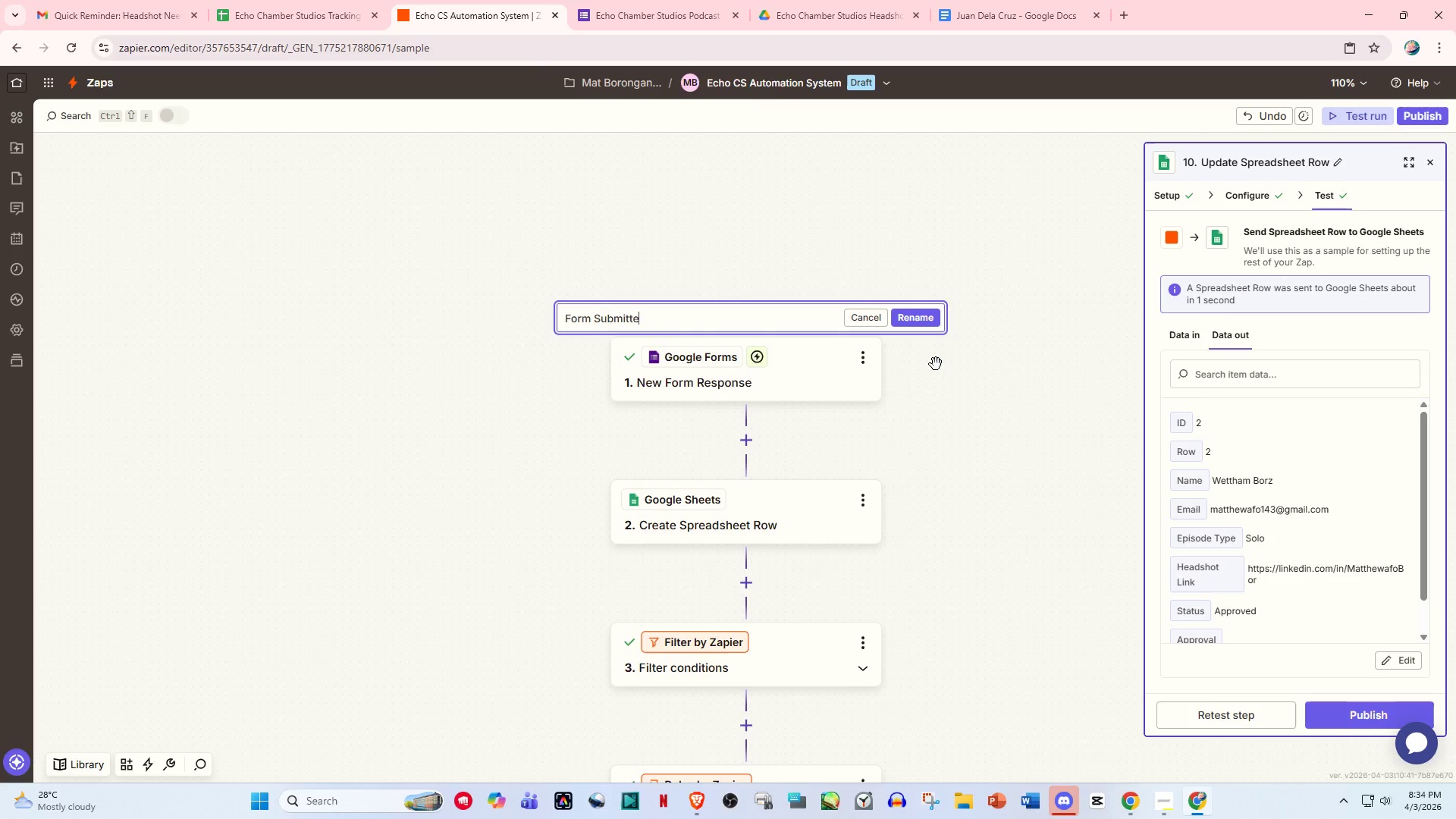 
key(Enter)
 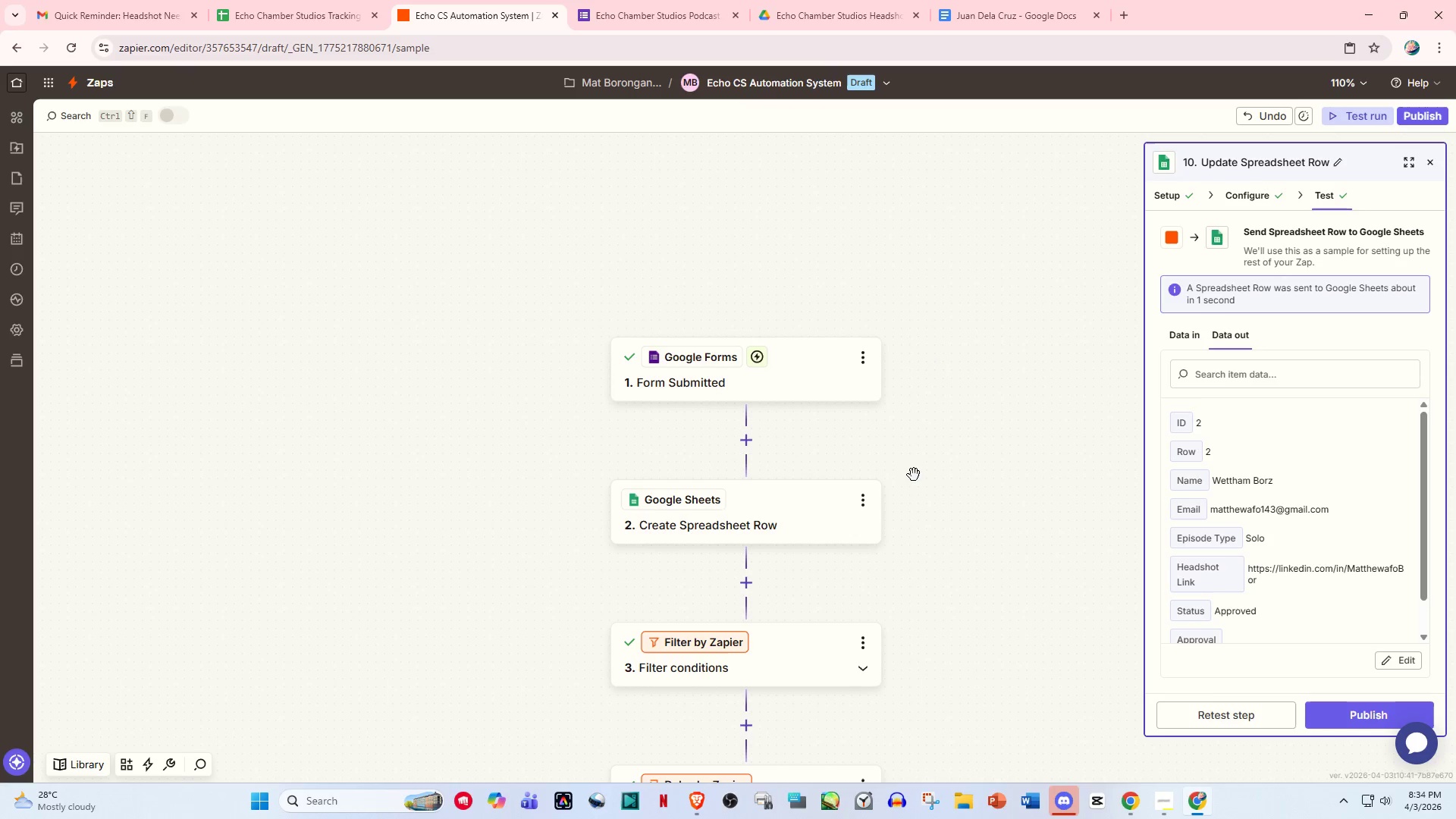 
left_click([867, 492])
 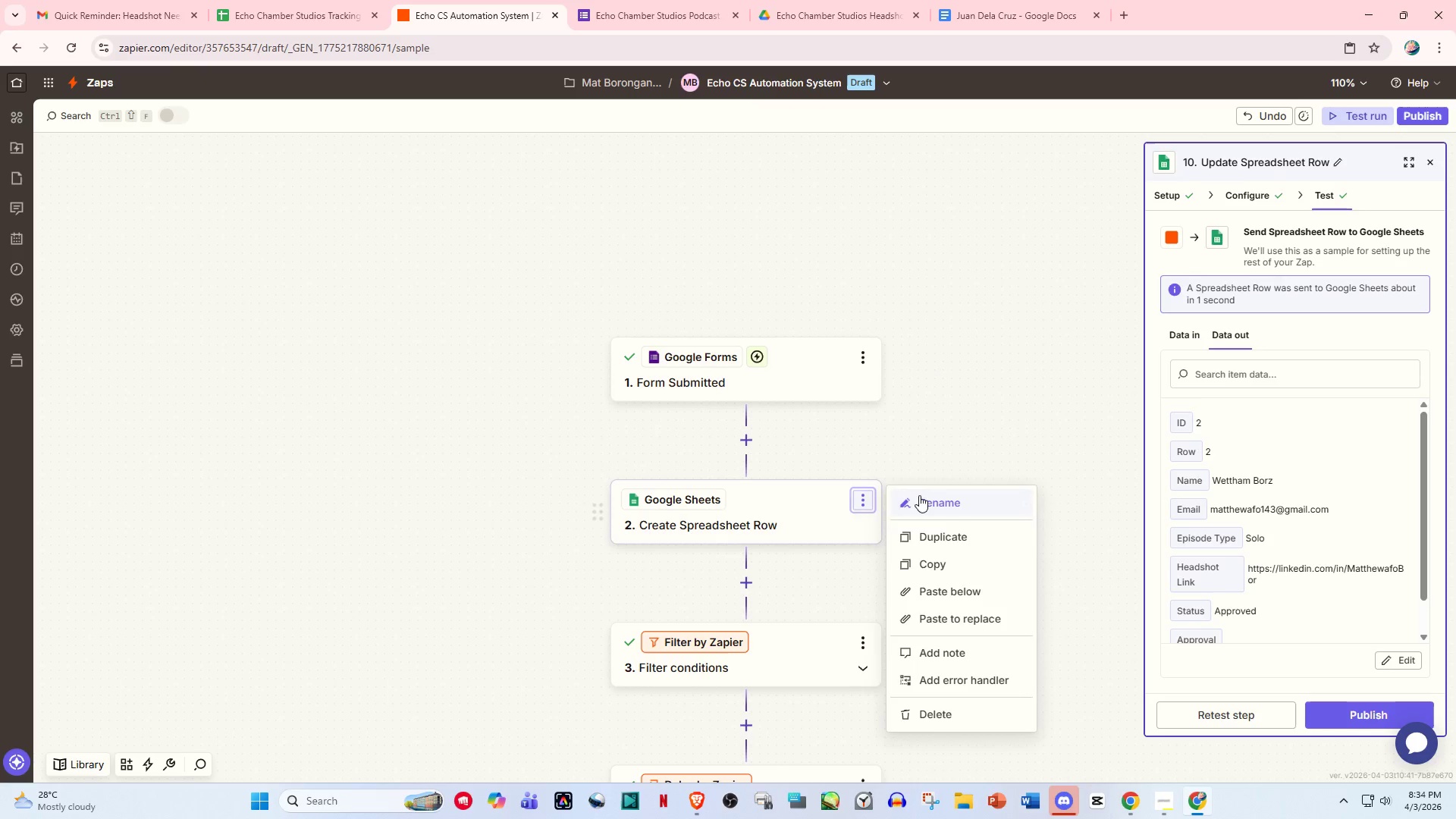 
left_click([919, 495])
 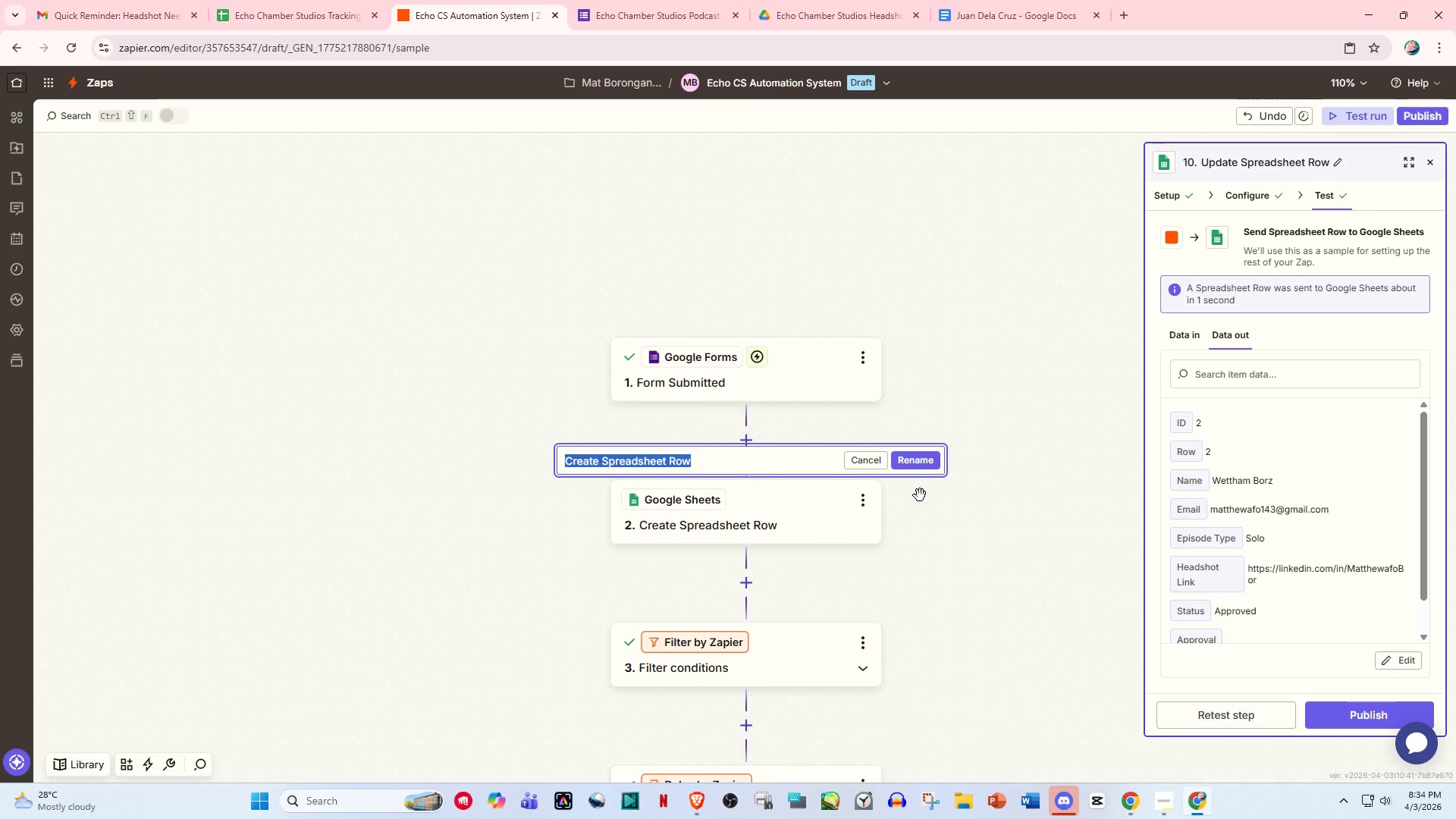 
type(Row Created)
 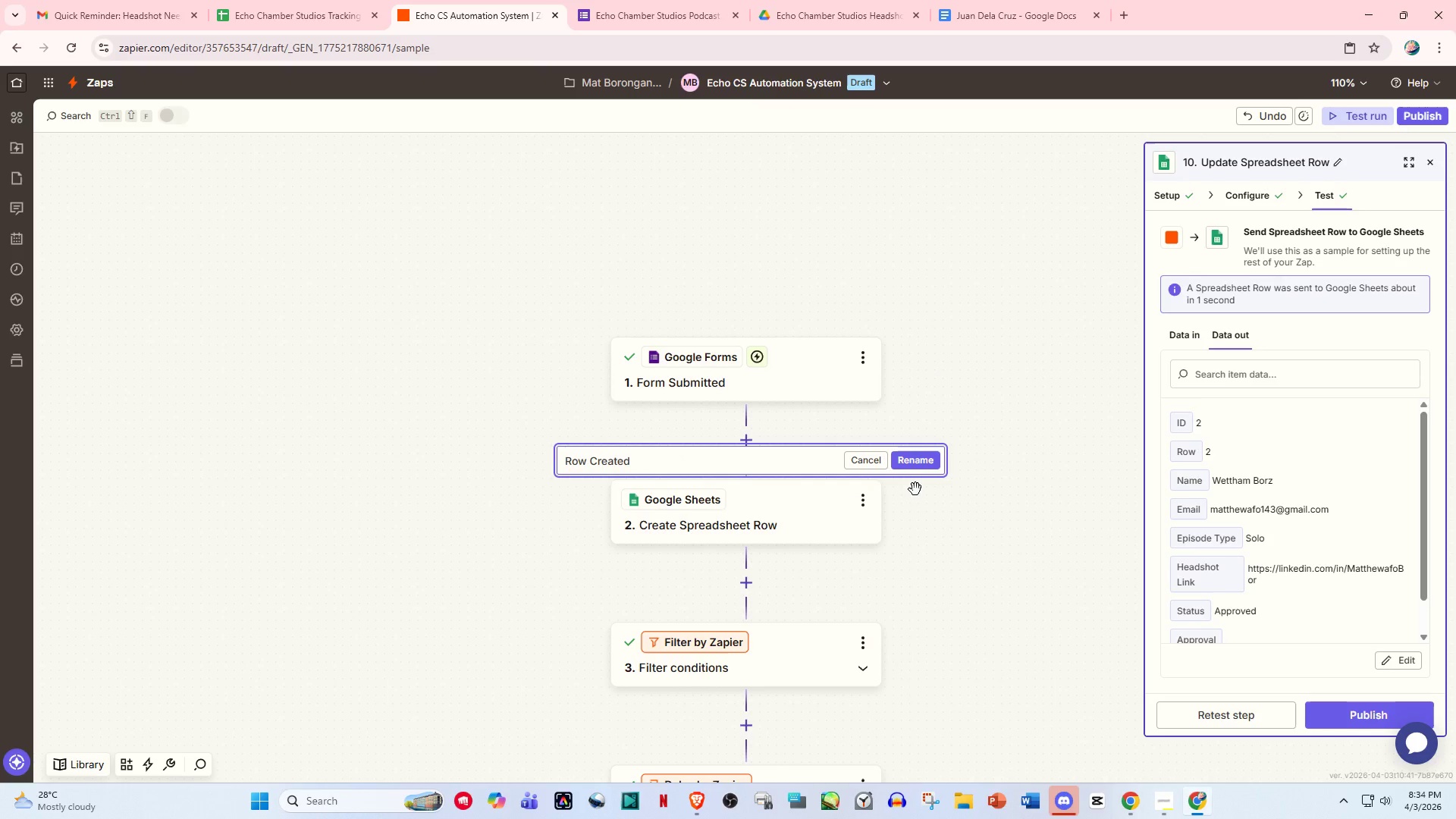 
left_click([933, 464])
 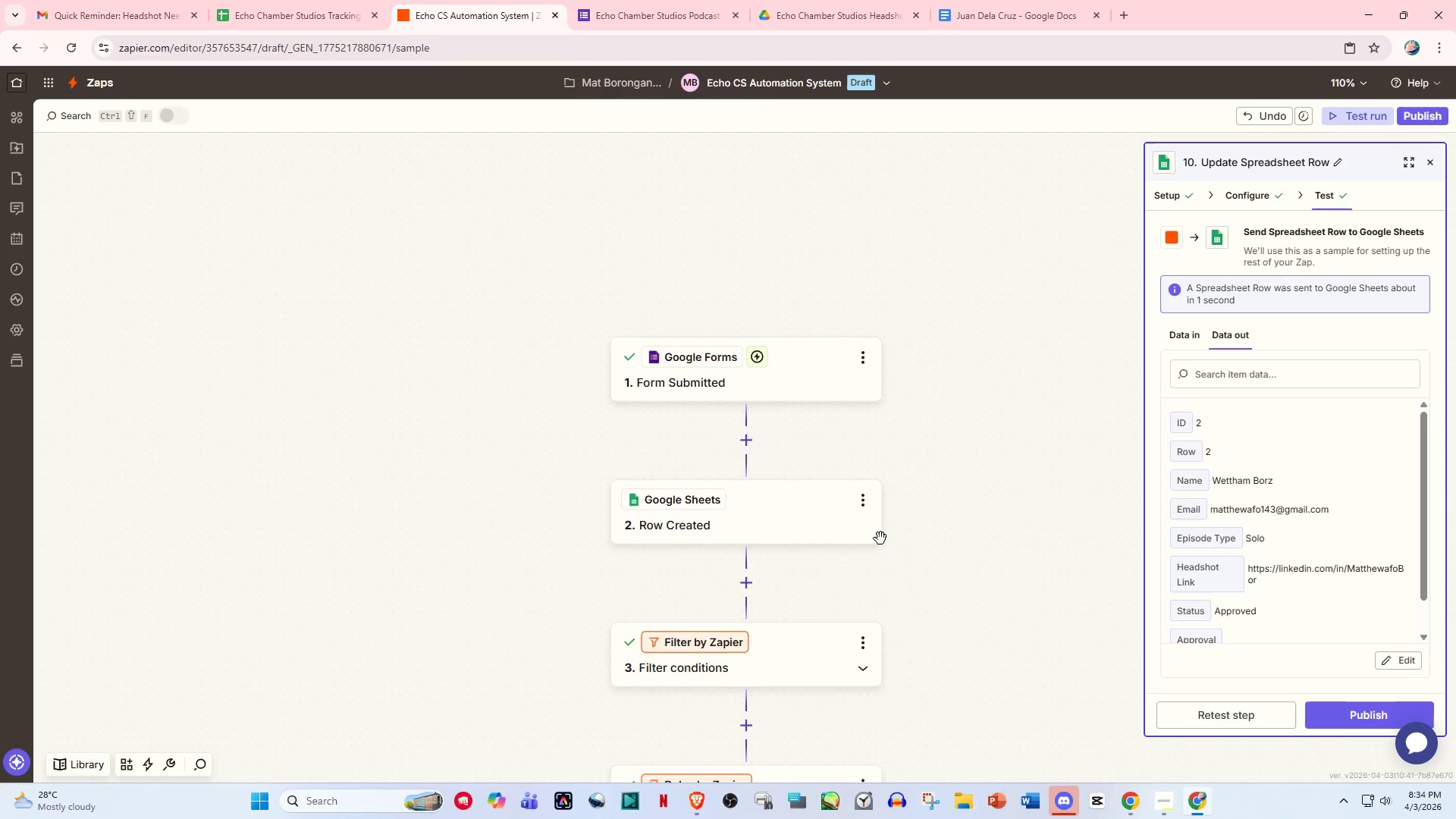 
scroll: coordinate [878, 559], scroll_direction: down, amount: 3.0
 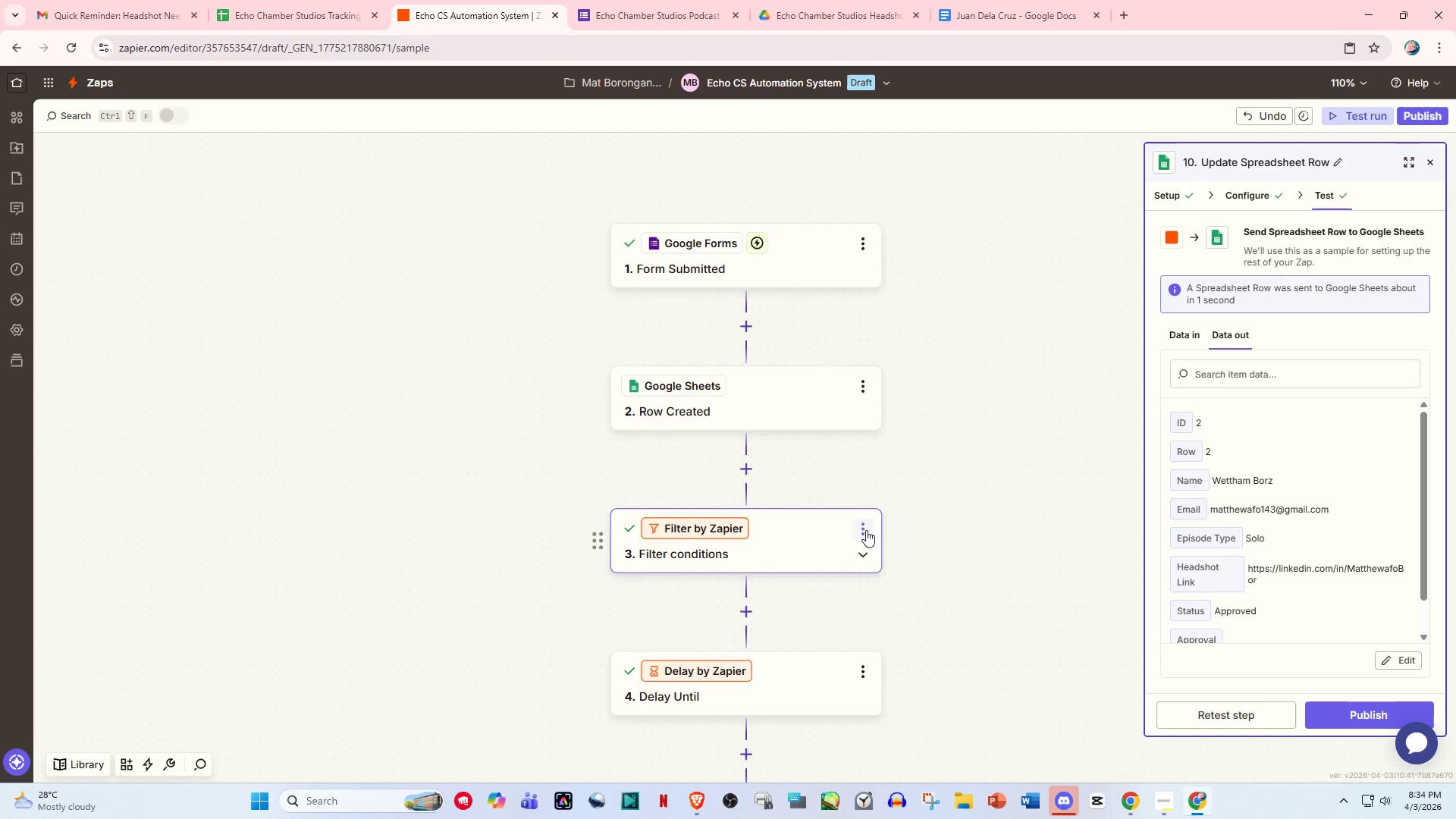 
left_click([864, 529])
 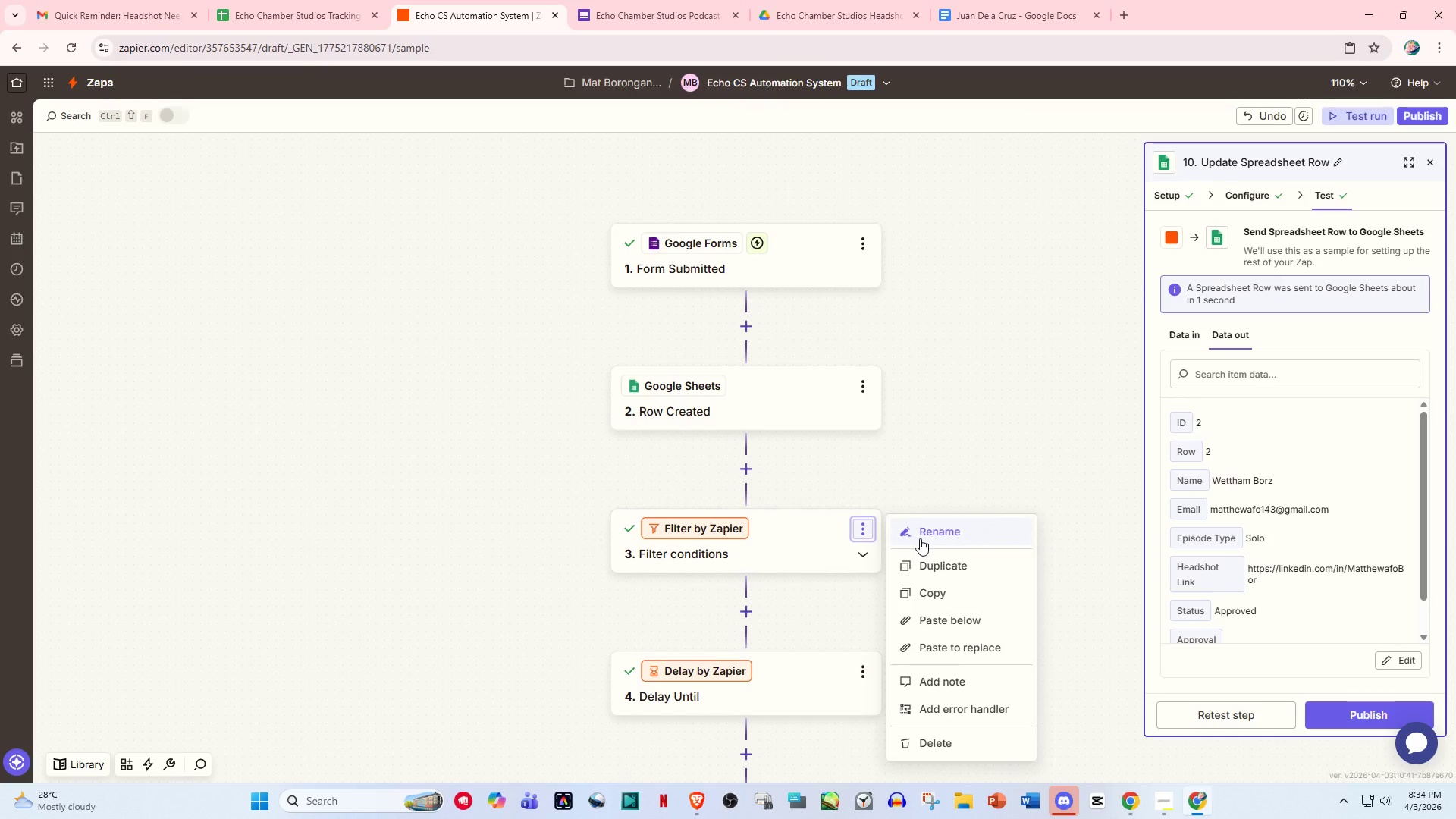 
left_click([920, 538])
 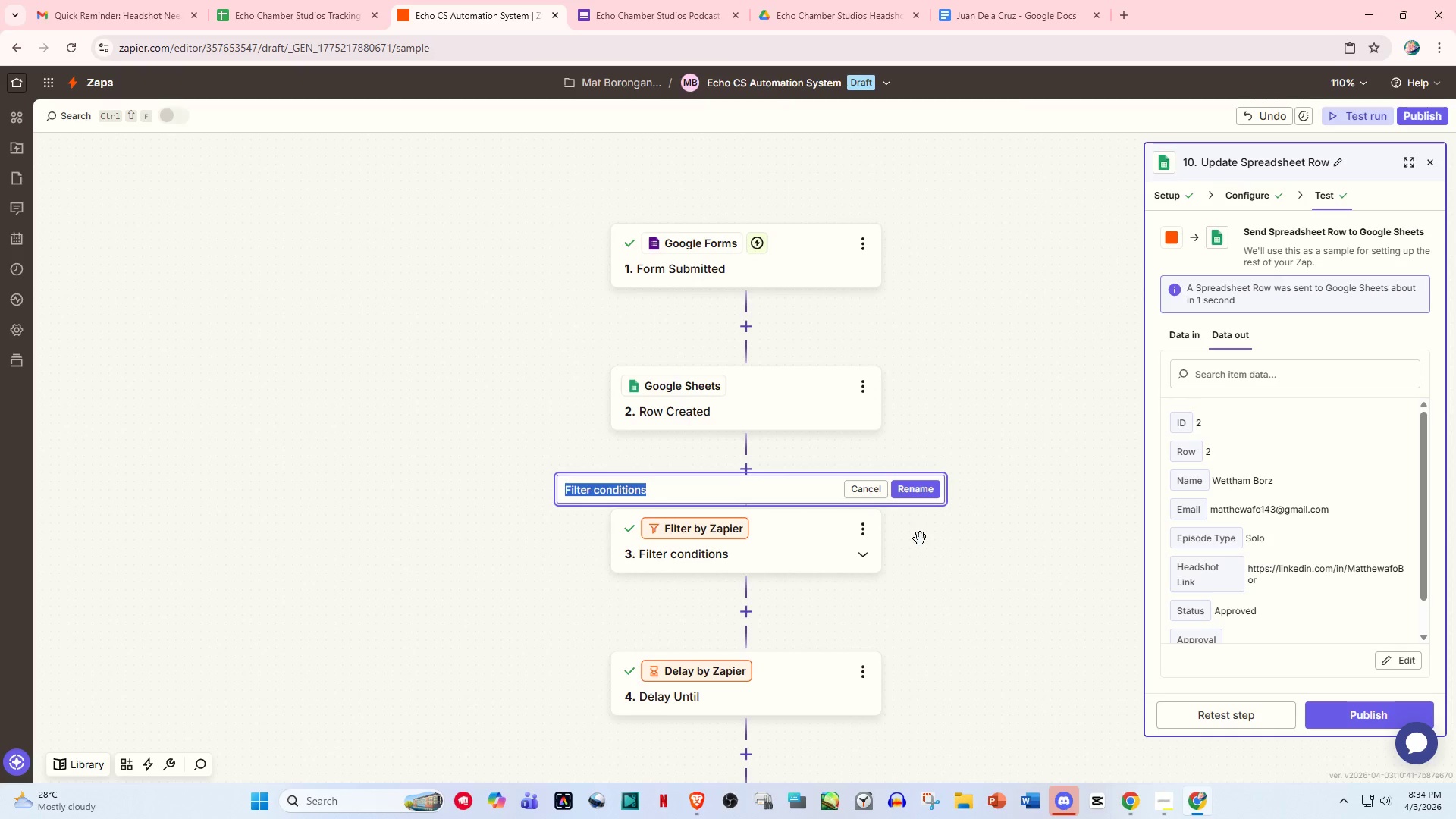 
type(Filter Valid)
 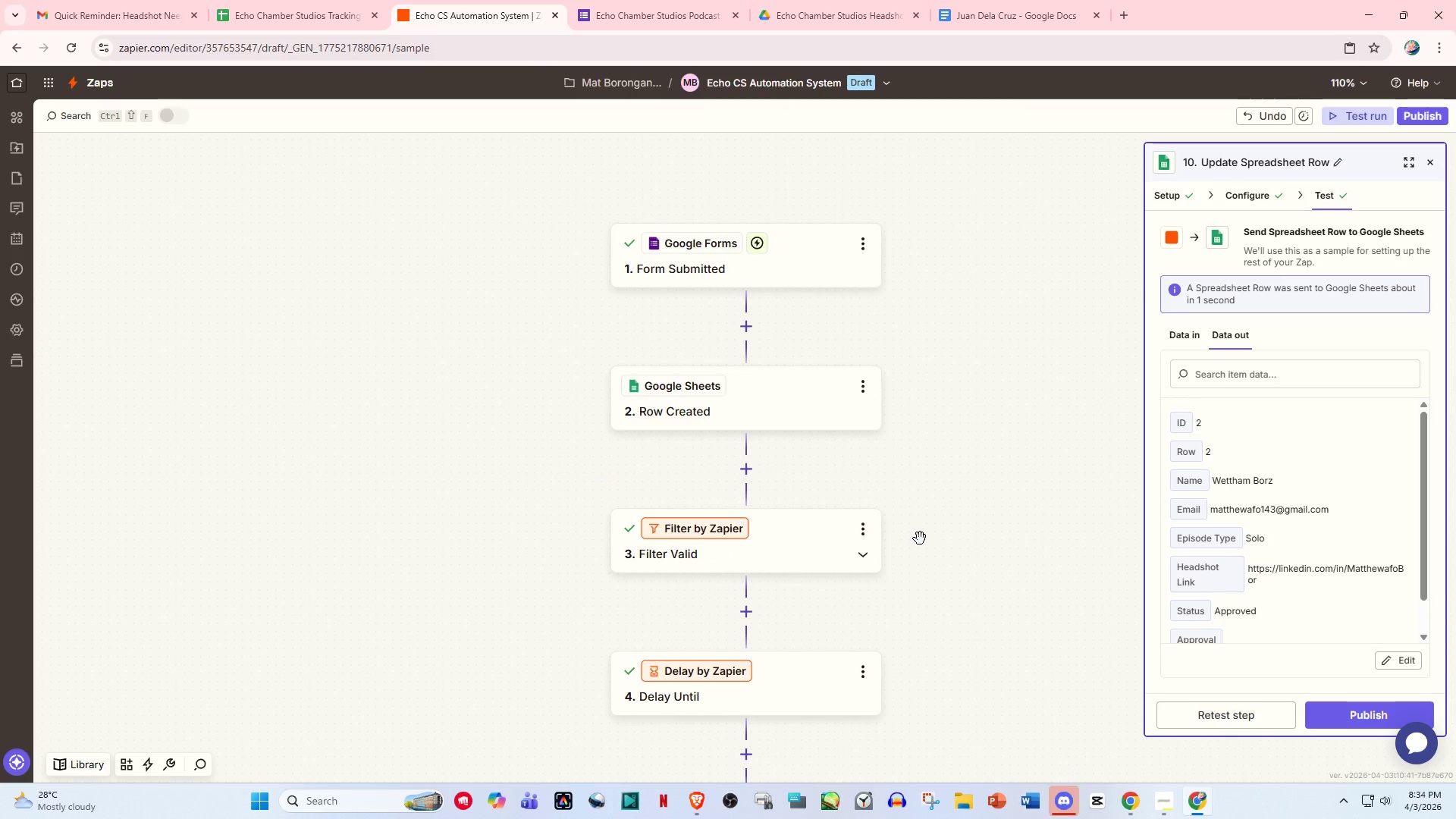 
 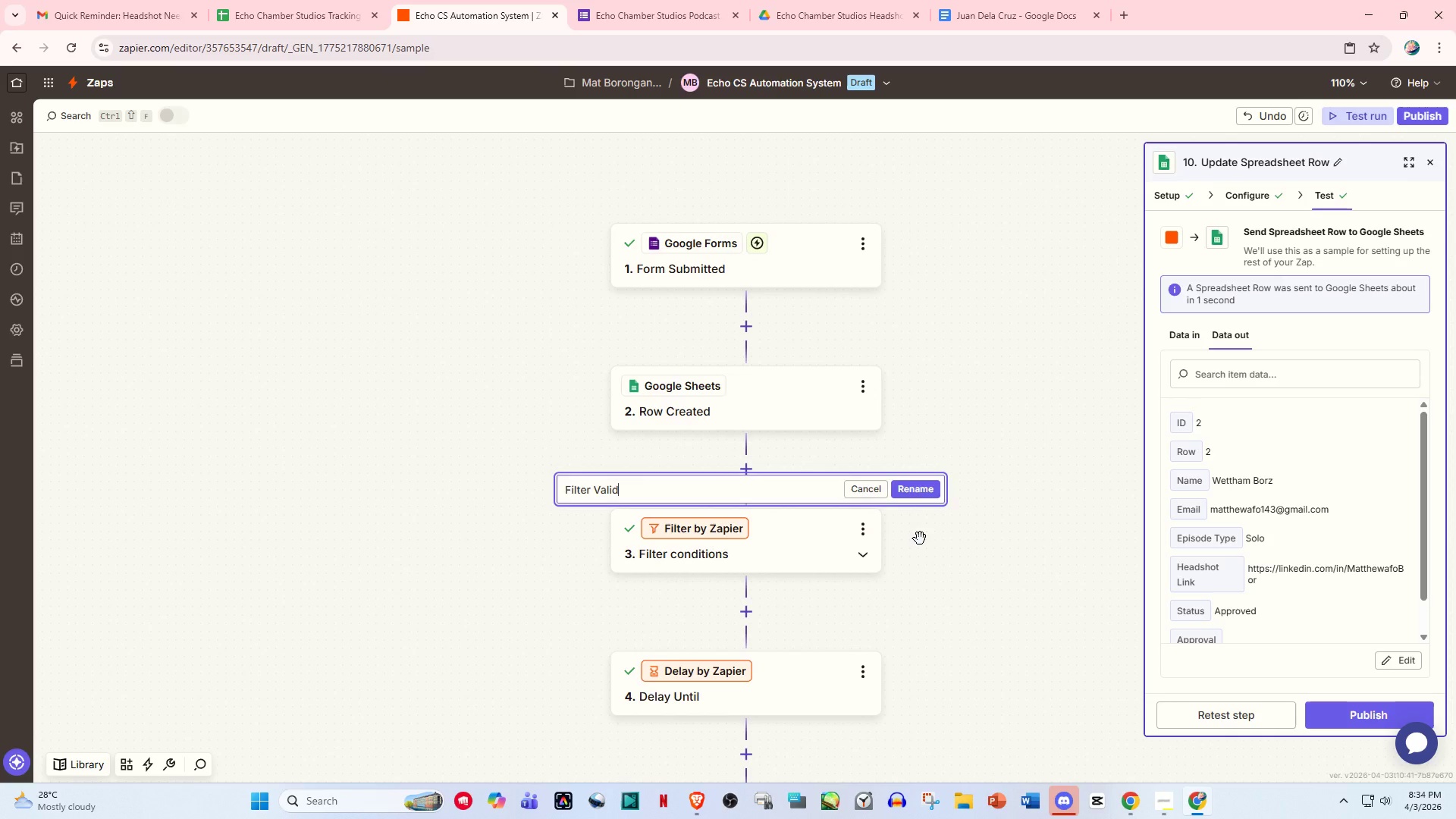 
key(Enter)
 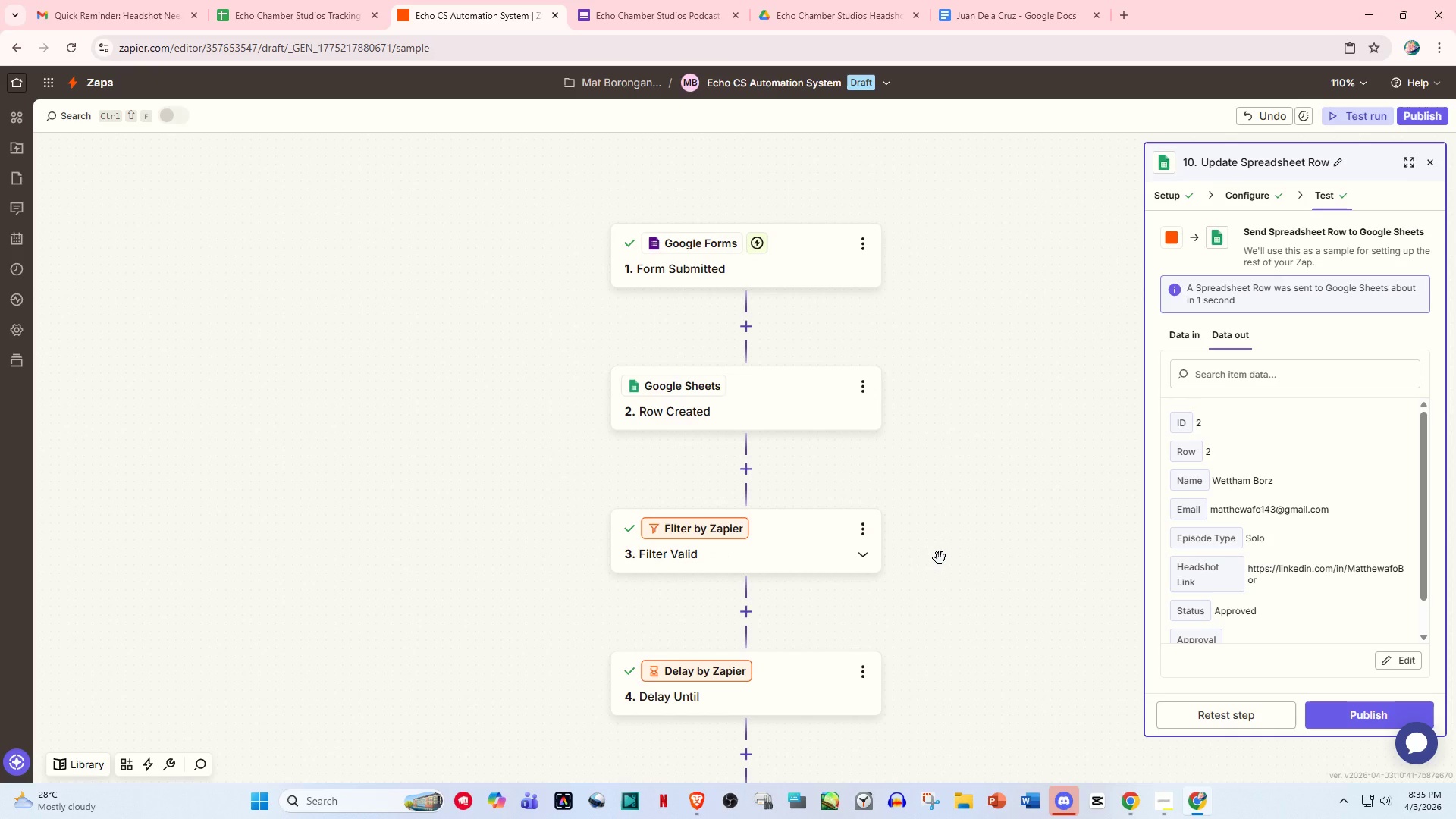 
scroll: coordinate [952, 581], scroll_direction: down, amount: 1.0
 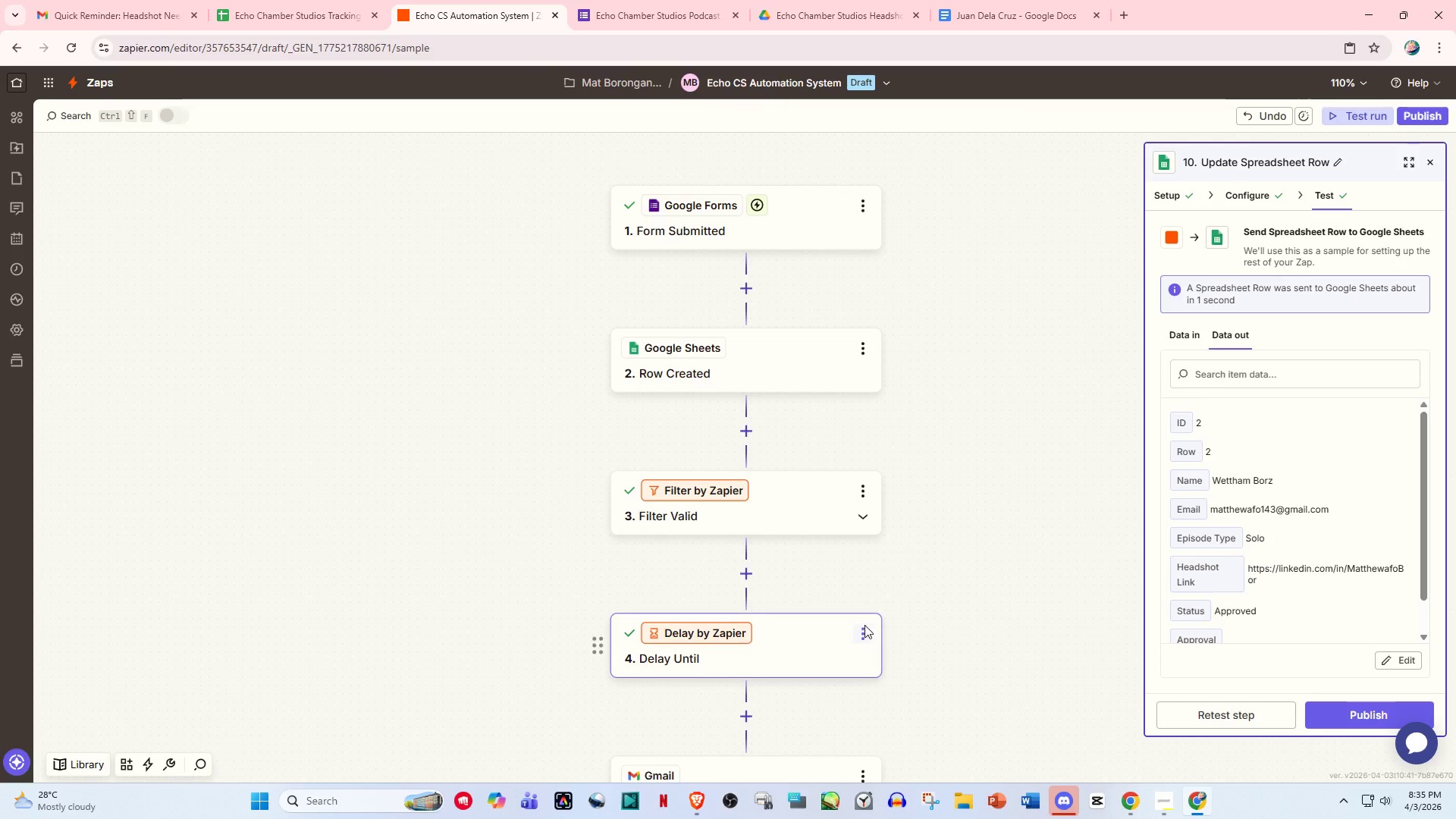 
left_click([864, 625])
 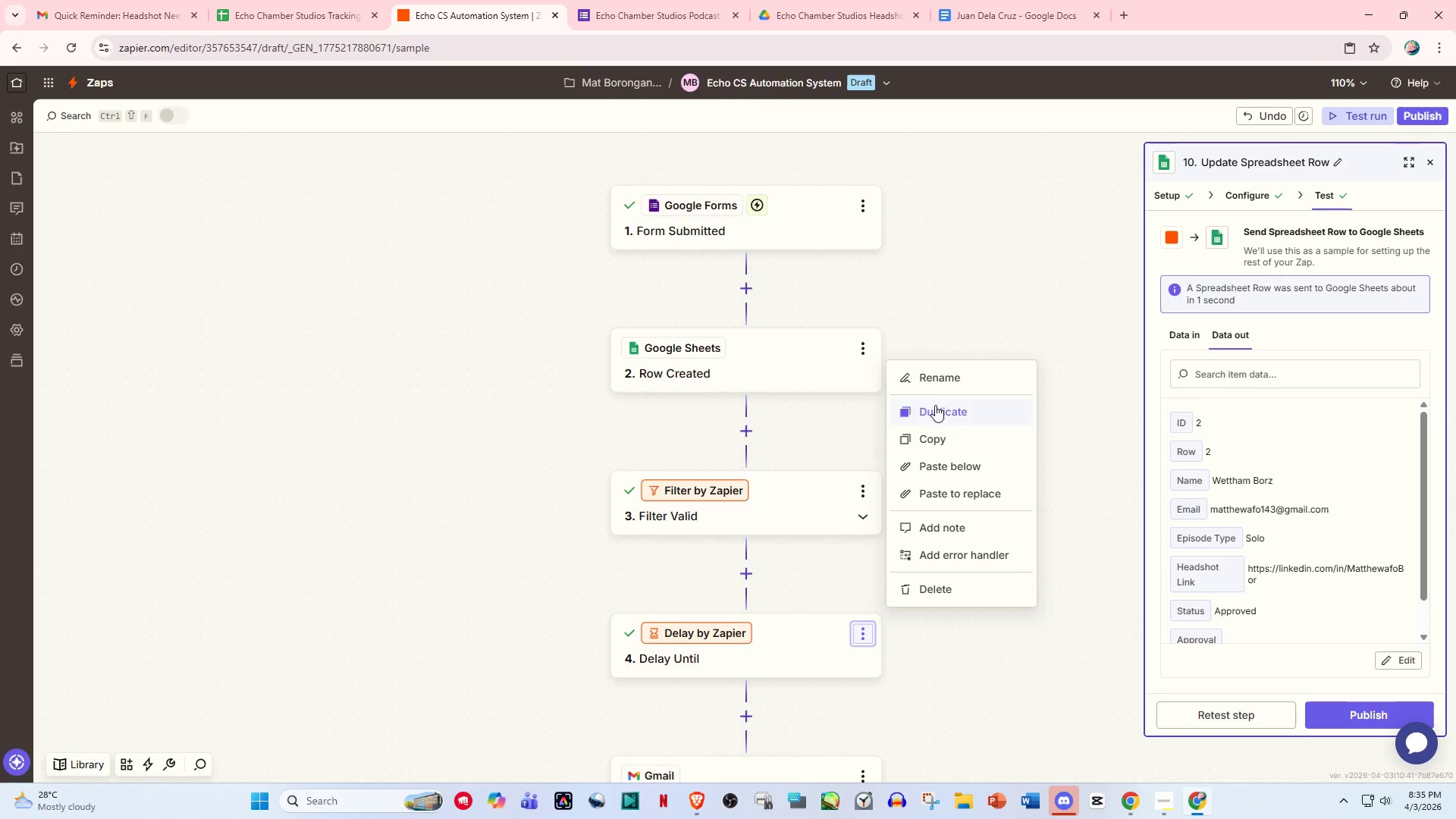 
left_click([943, 378])
 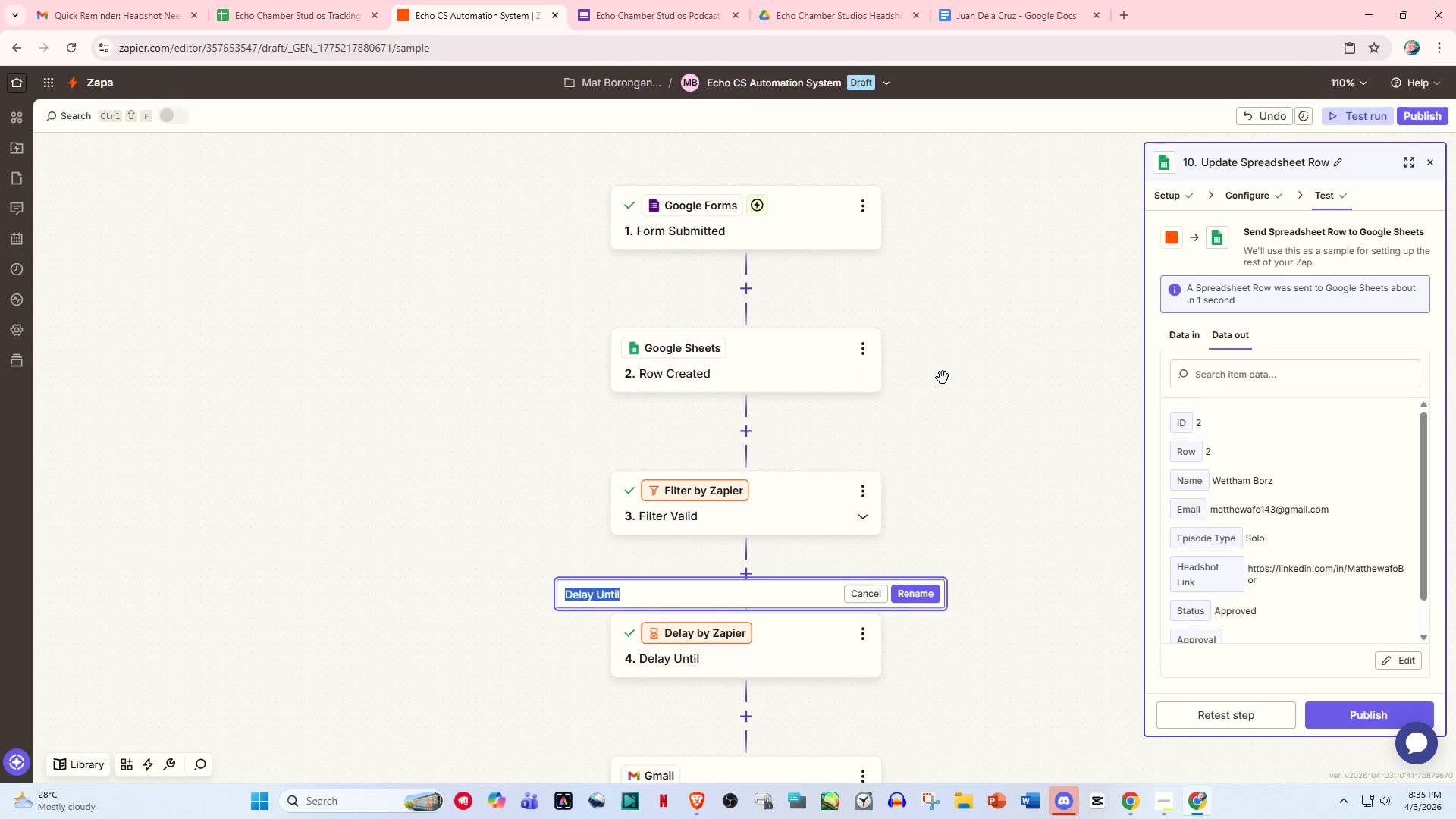 
type(Wait for Approval)
 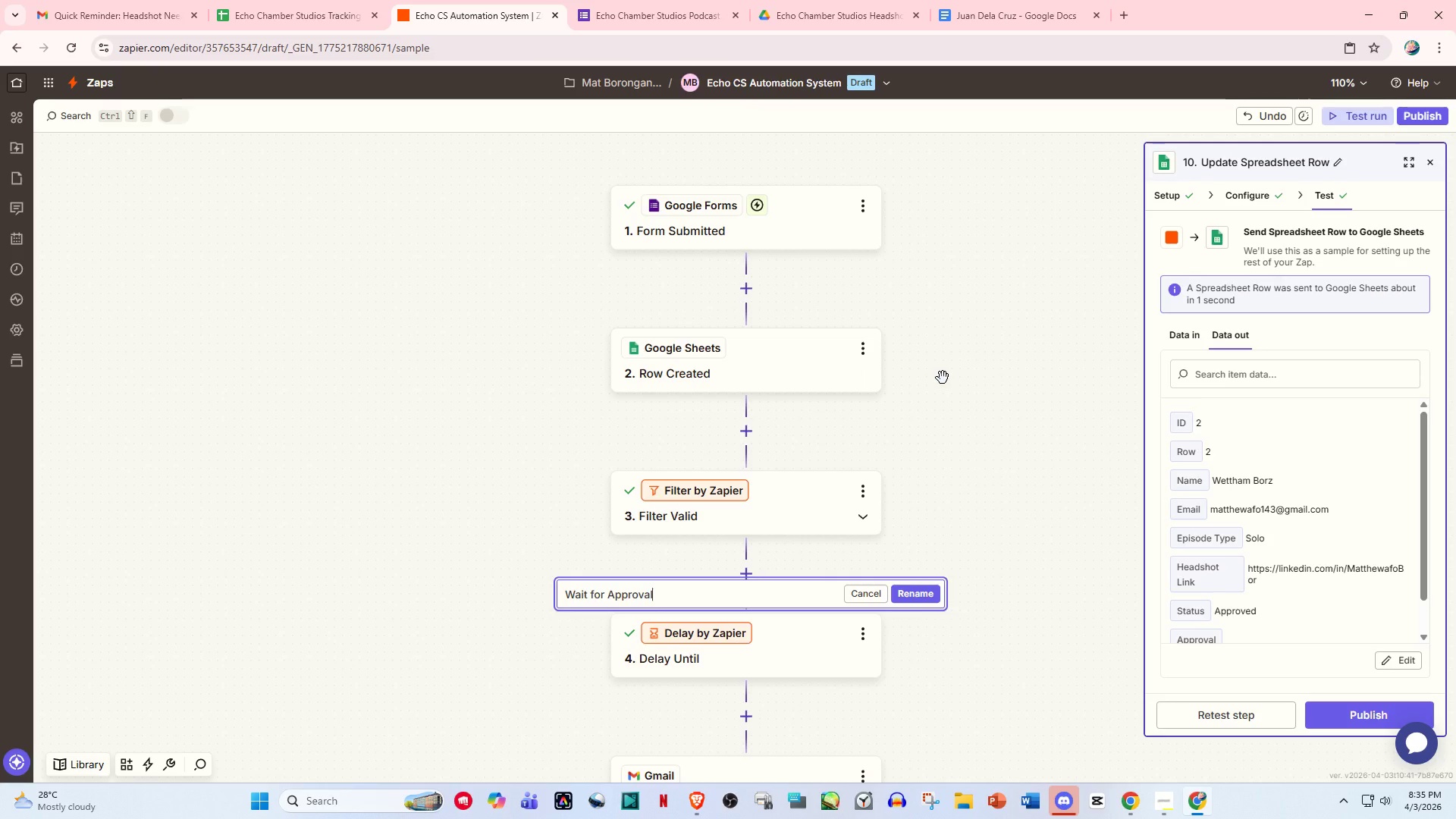 
key(Enter)
 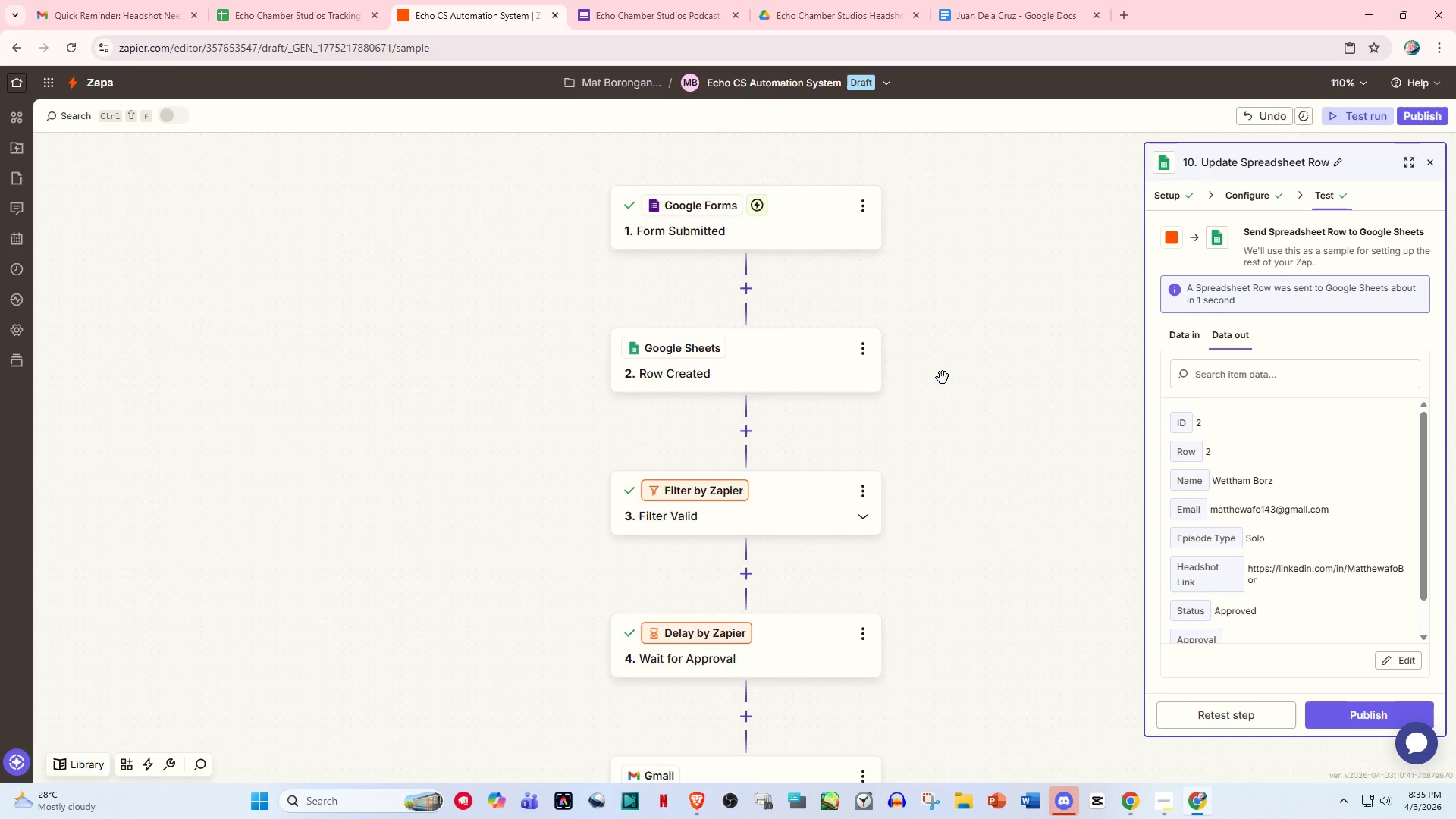 
scroll: coordinate [946, 392], scroll_direction: down, amount: 4.0
 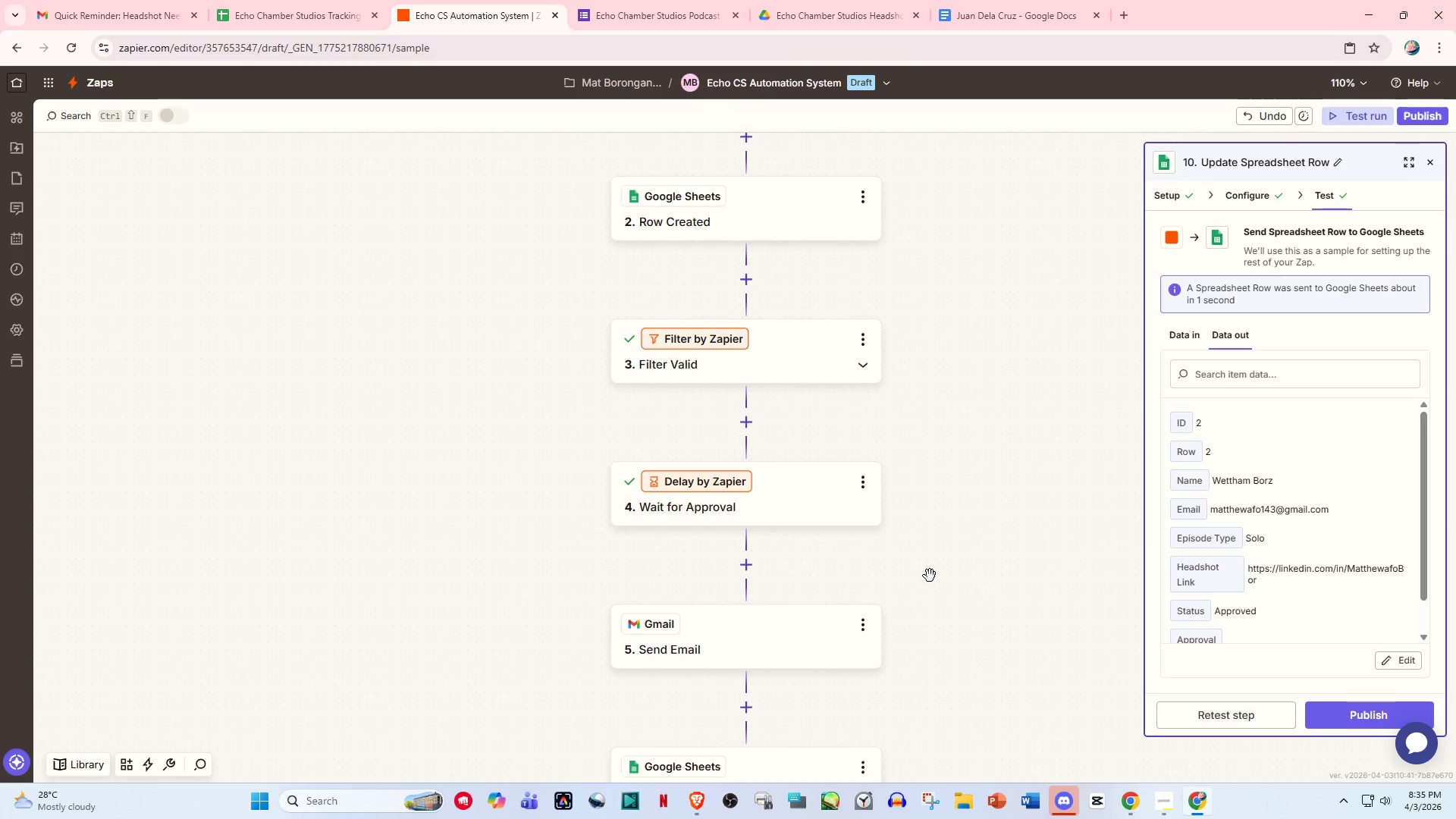 
left_click([864, 556])
 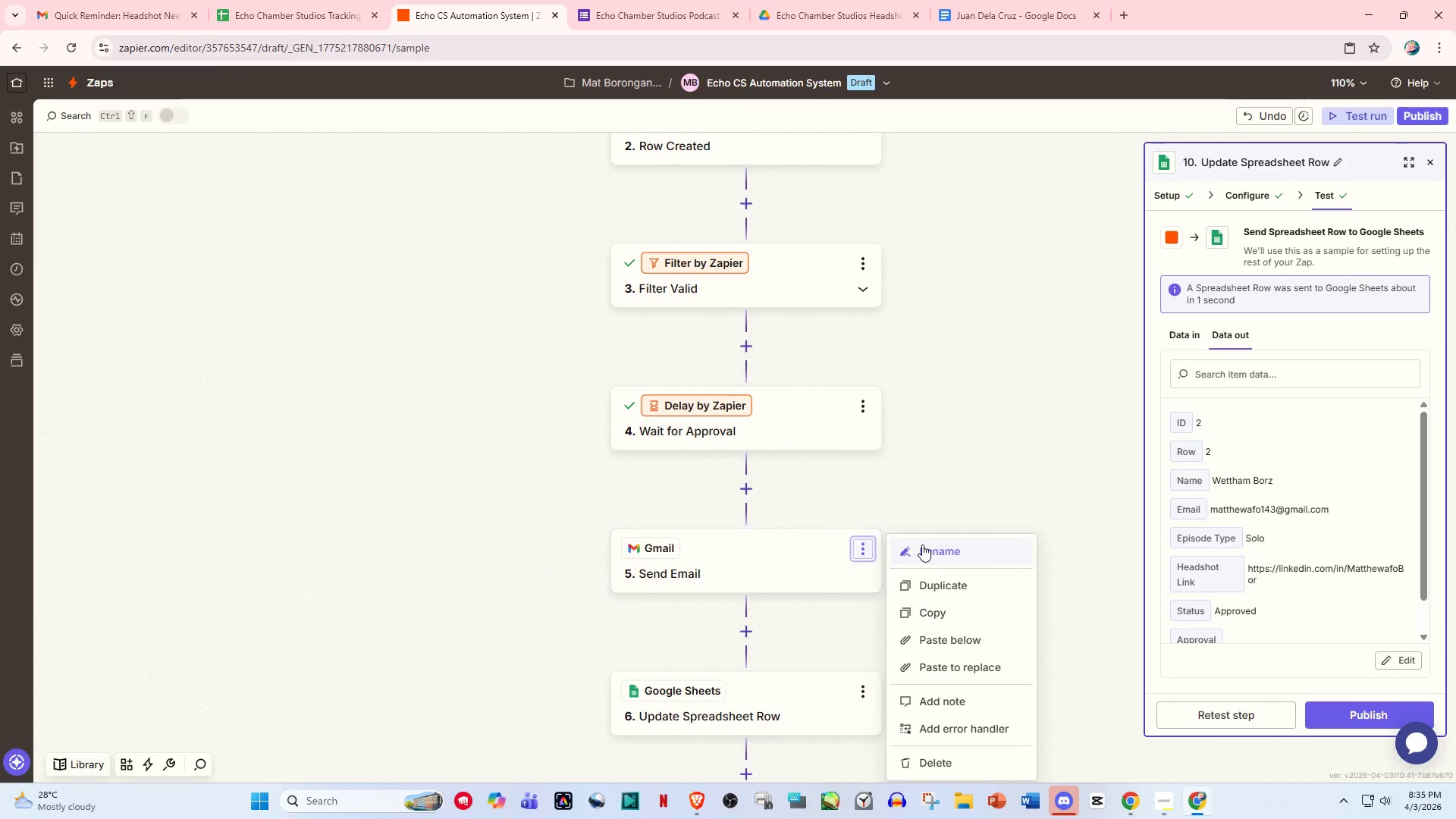 
scroll: coordinate [928, 574], scroll_direction: down, amount: 2.0
 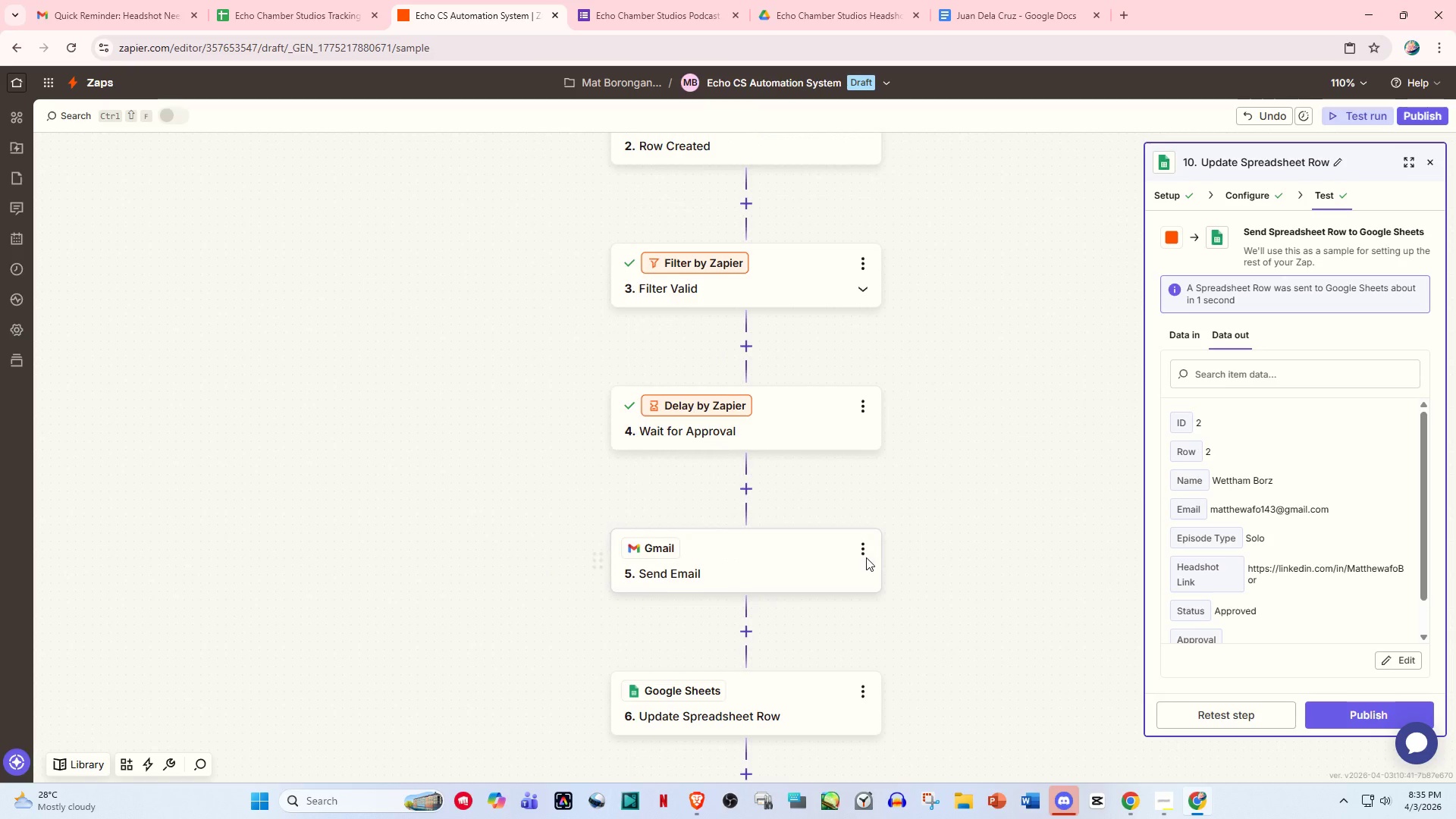 
left_click([922, 544])
 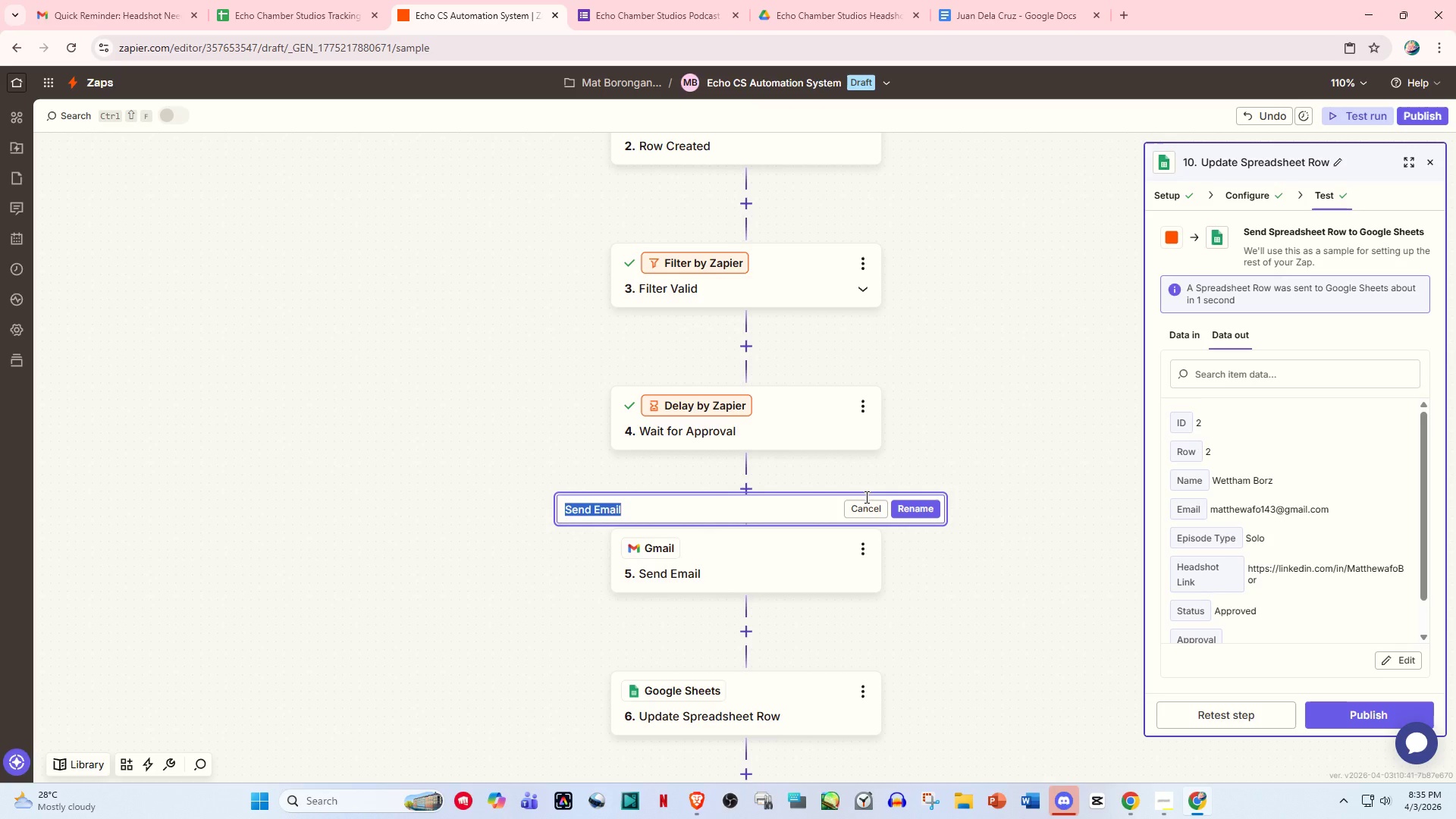 
type(Send Onboarding Email)
 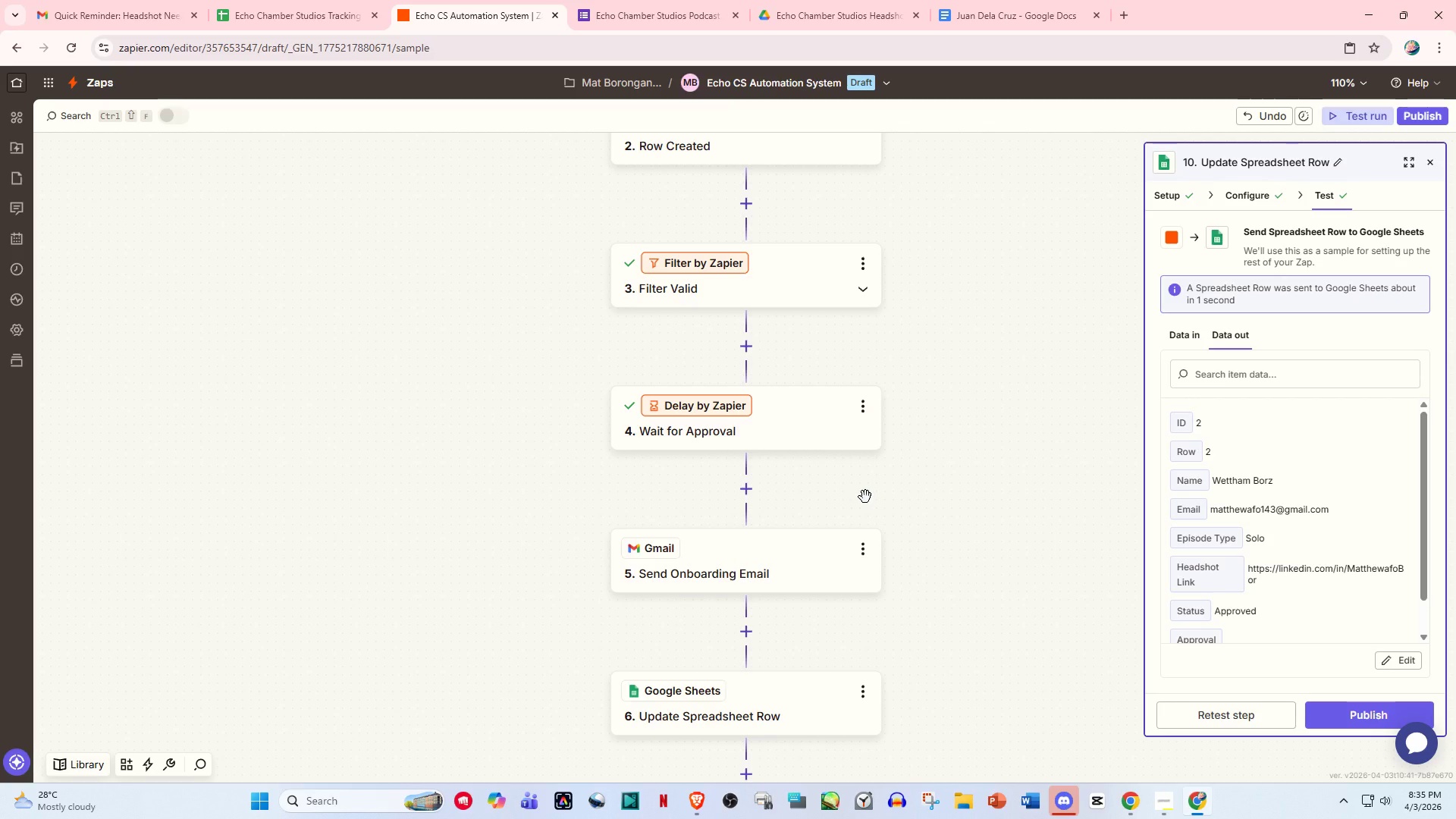 
 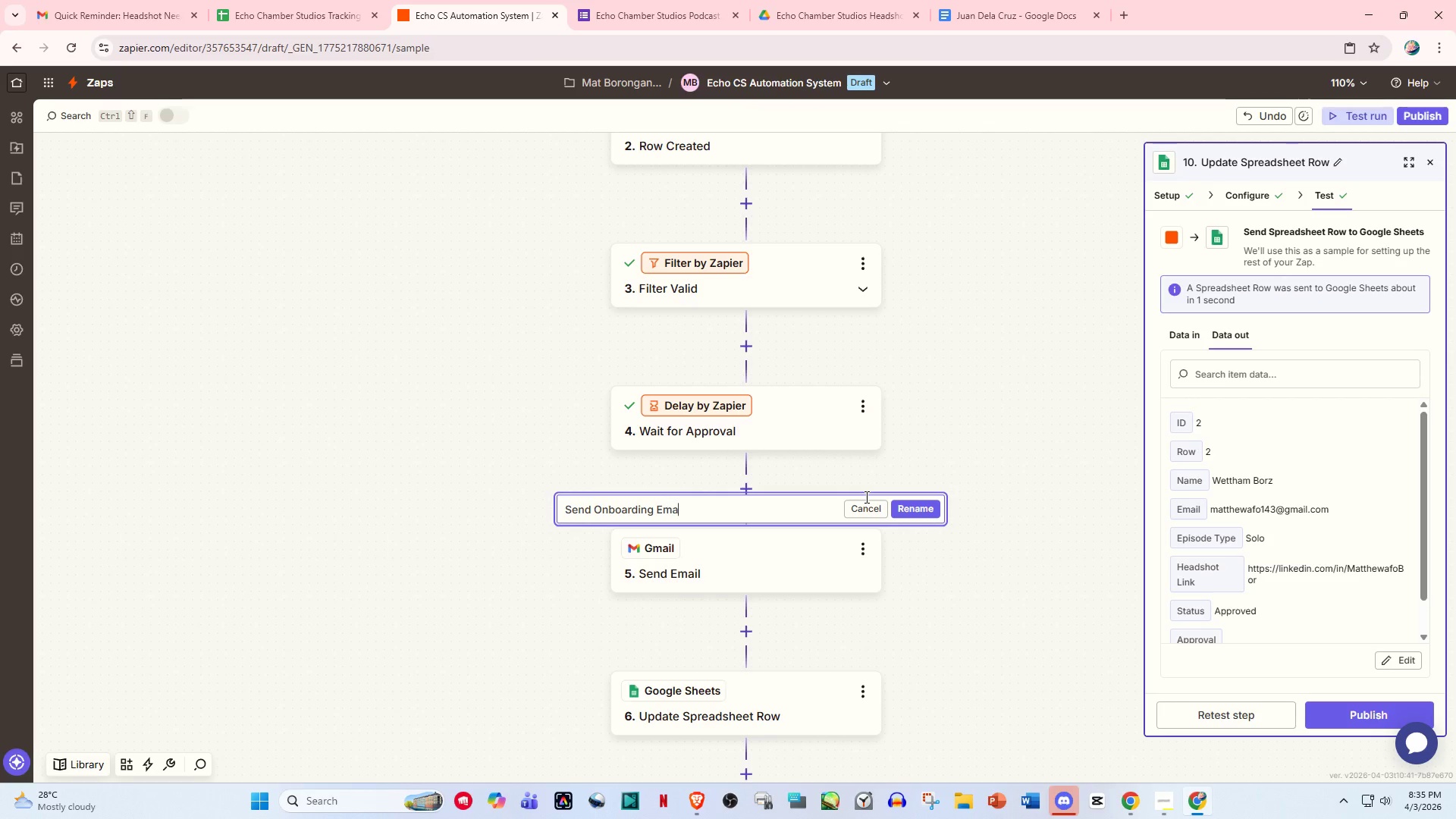 
key(Enter)
 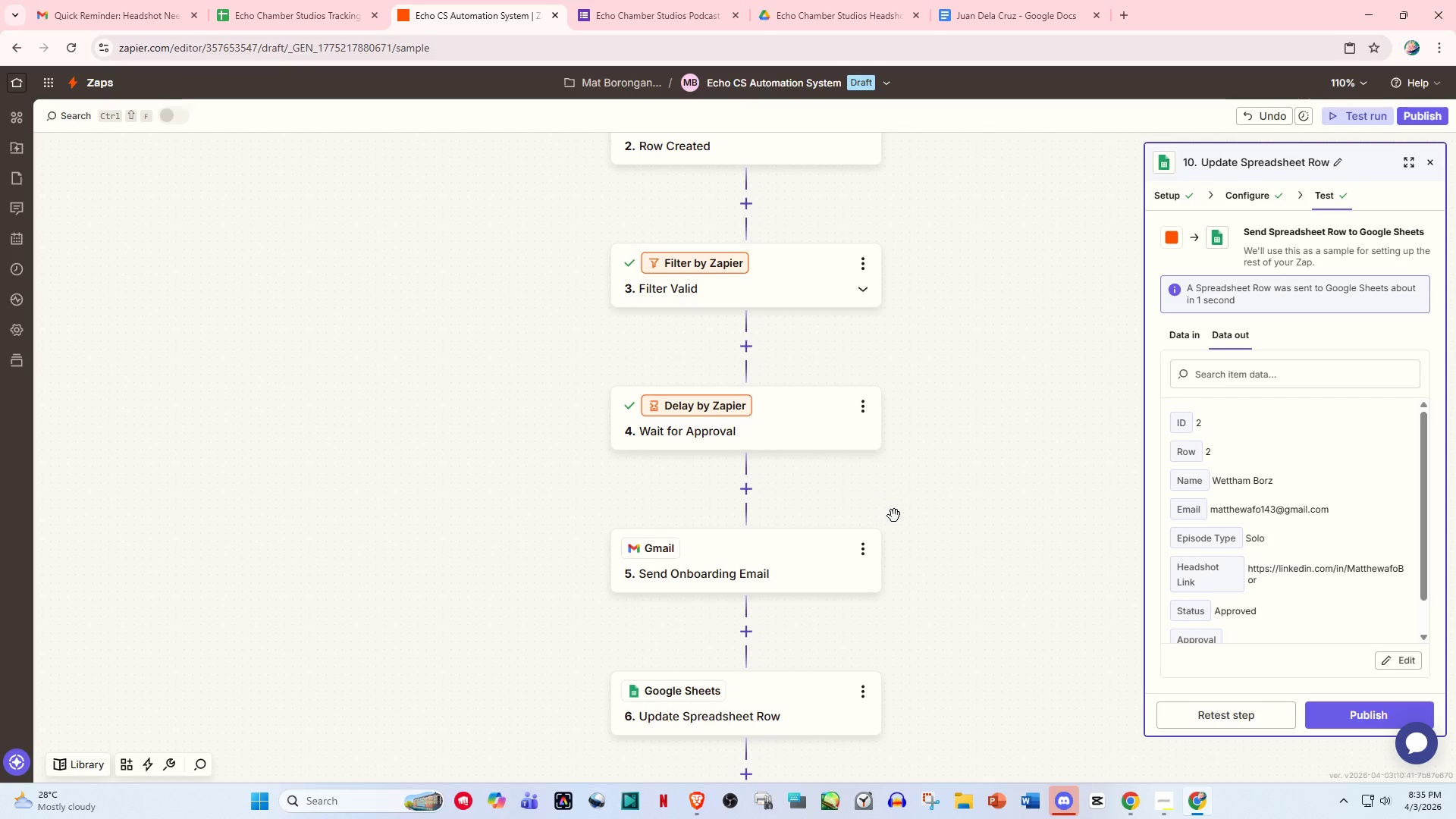 
scroll: coordinate [878, 552], scroll_direction: down, amount: 3.0
 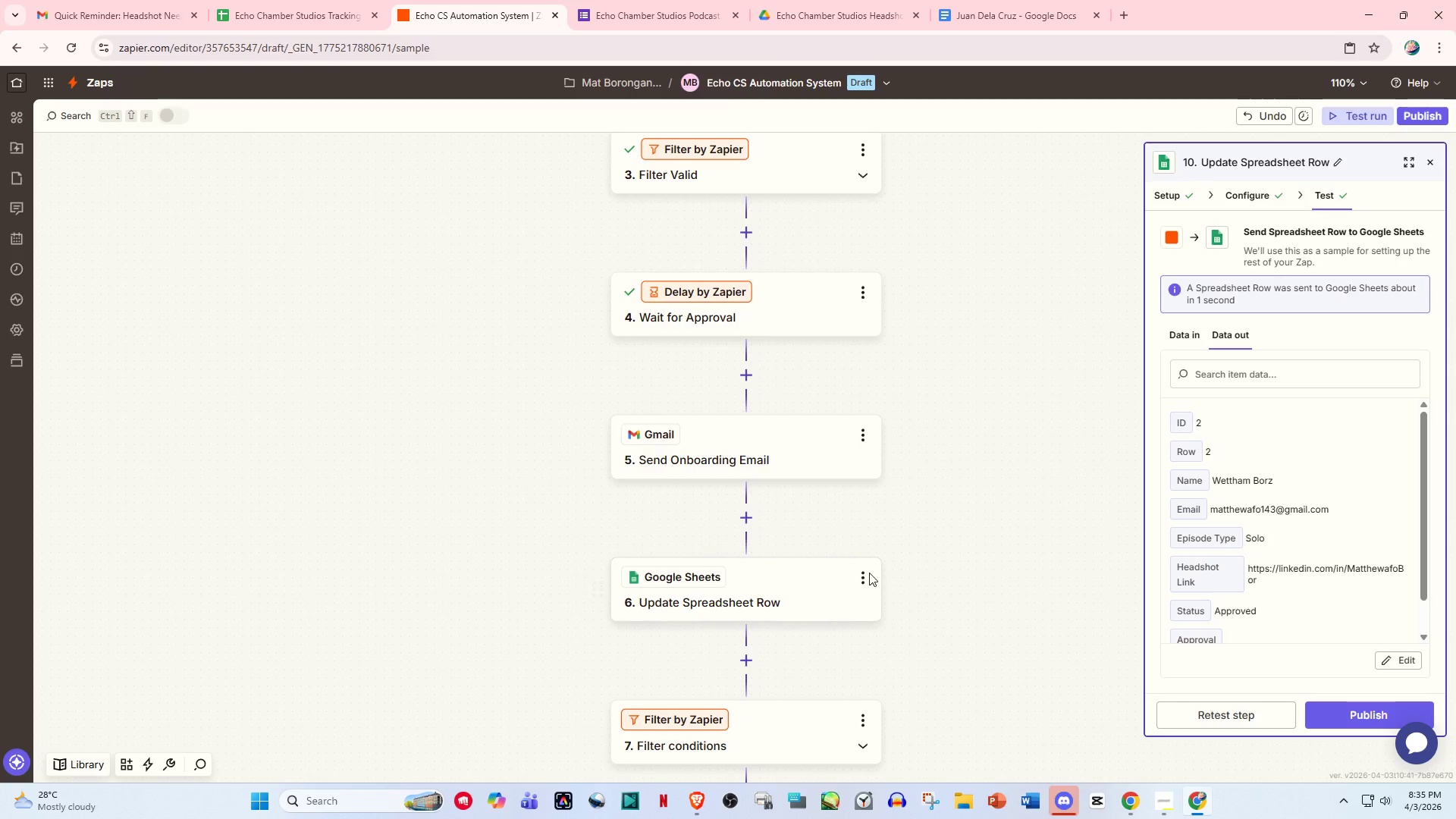 
left_click([867, 574])
 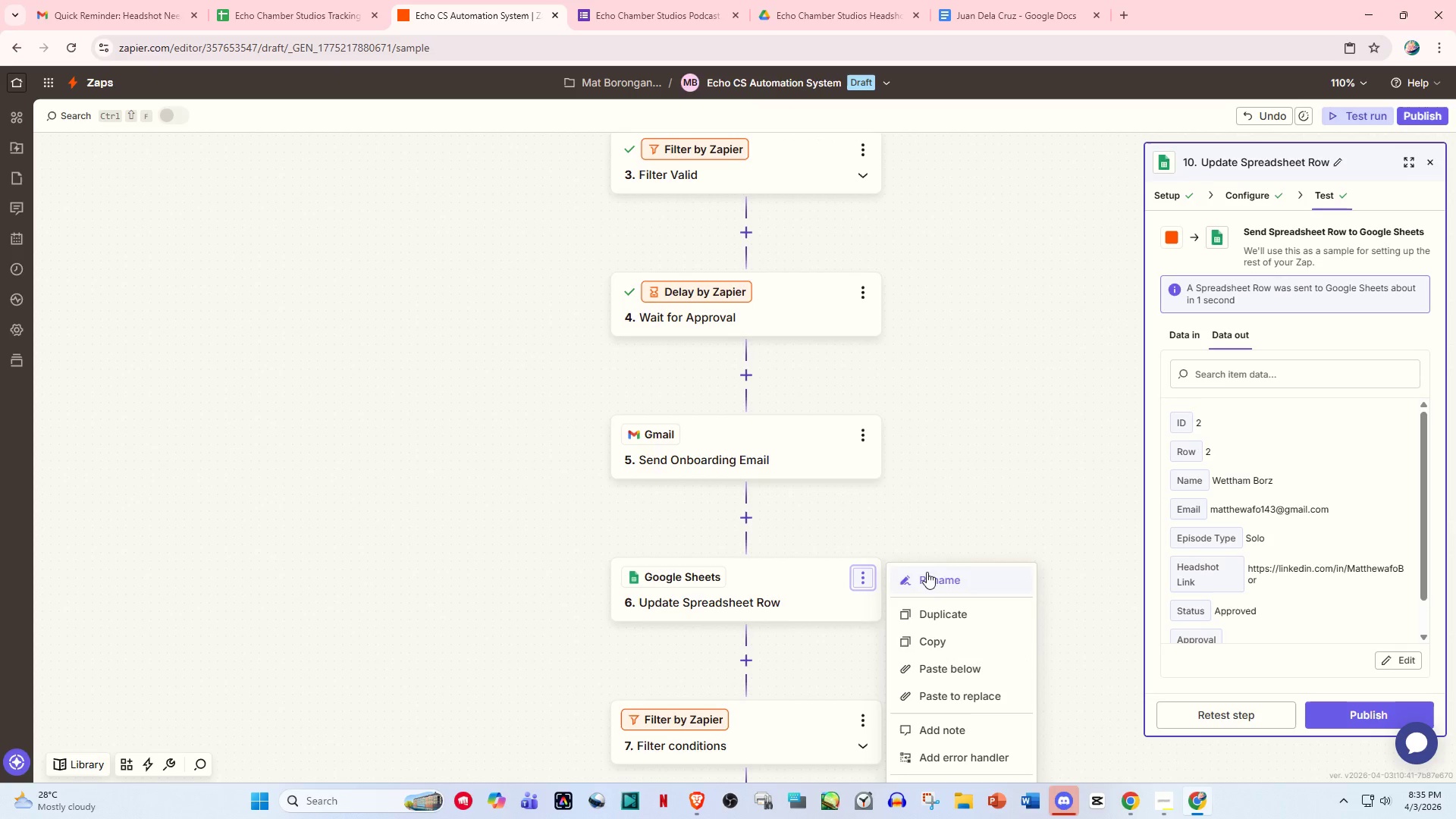 
left_click([929, 577])
 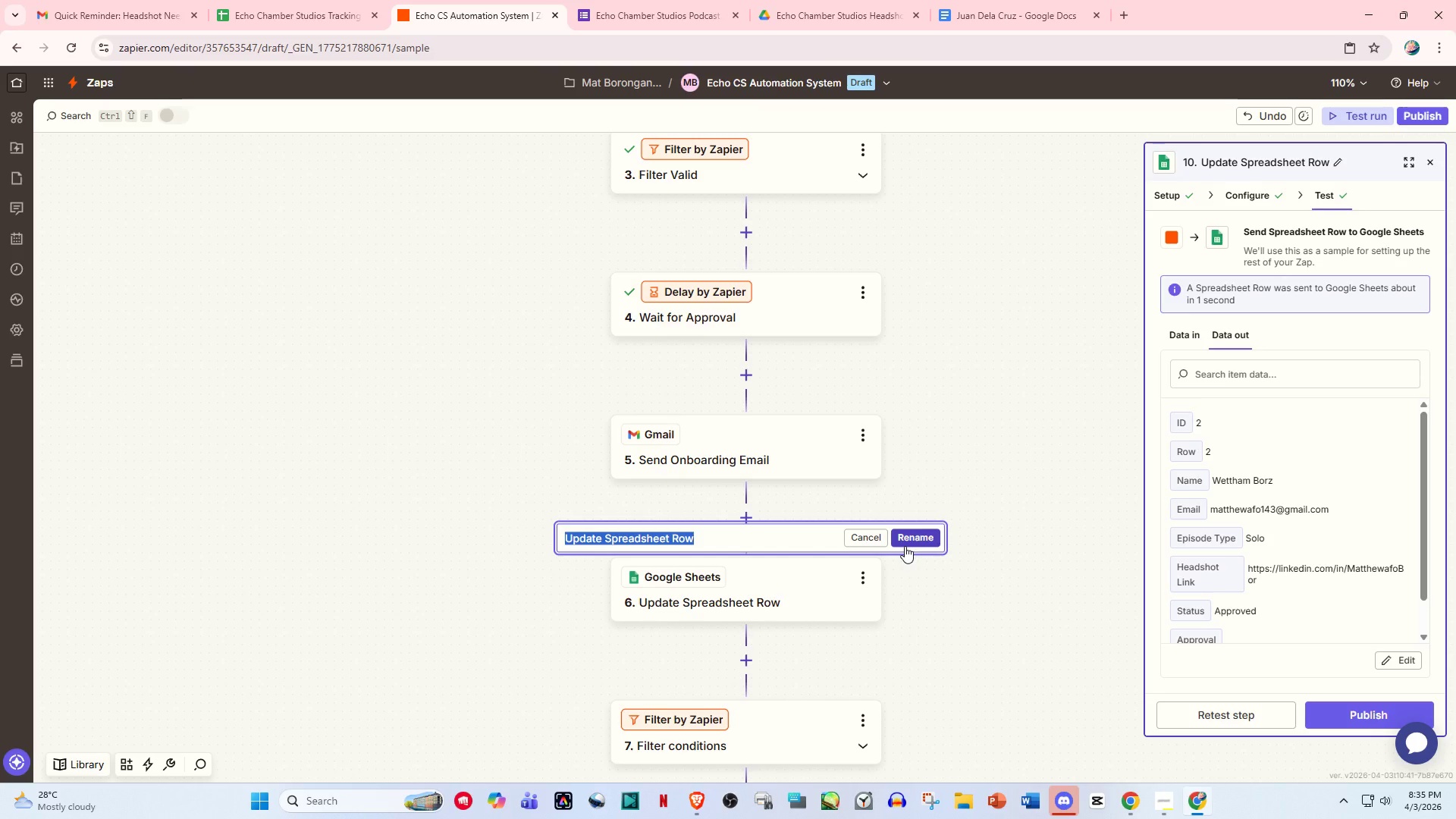 
type(Update Status)
 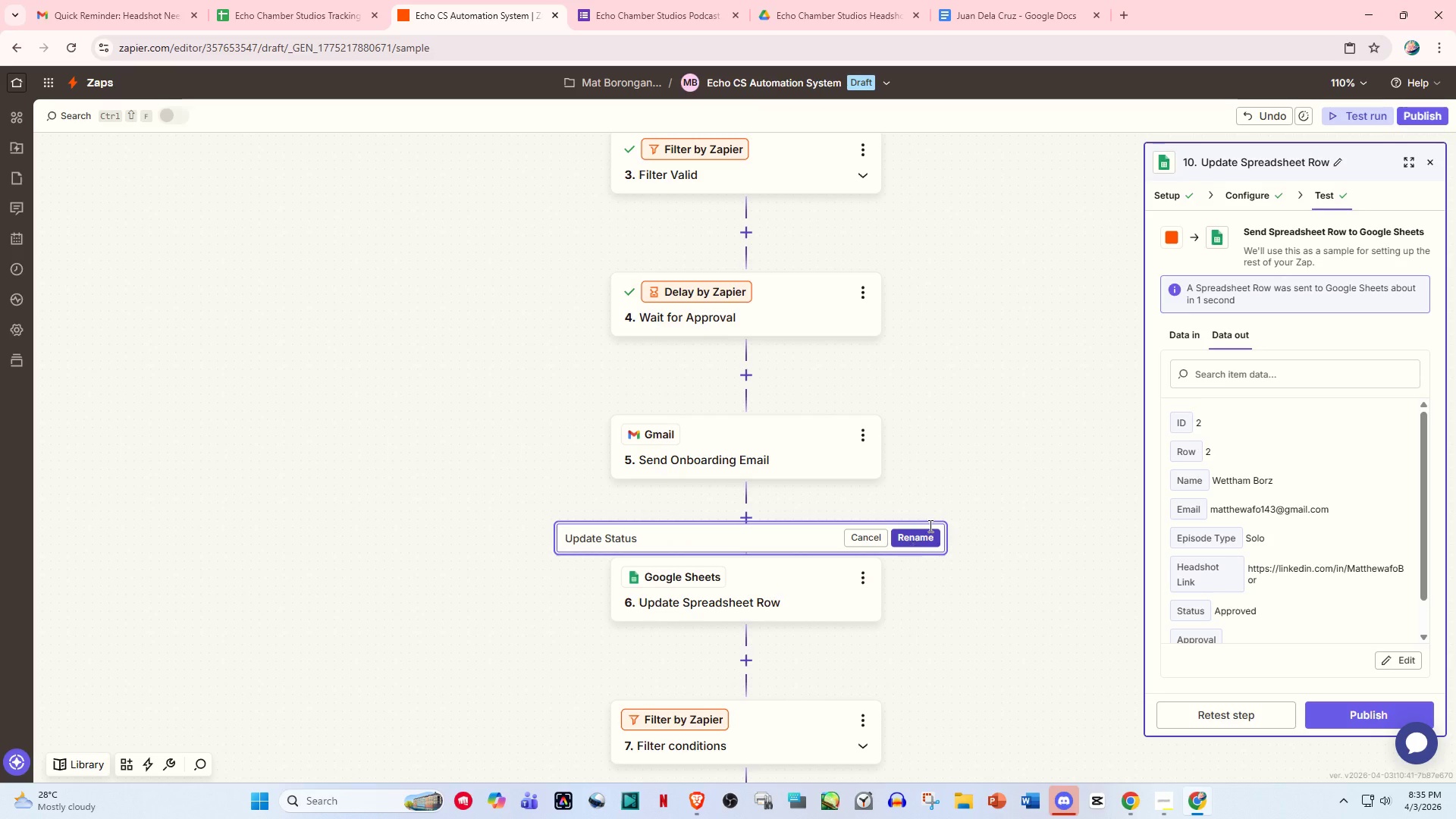 
left_click([929, 526])
 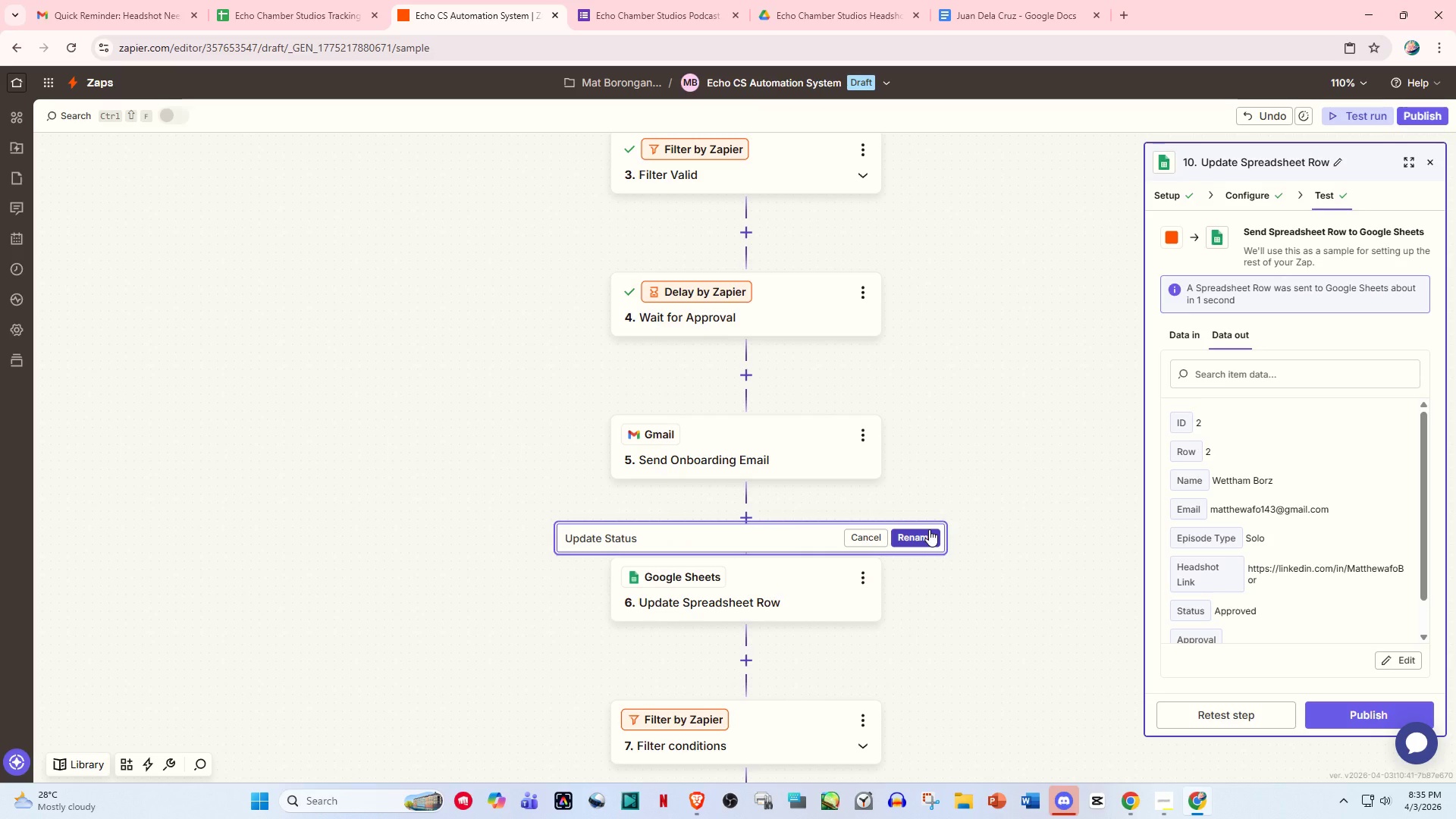 
left_click([929, 531])
 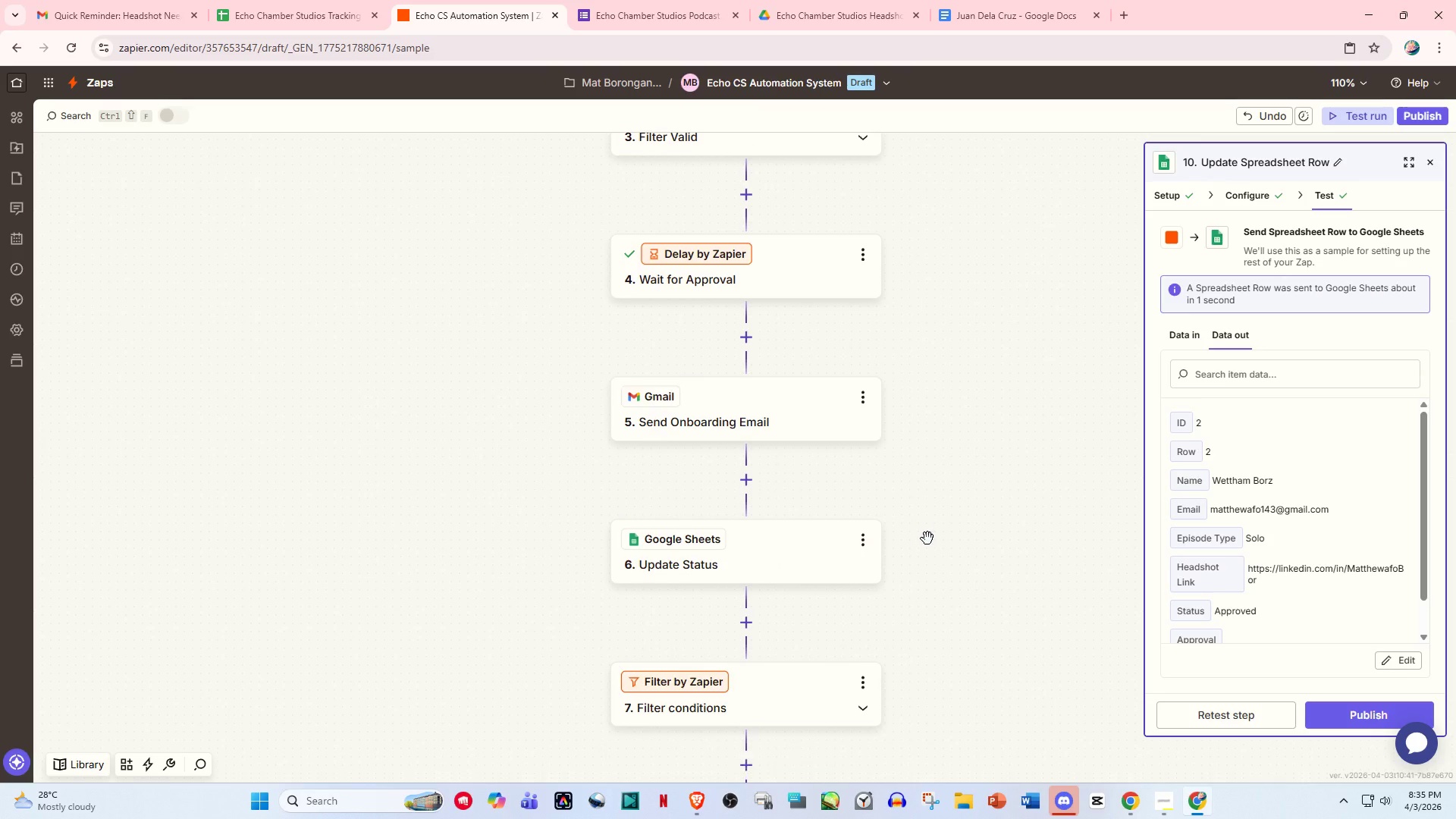 
scroll: coordinate [862, 565], scroll_direction: down, amount: 6.0
 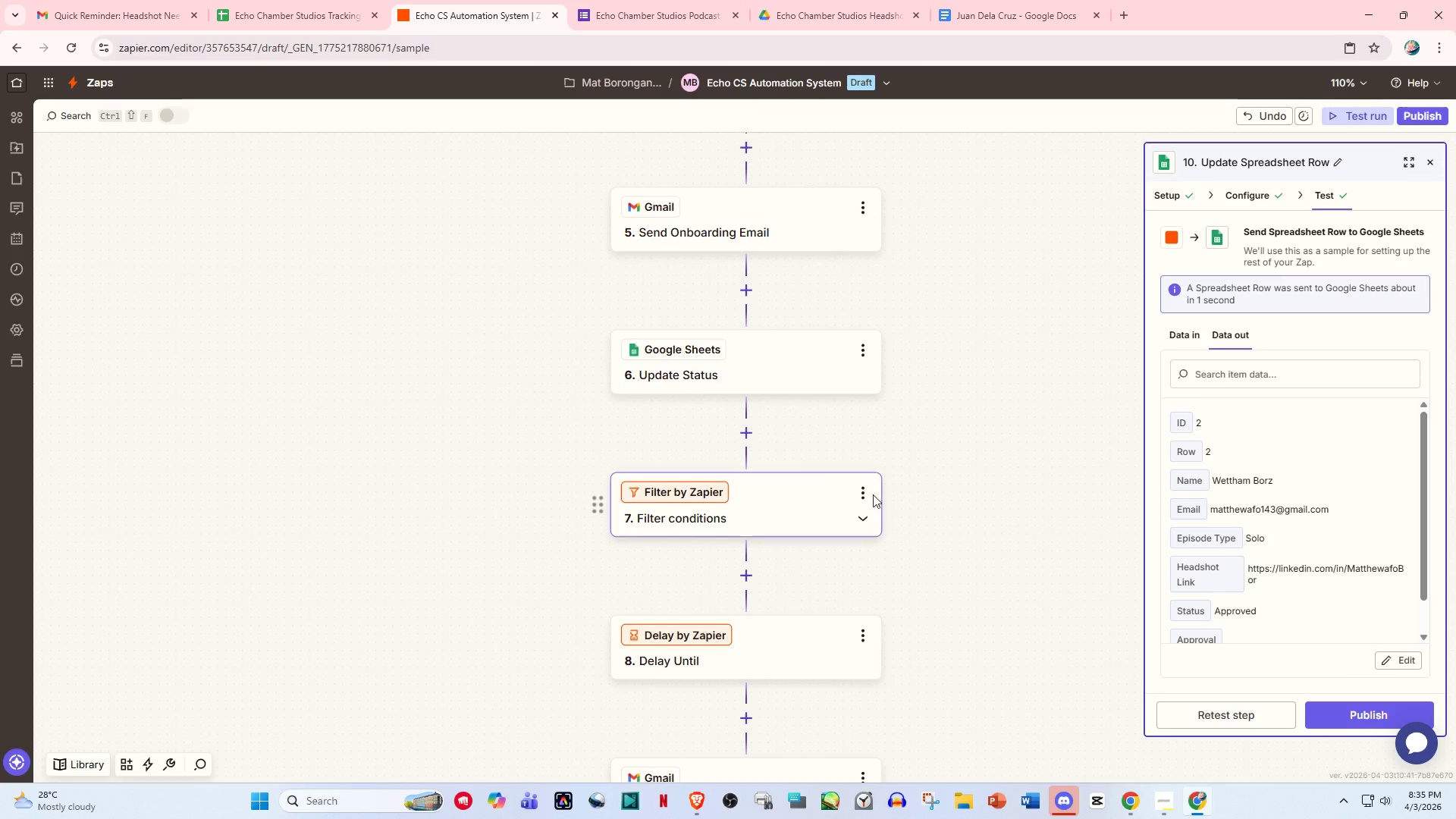 
left_click([862, 483])
 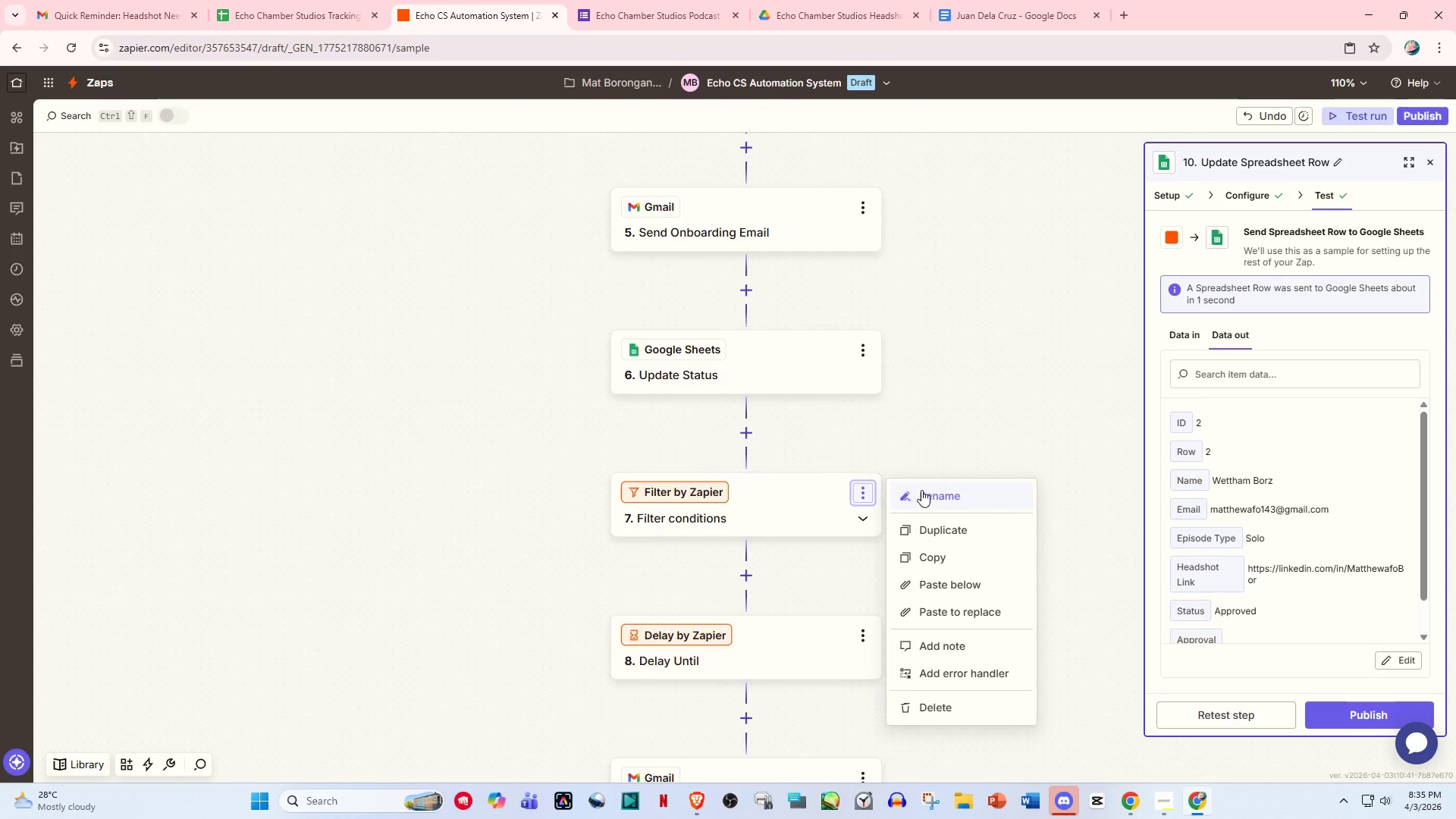 
left_click([924, 491])
 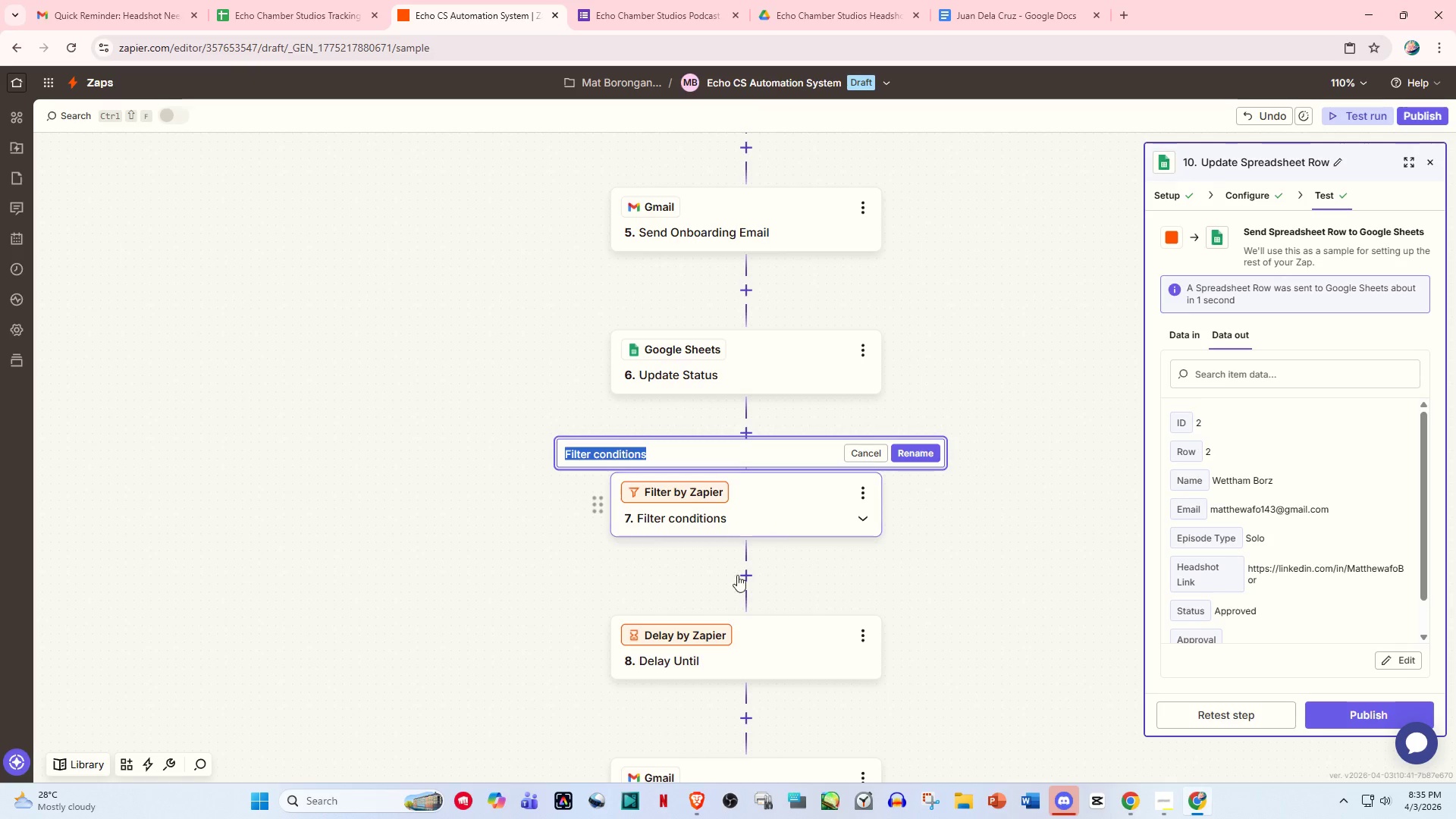 
type(Check Headhsot)
key(Backspace)
key(Backspace)
key(Backspace)
key(Backspace)
type(shiot)
key(Backspace)
type(o)
key(Backspace)
key(Backspace)
type(ots)
 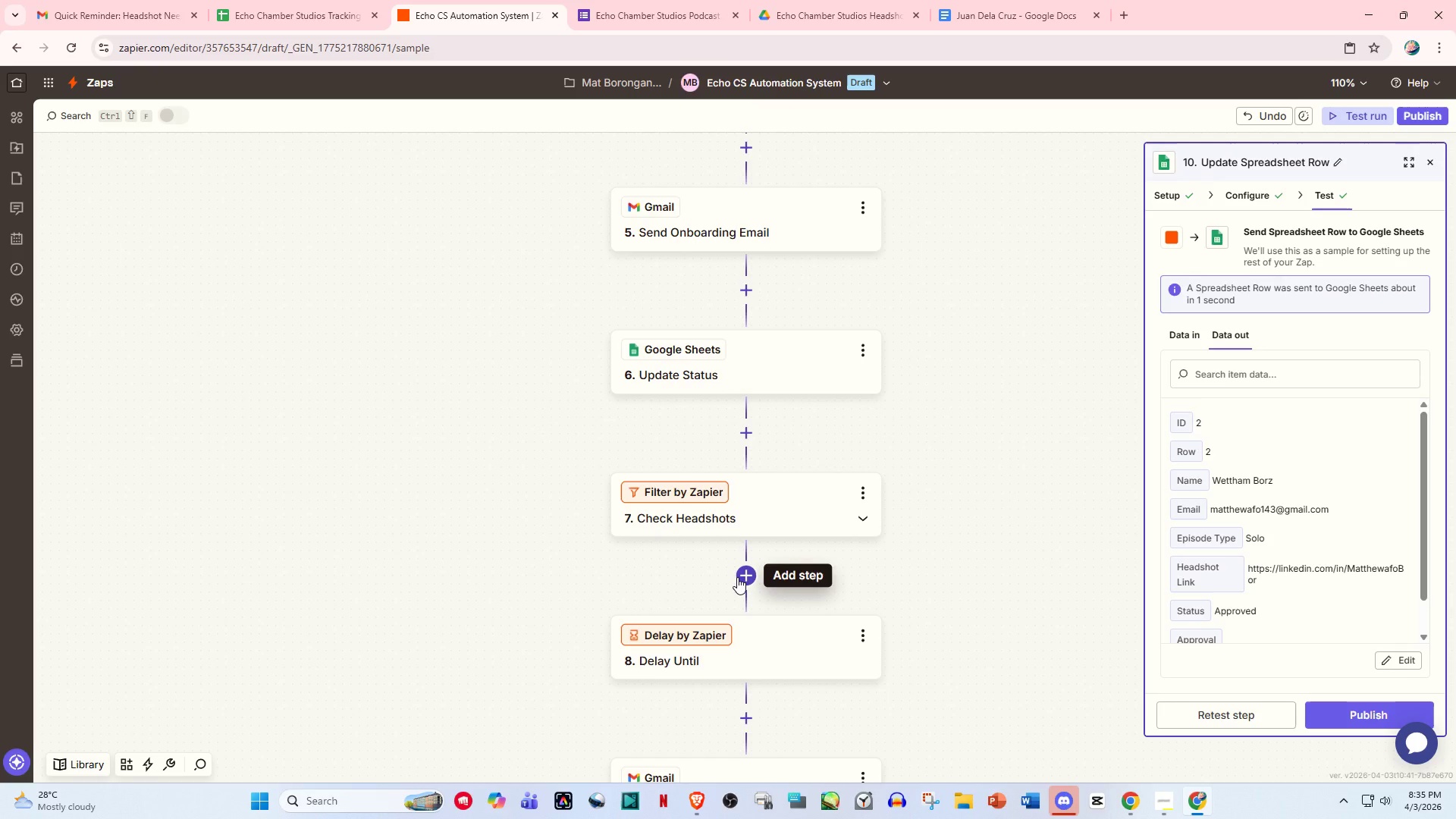 
key(Enter)
 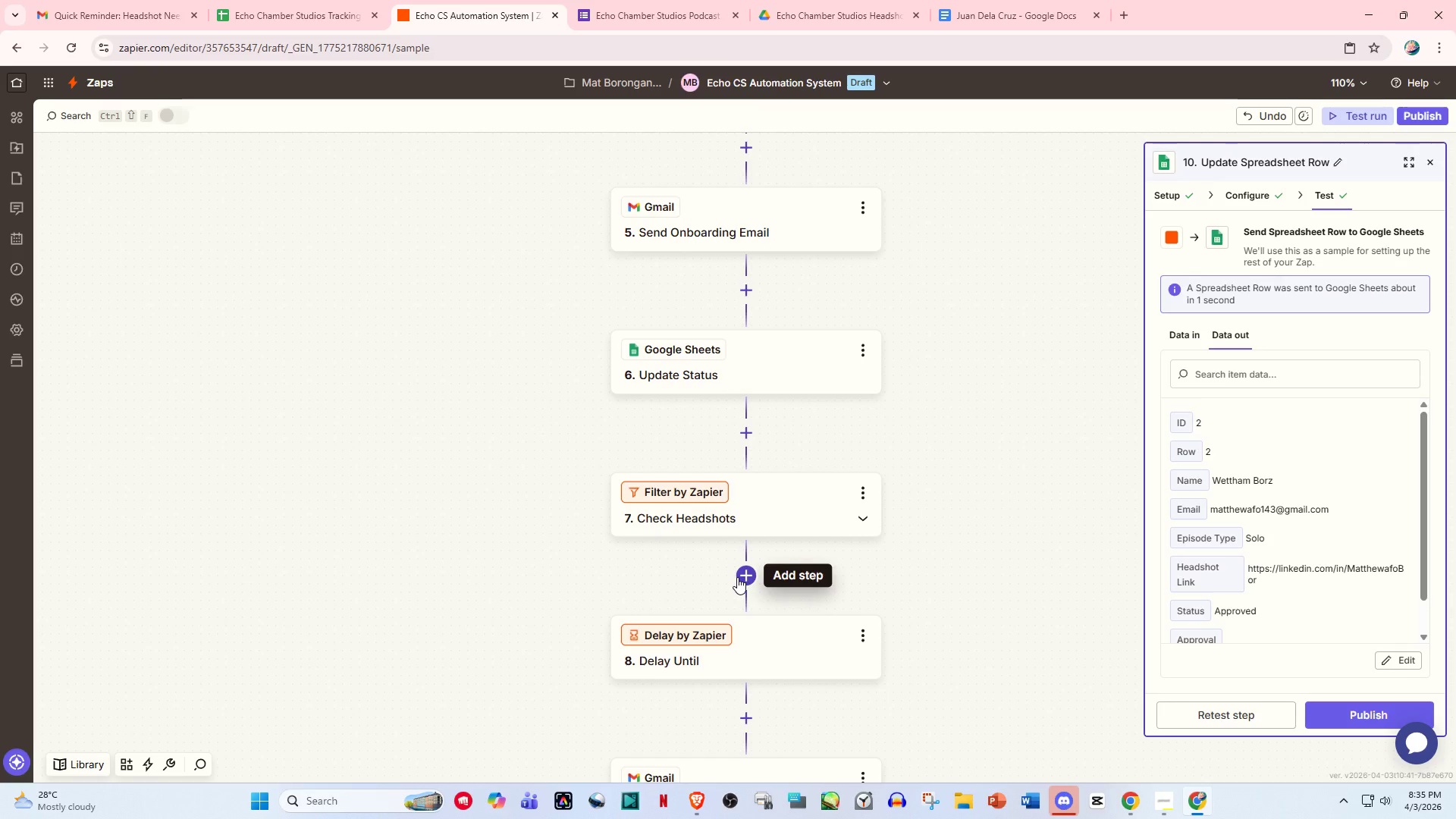 
scroll: coordinate [742, 600], scroll_direction: down, amount: 3.0
 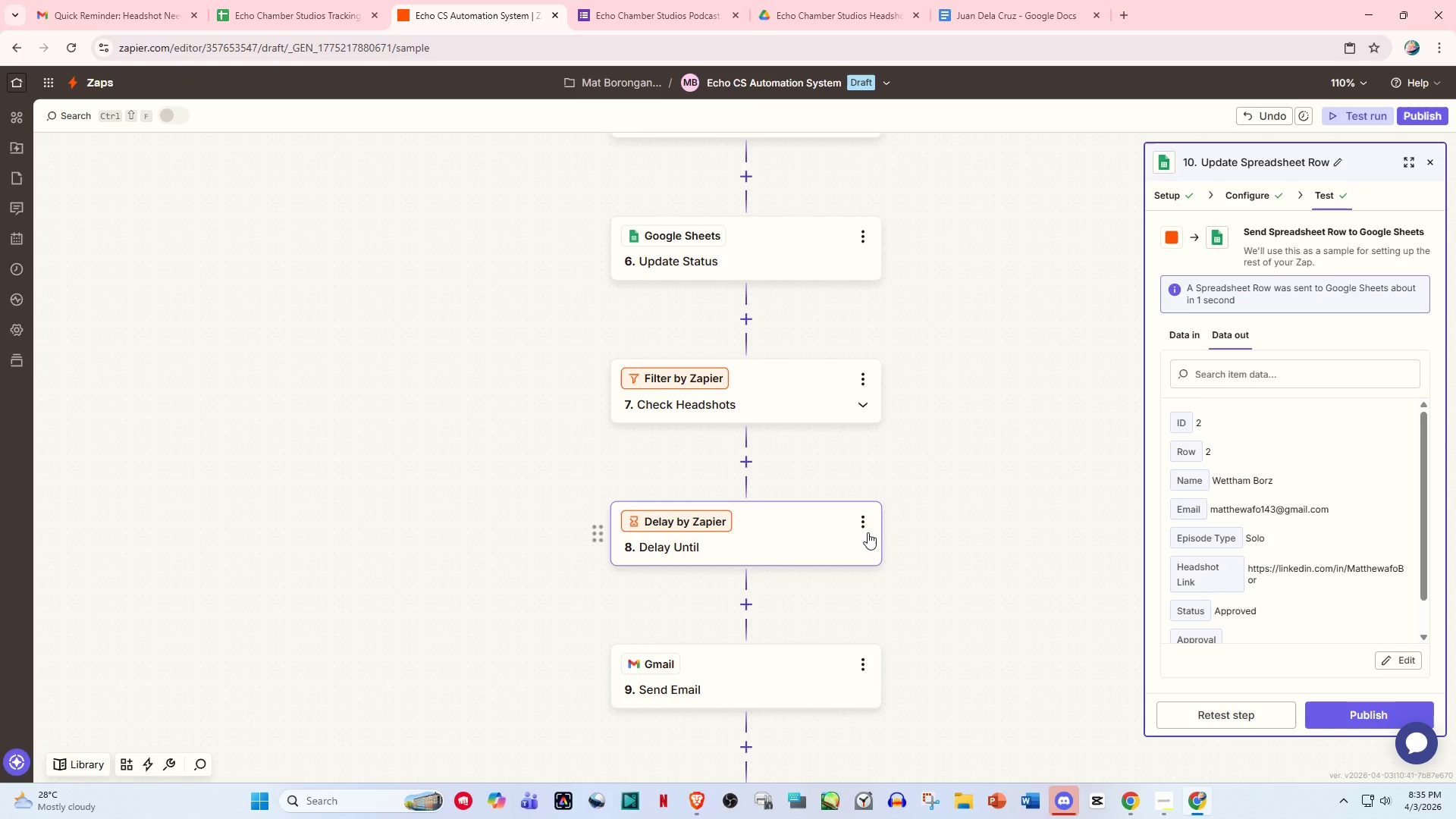 
left_click([868, 532])
 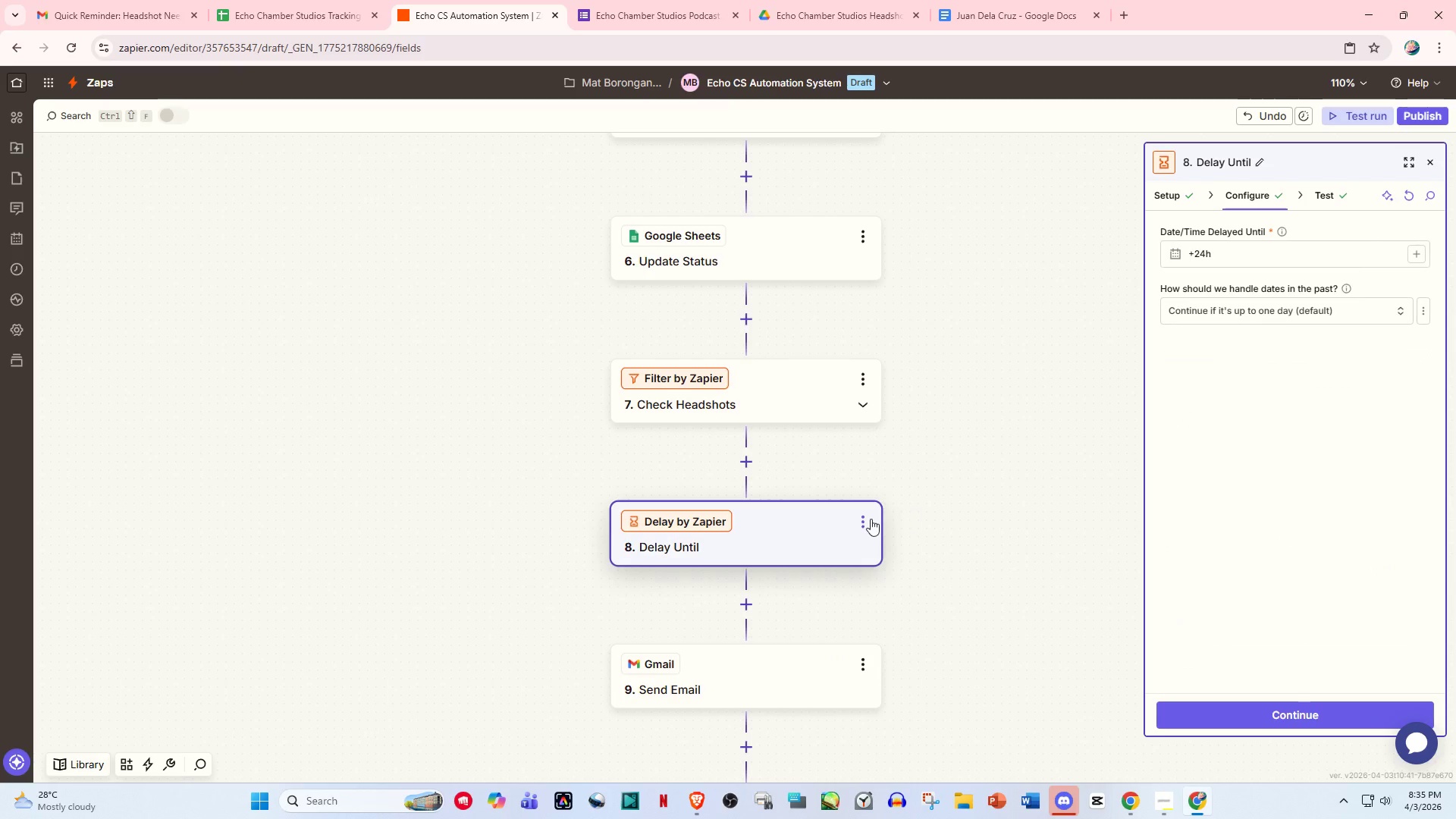 
left_click([871, 519])
 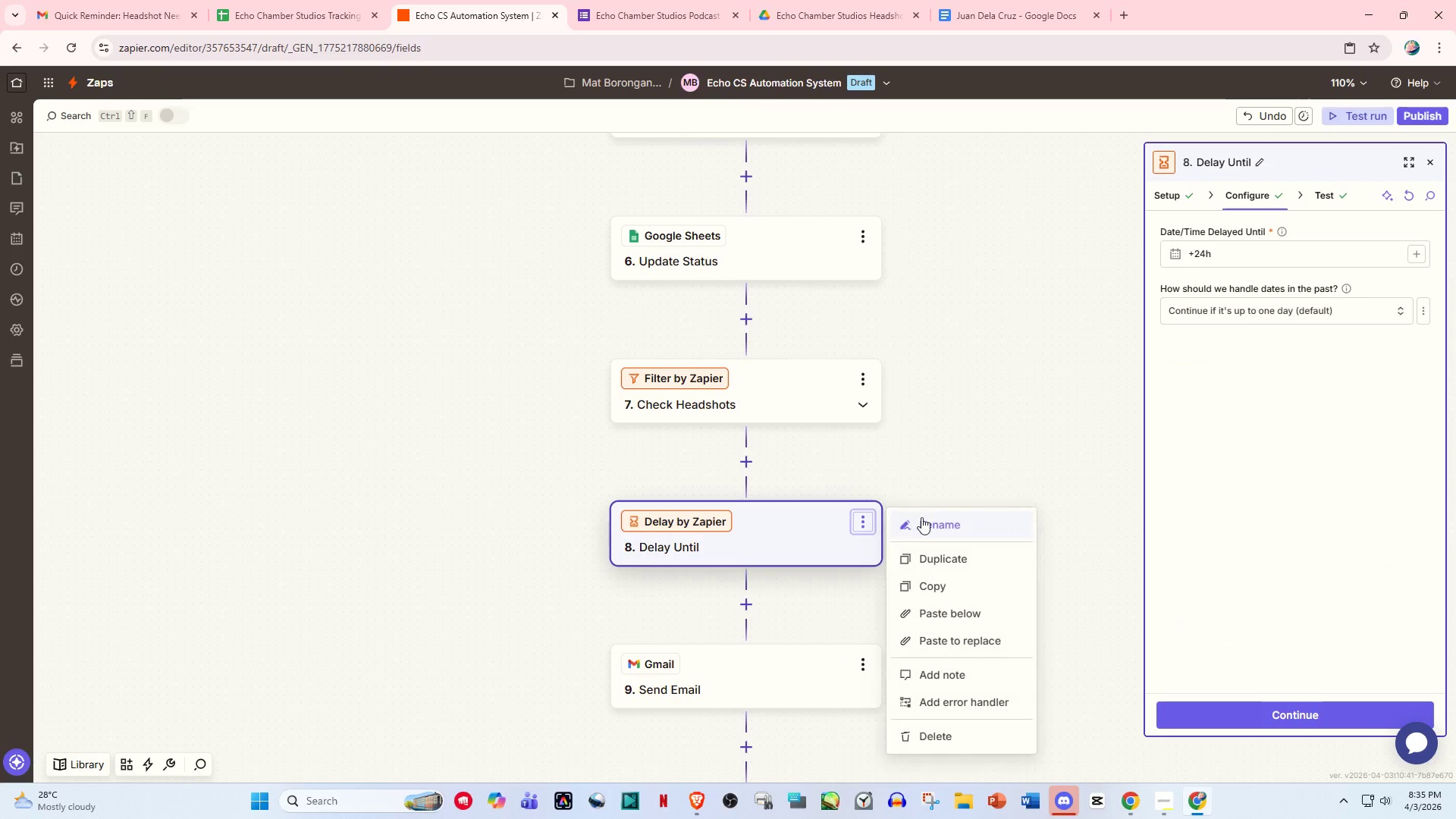 
left_click([933, 522])
 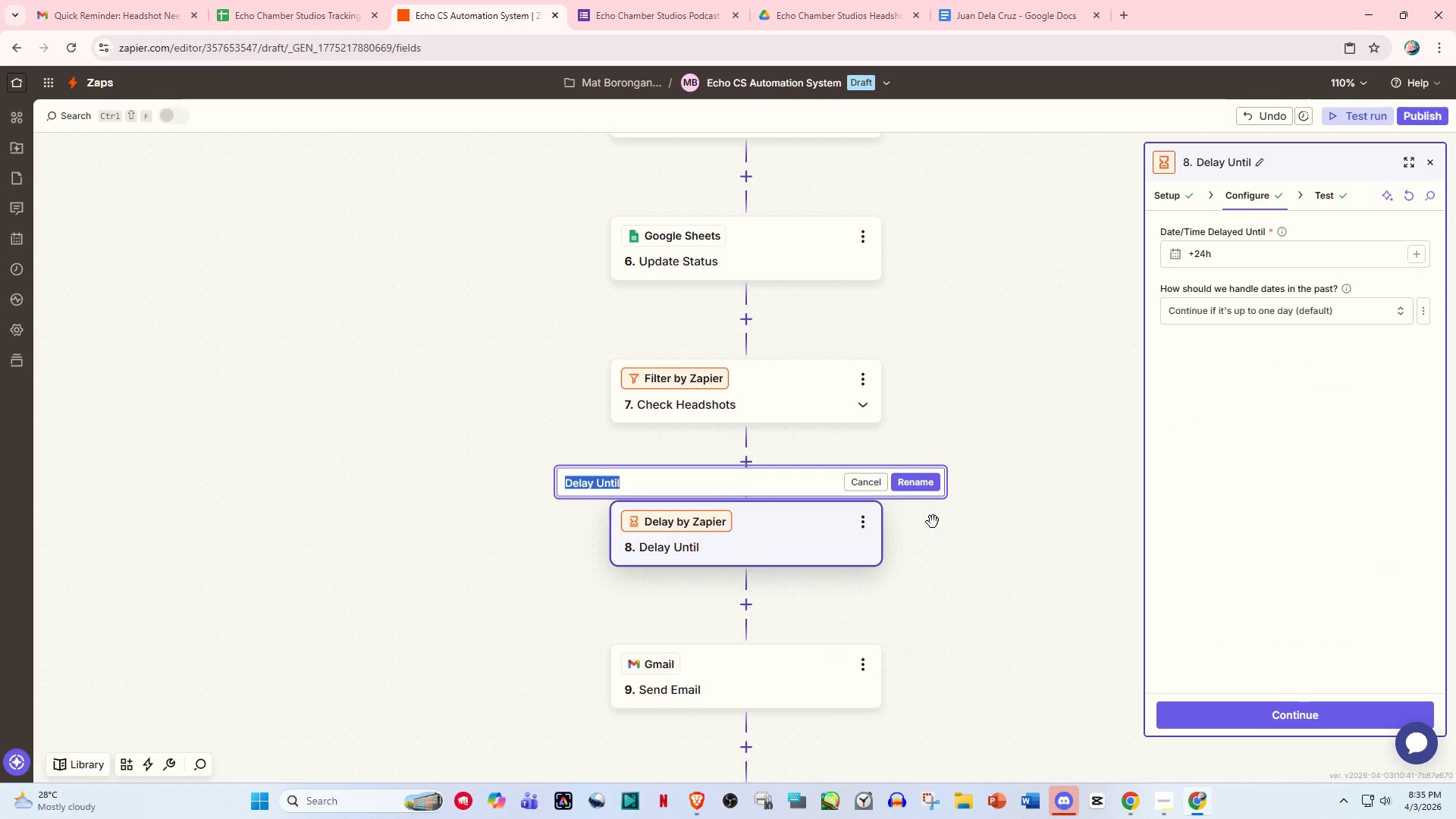 
type(Delay 24 hrs)
 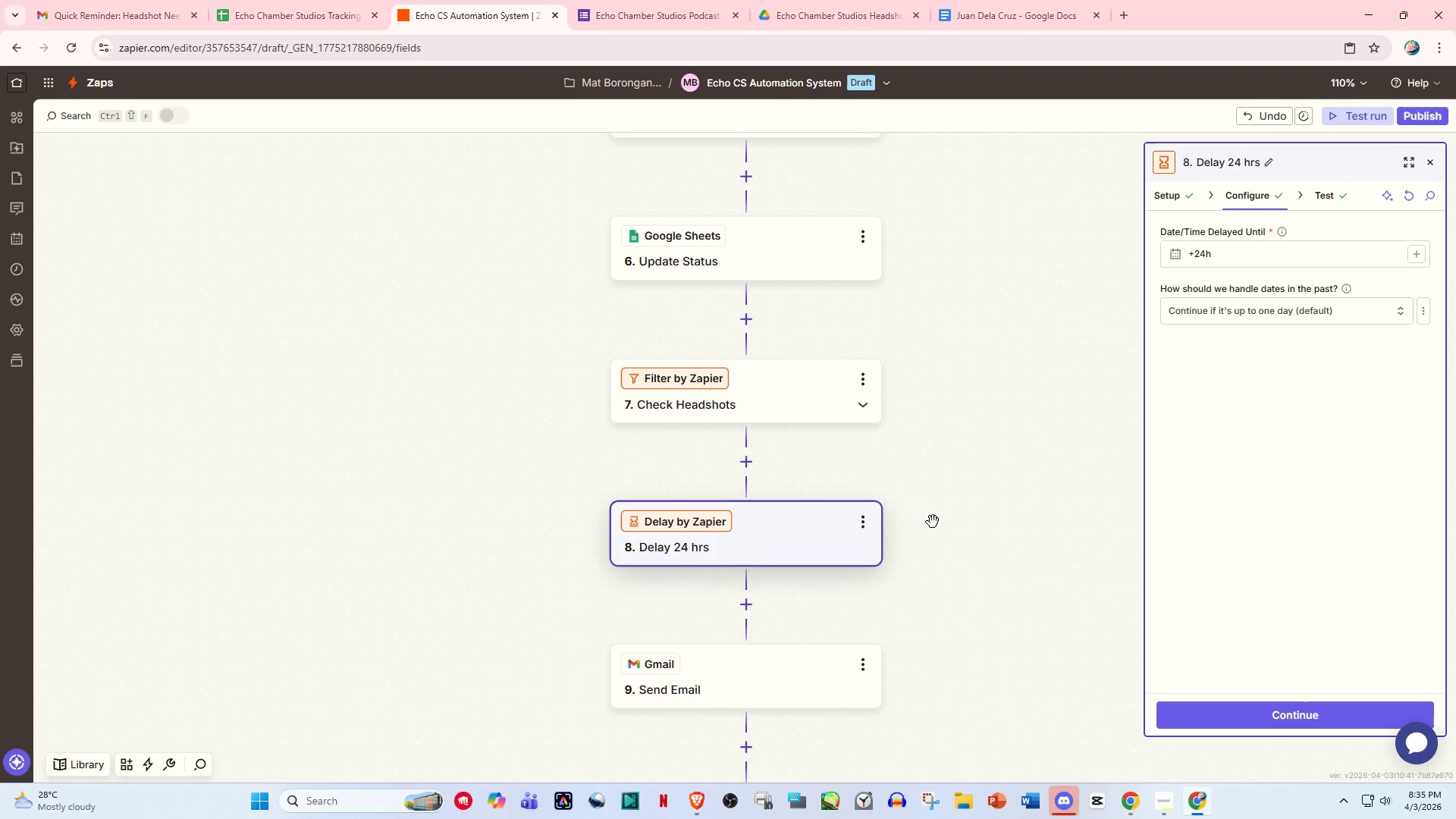 
key(Enter)
 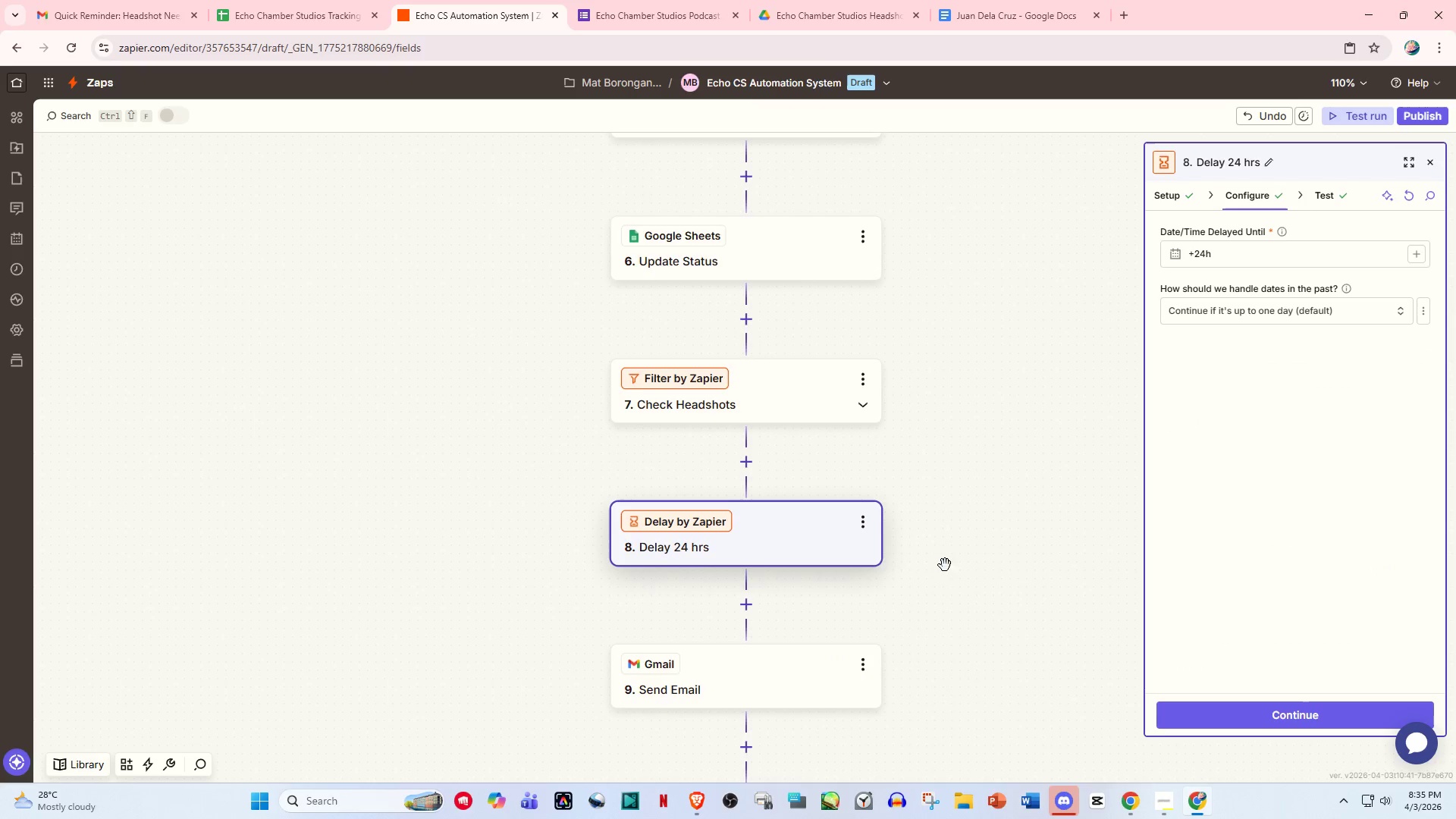 
scroll: coordinate [949, 585], scroll_direction: down, amount: 2.0
 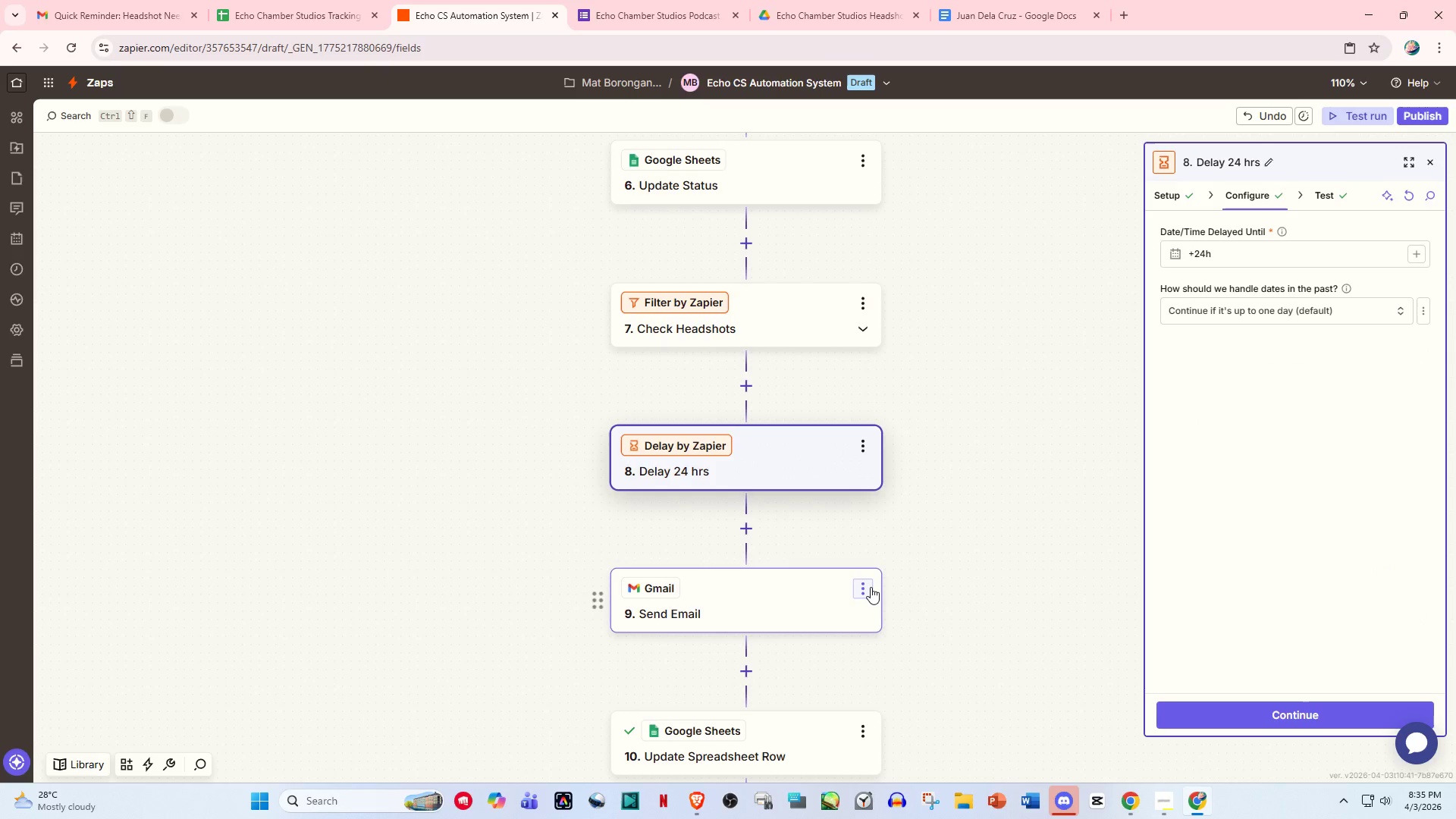 
left_click([871, 587])
 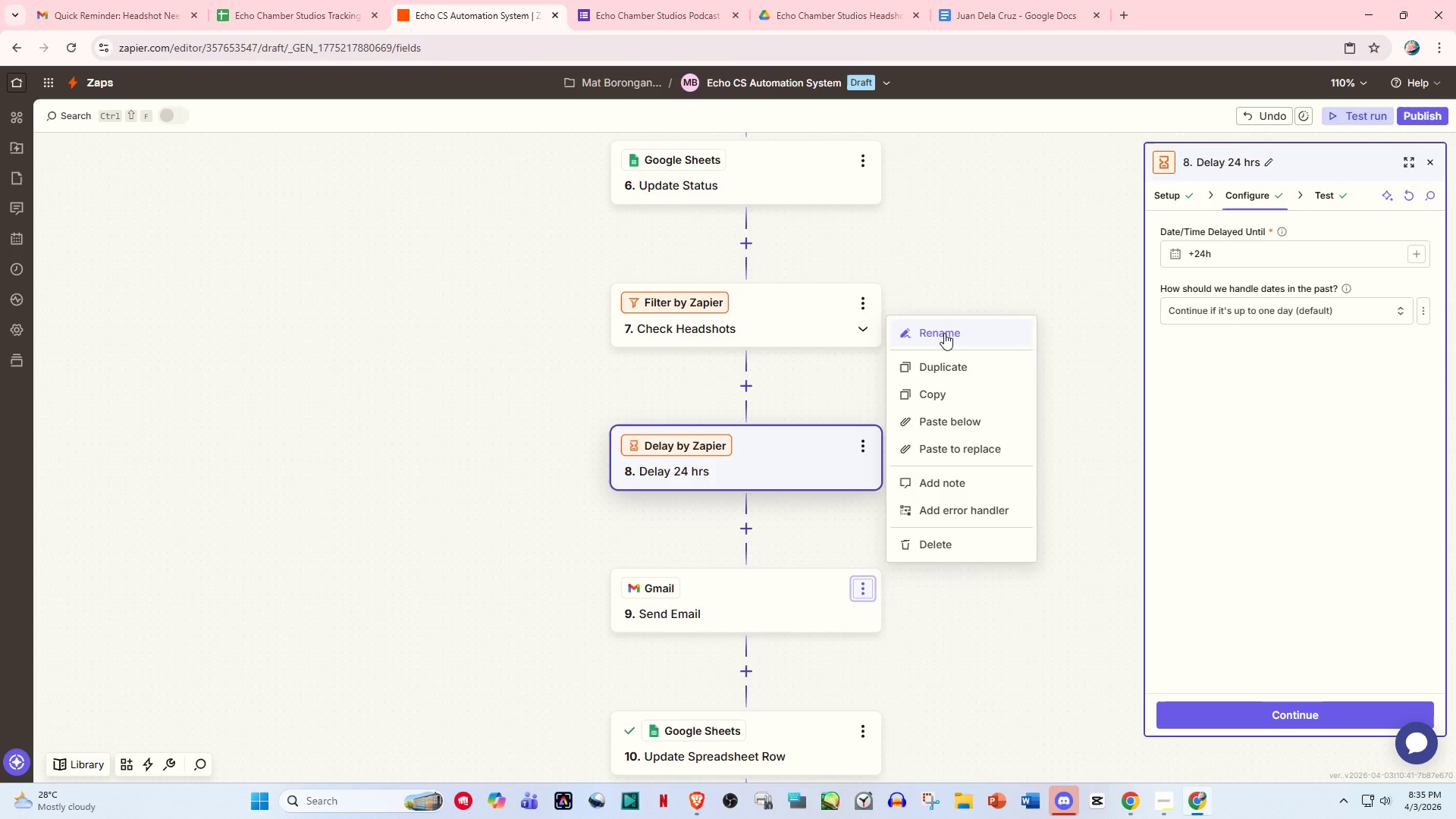 
left_click([944, 332])
 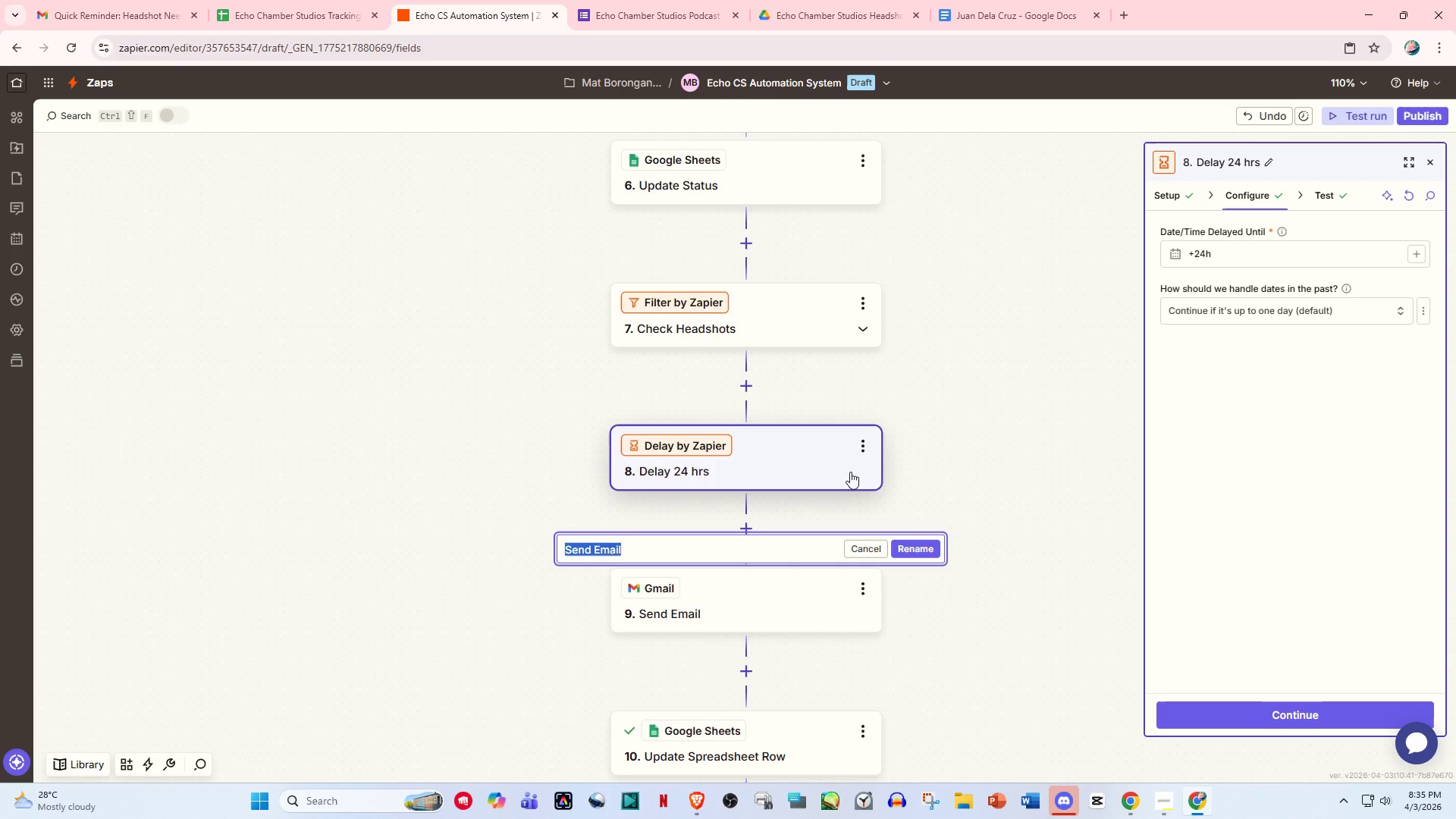 
type(Send Reminder)
 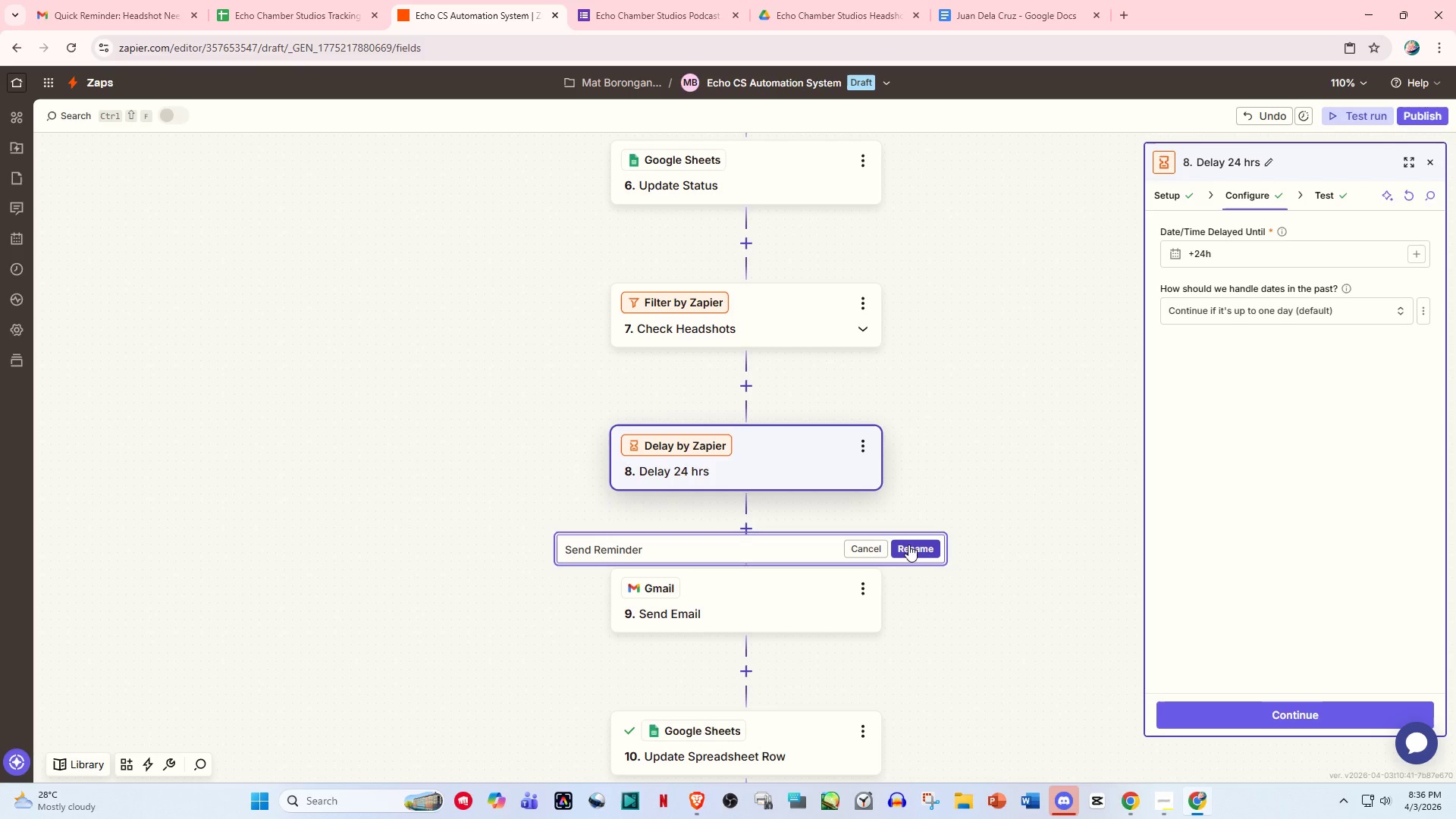 
left_click([908, 544])
 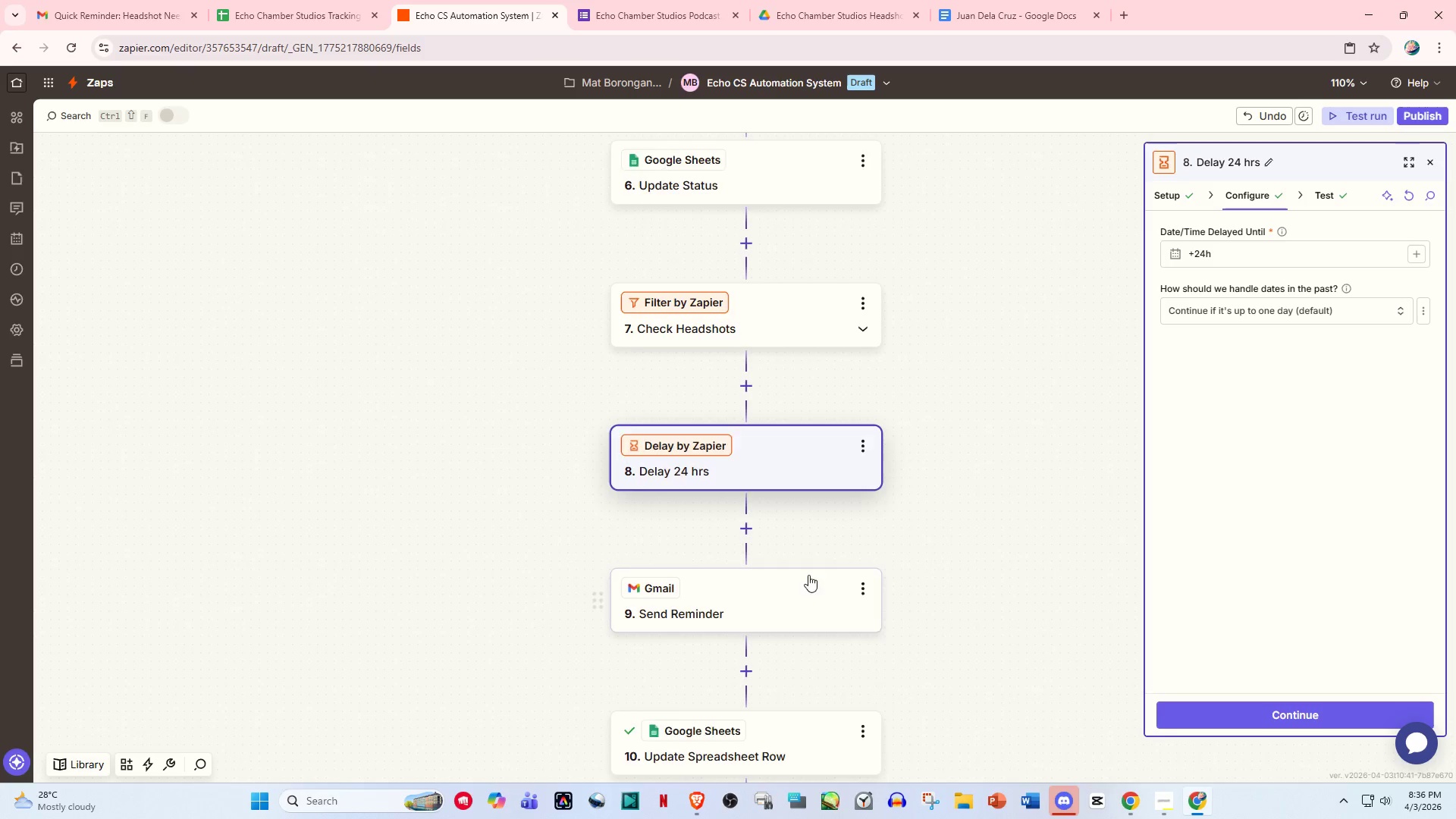 
scroll: coordinate [810, 577], scroll_direction: down, amount: 4.0
 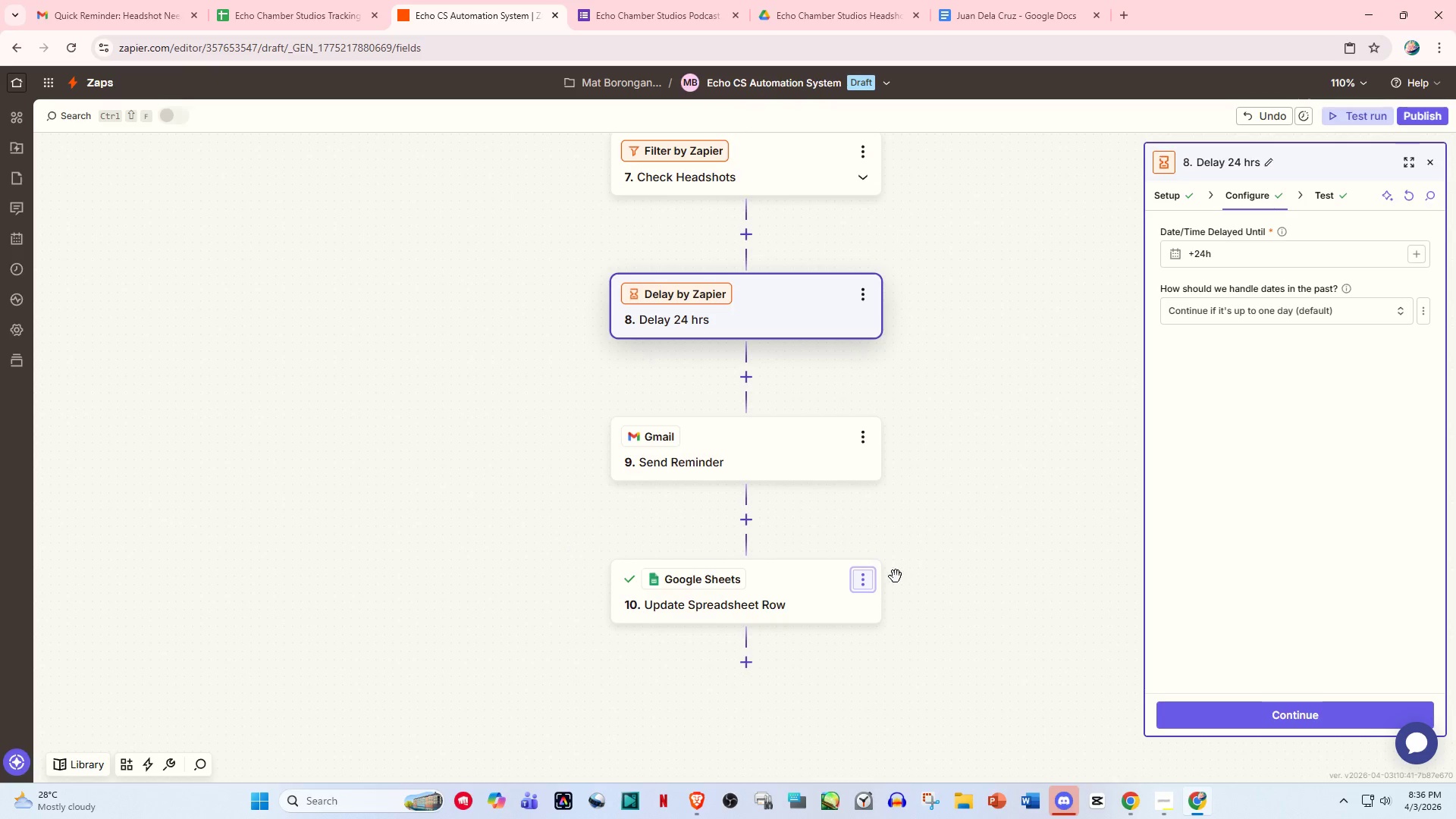 
left_click([851, 601])
 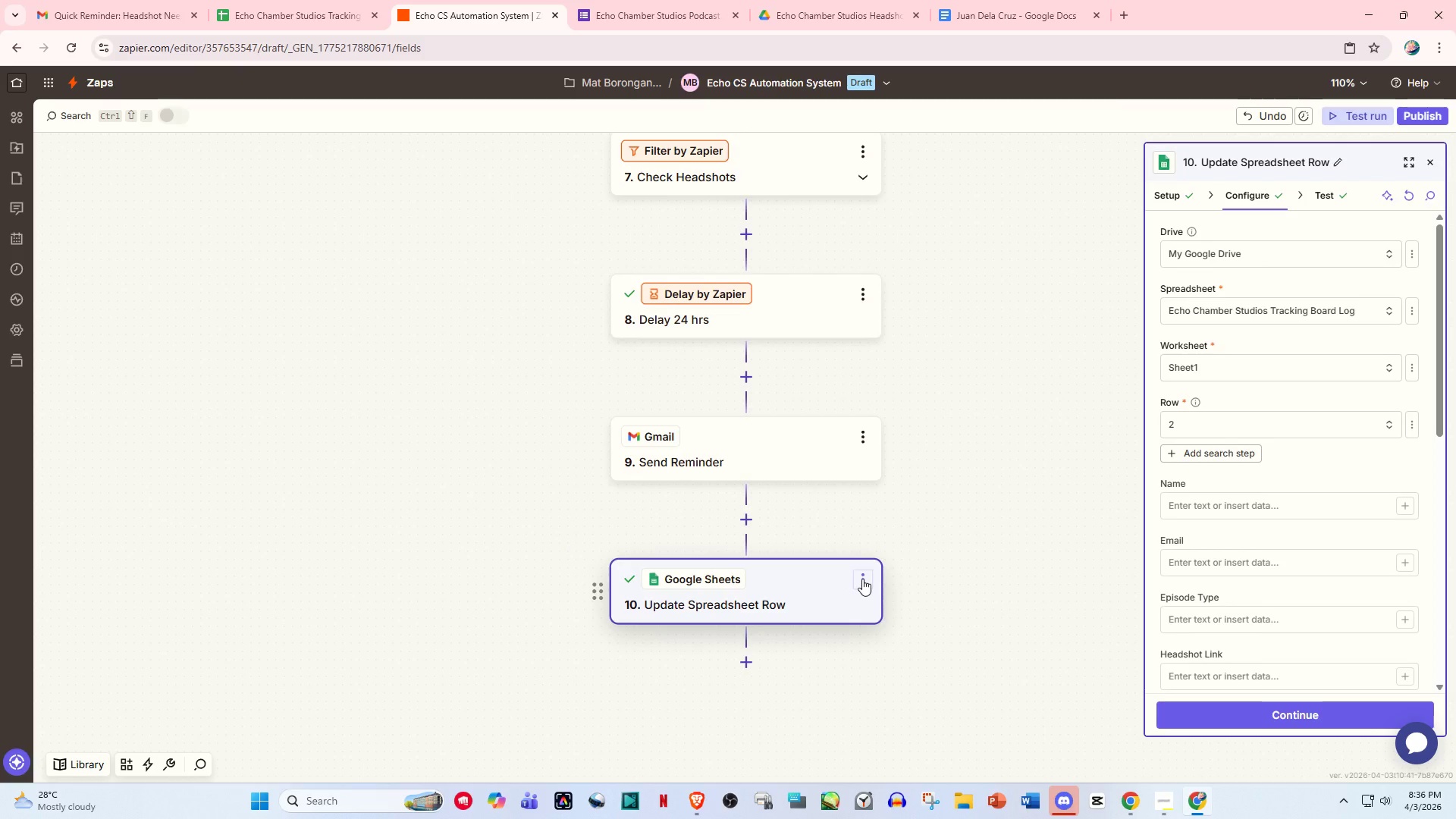 
left_click([864, 576])
 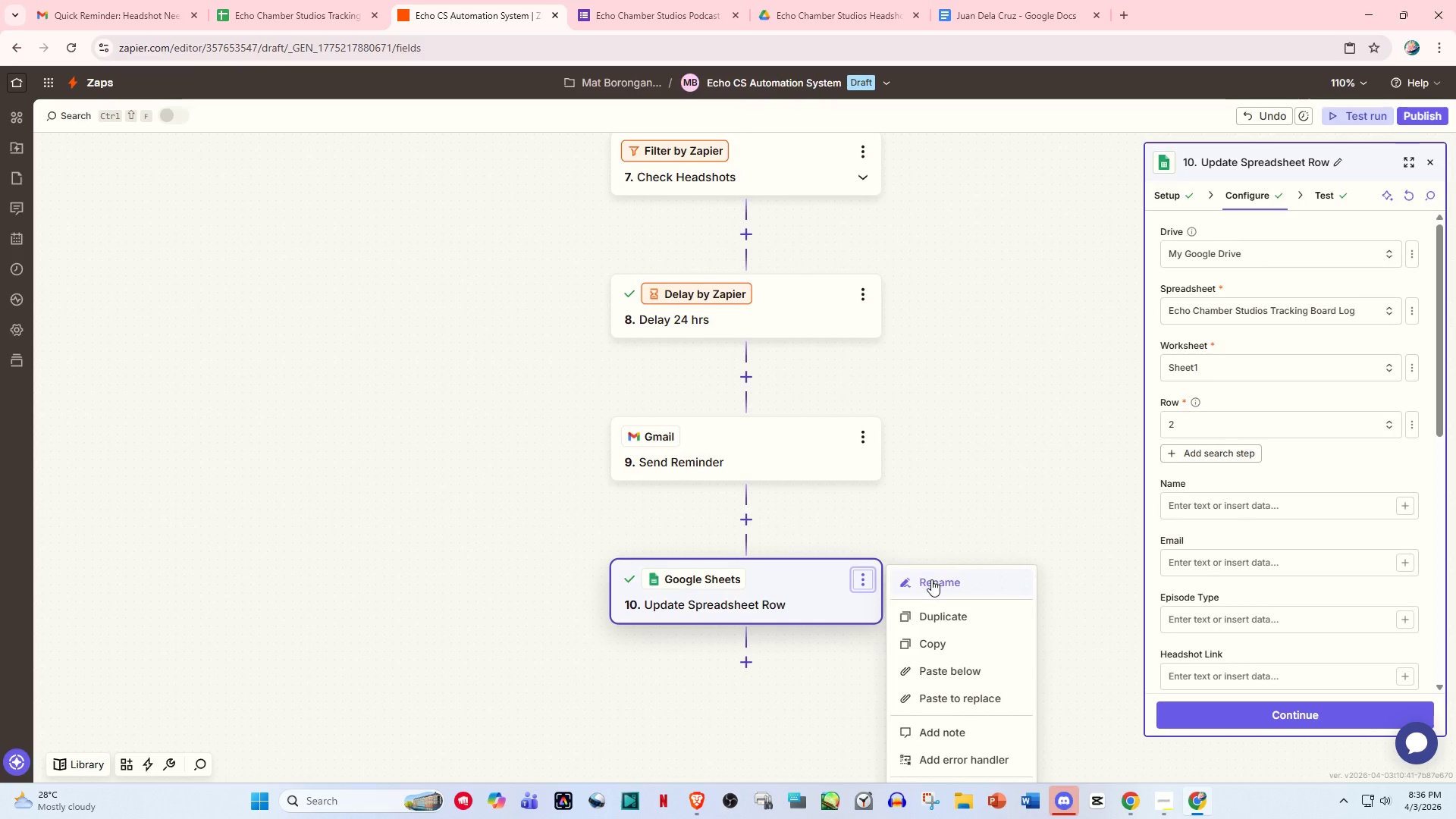 
left_click([931, 579])
 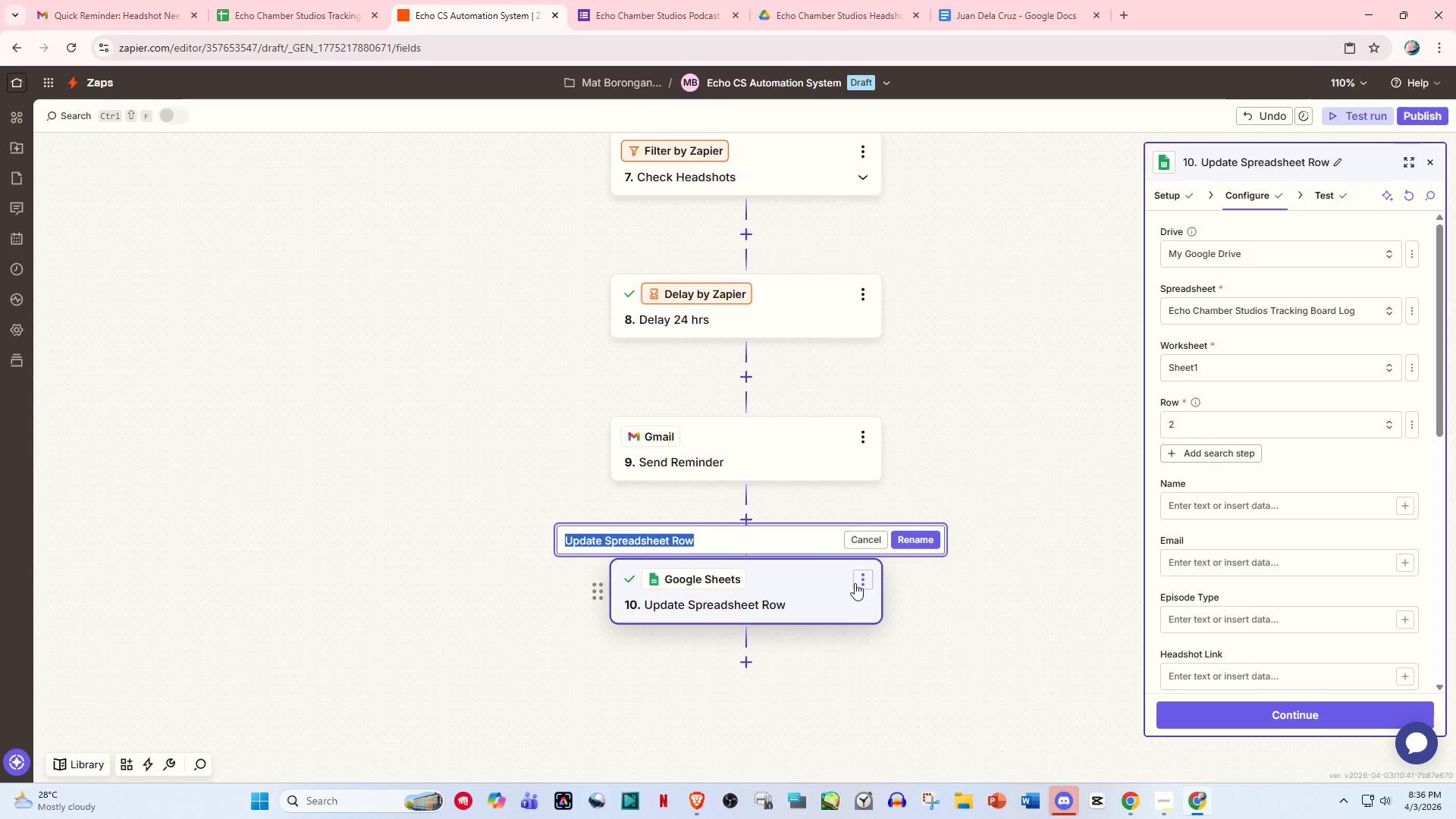 
type(Update Fo)
key(Backspace)
key(Backspace)
key(Backspace)
key(Backspace)
key(Backspace)
key(Backspace)
type(ow-up)
 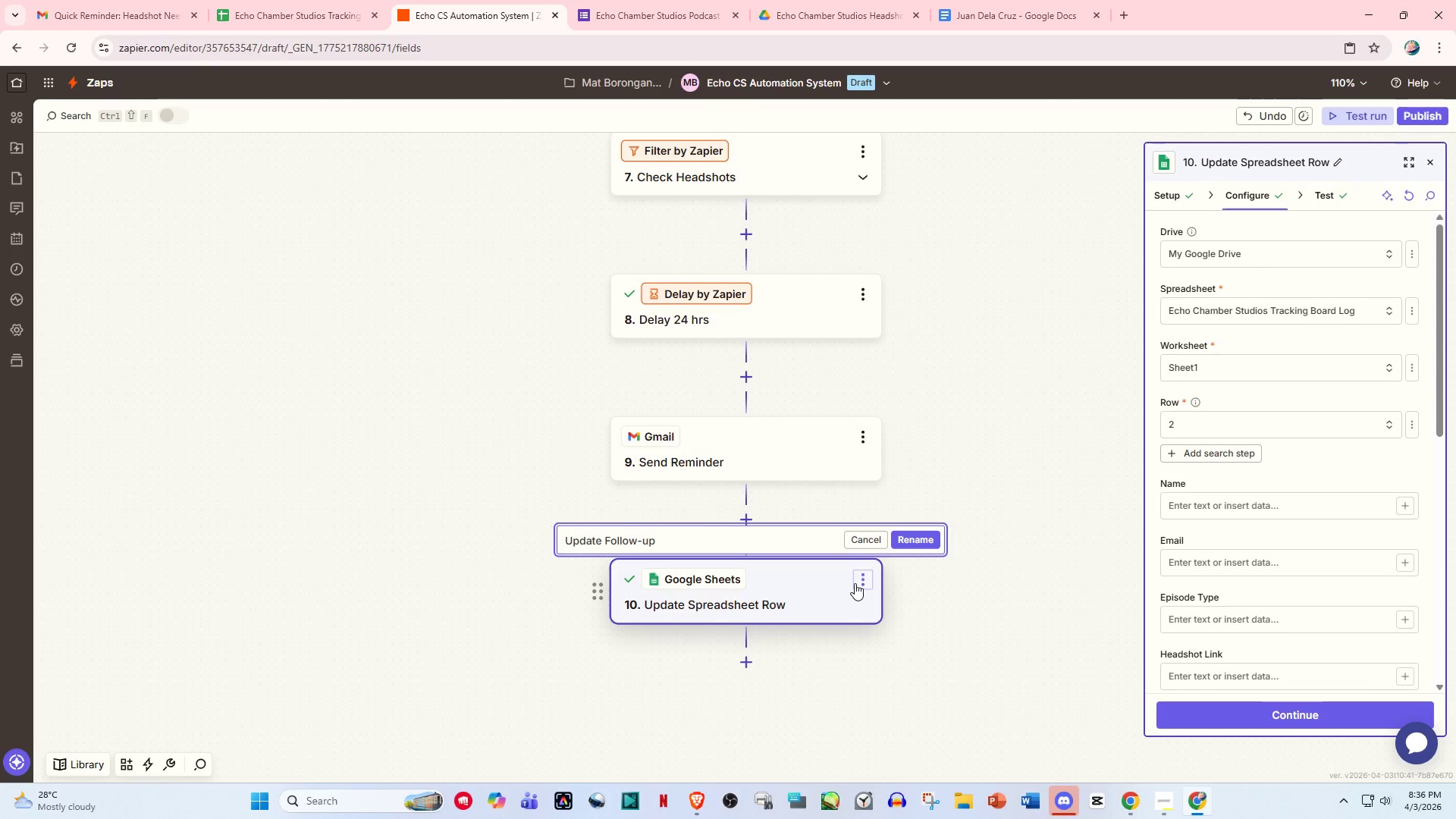 
 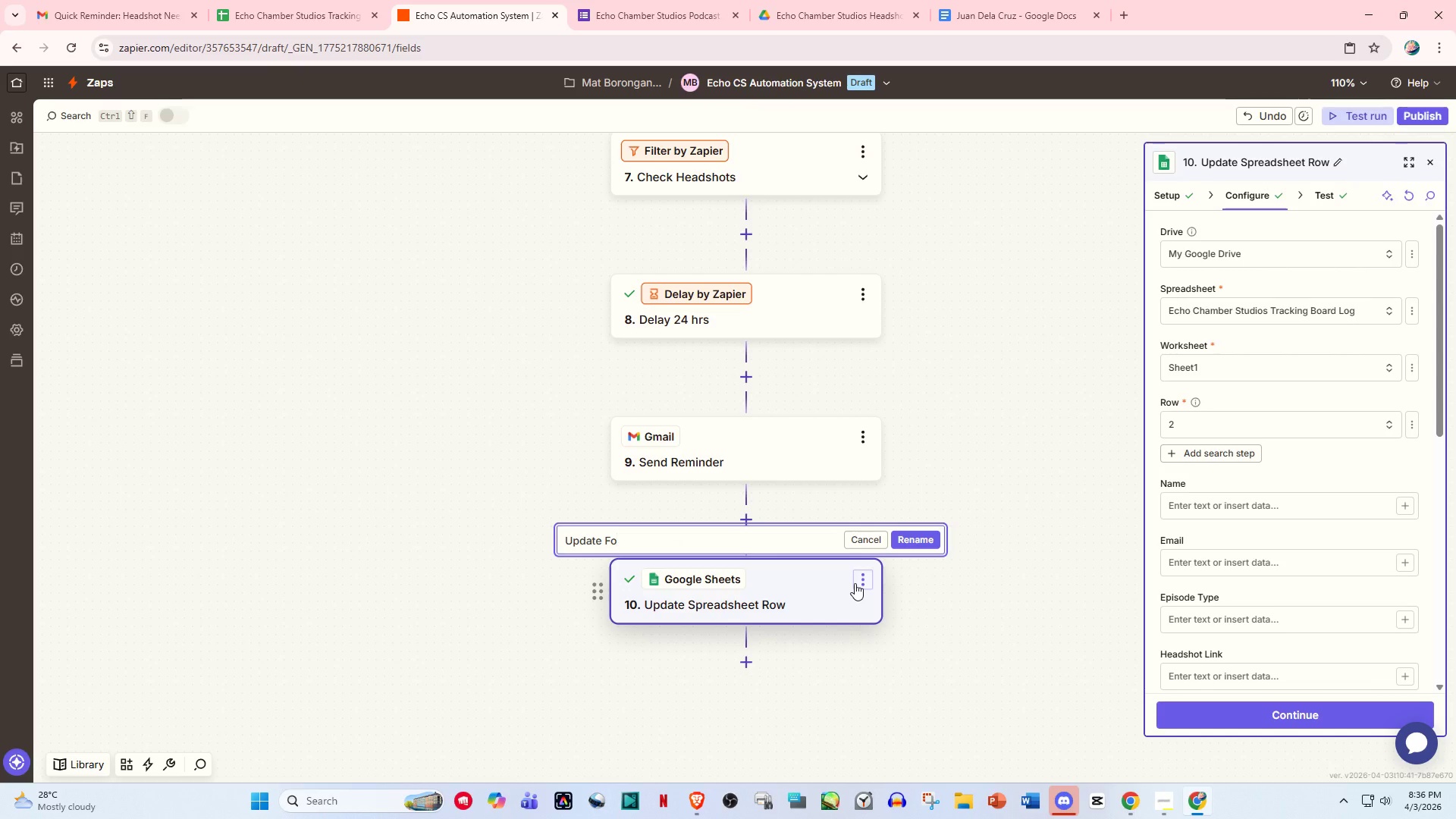 
hold_key(key=L, duration=0.7)
 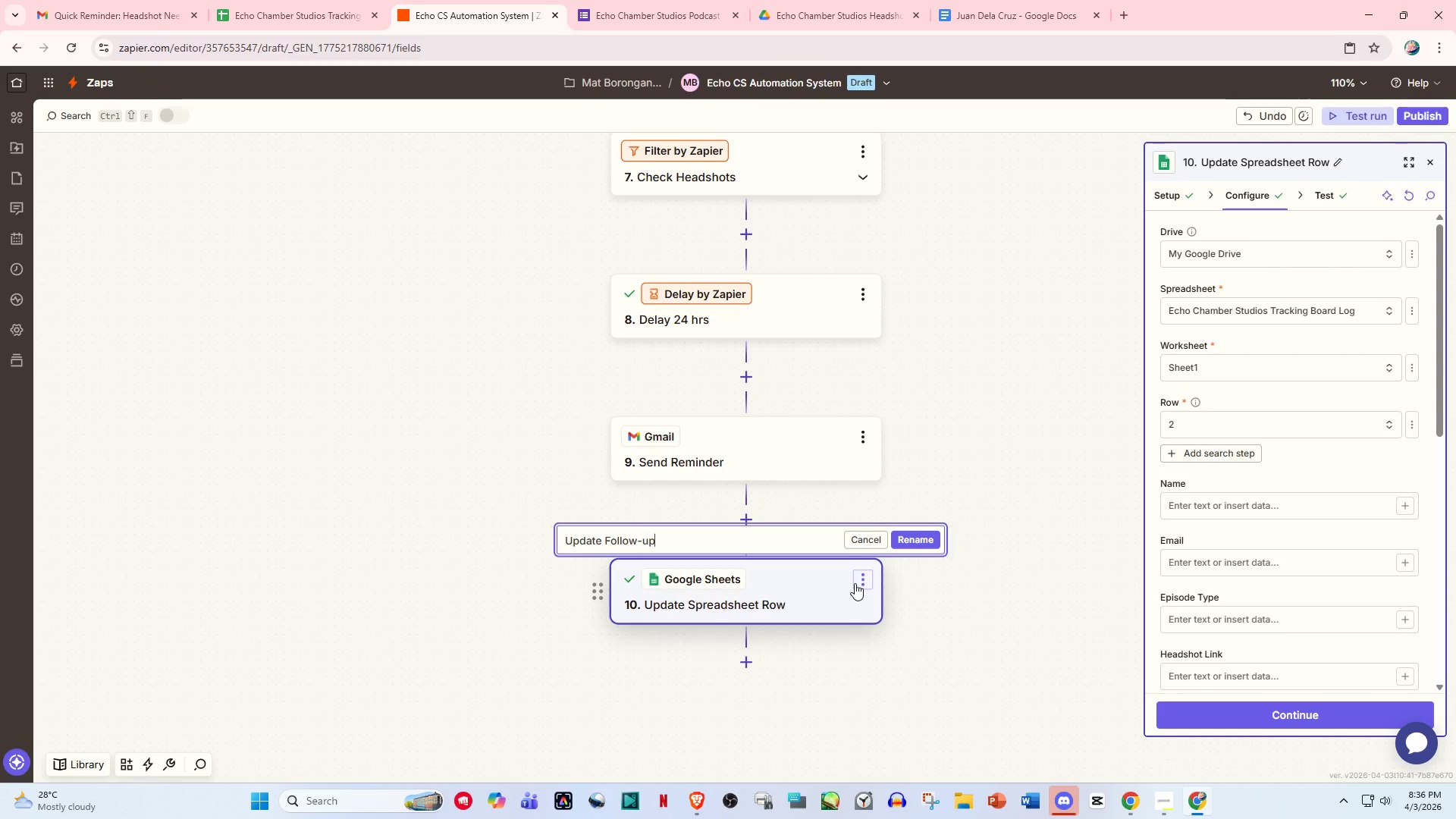 
key(Enter)
 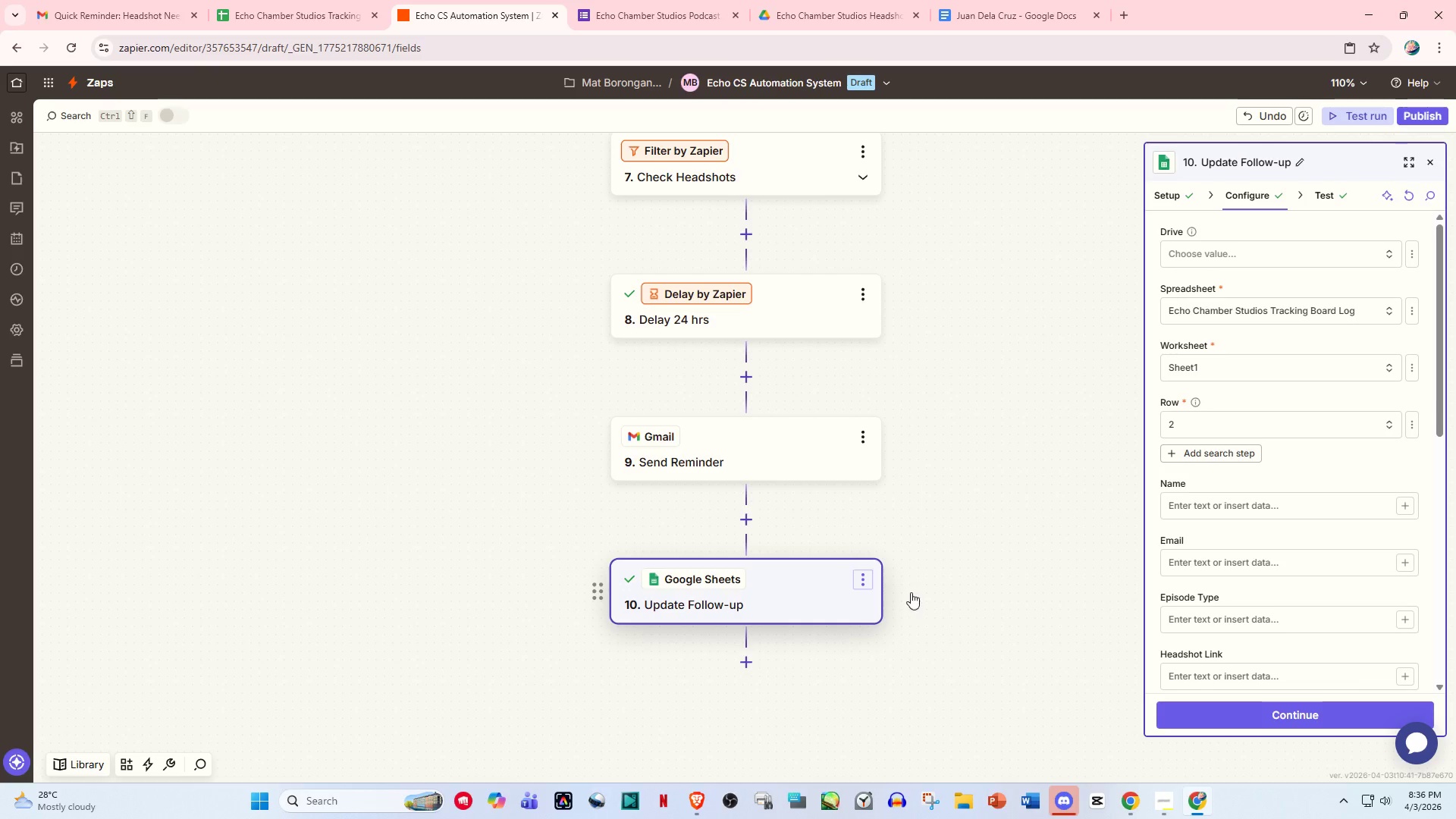 
scroll: coordinate [919, 615], scroll_direction: down, amount: 3.0
 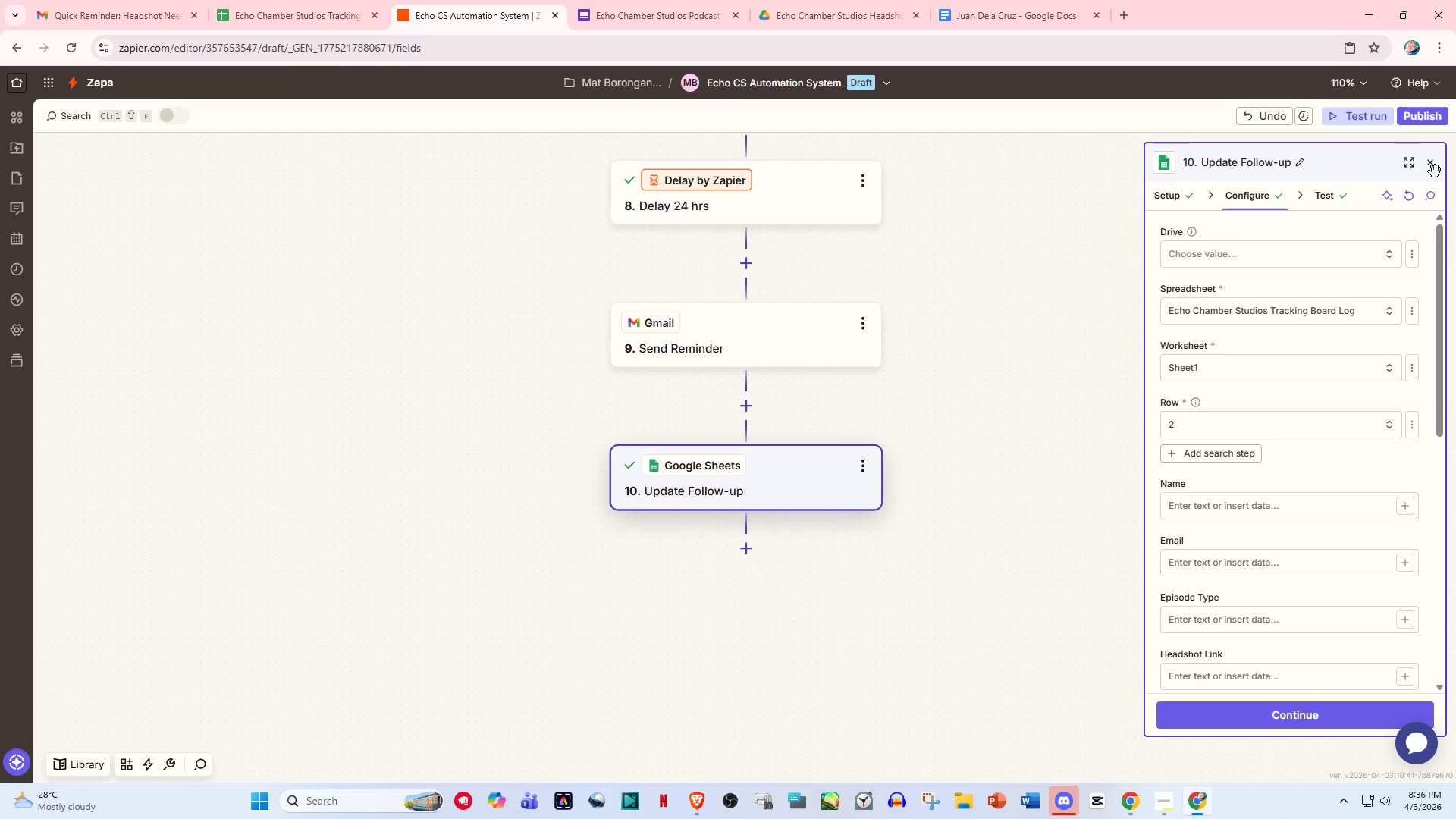 
scroll: coordinate [819, 570], scroll_direction: up, amount: 16.0
 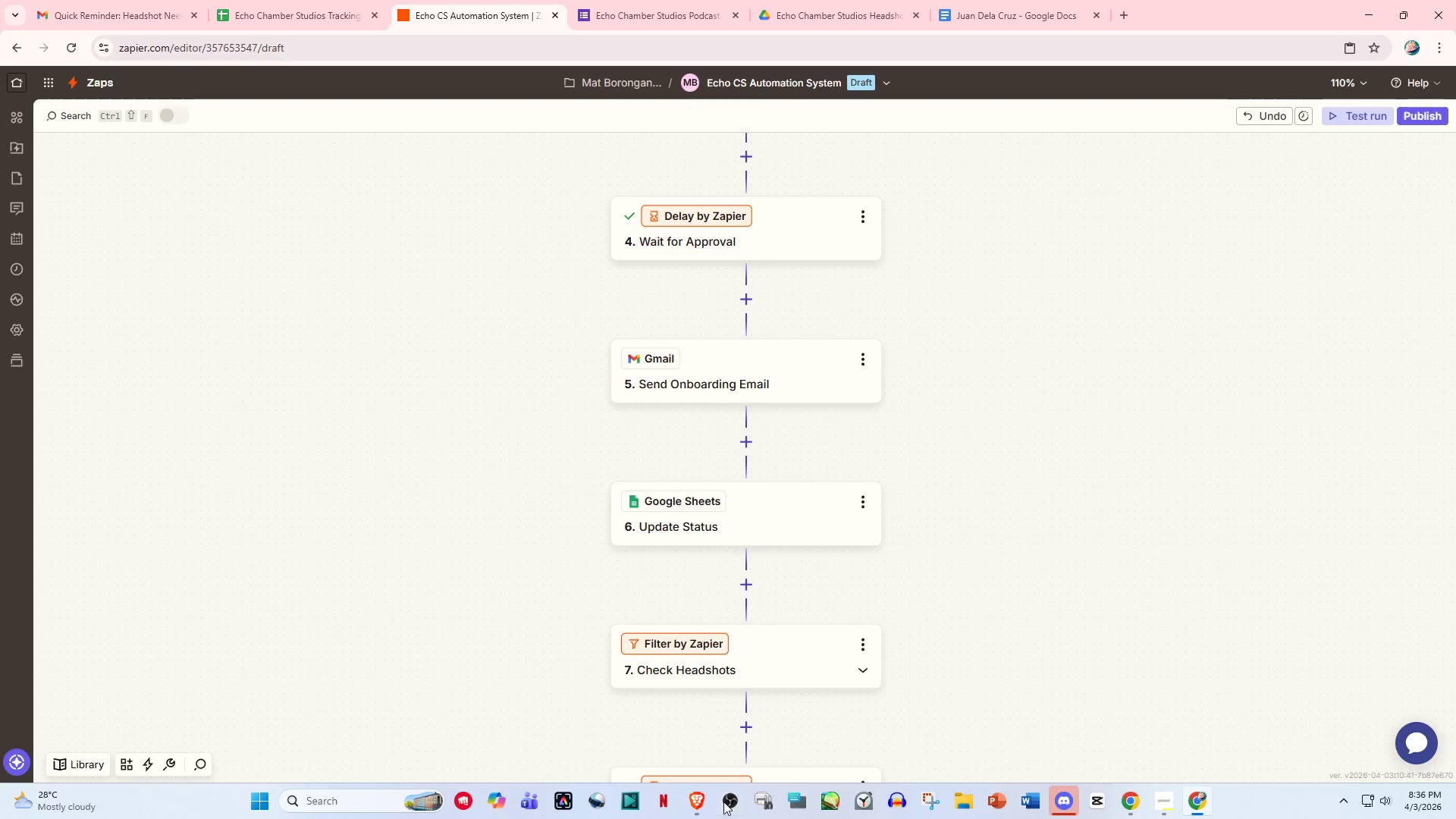 
scroll: coordinate [776, 451], scroll_direction: down, amount: 19.0
 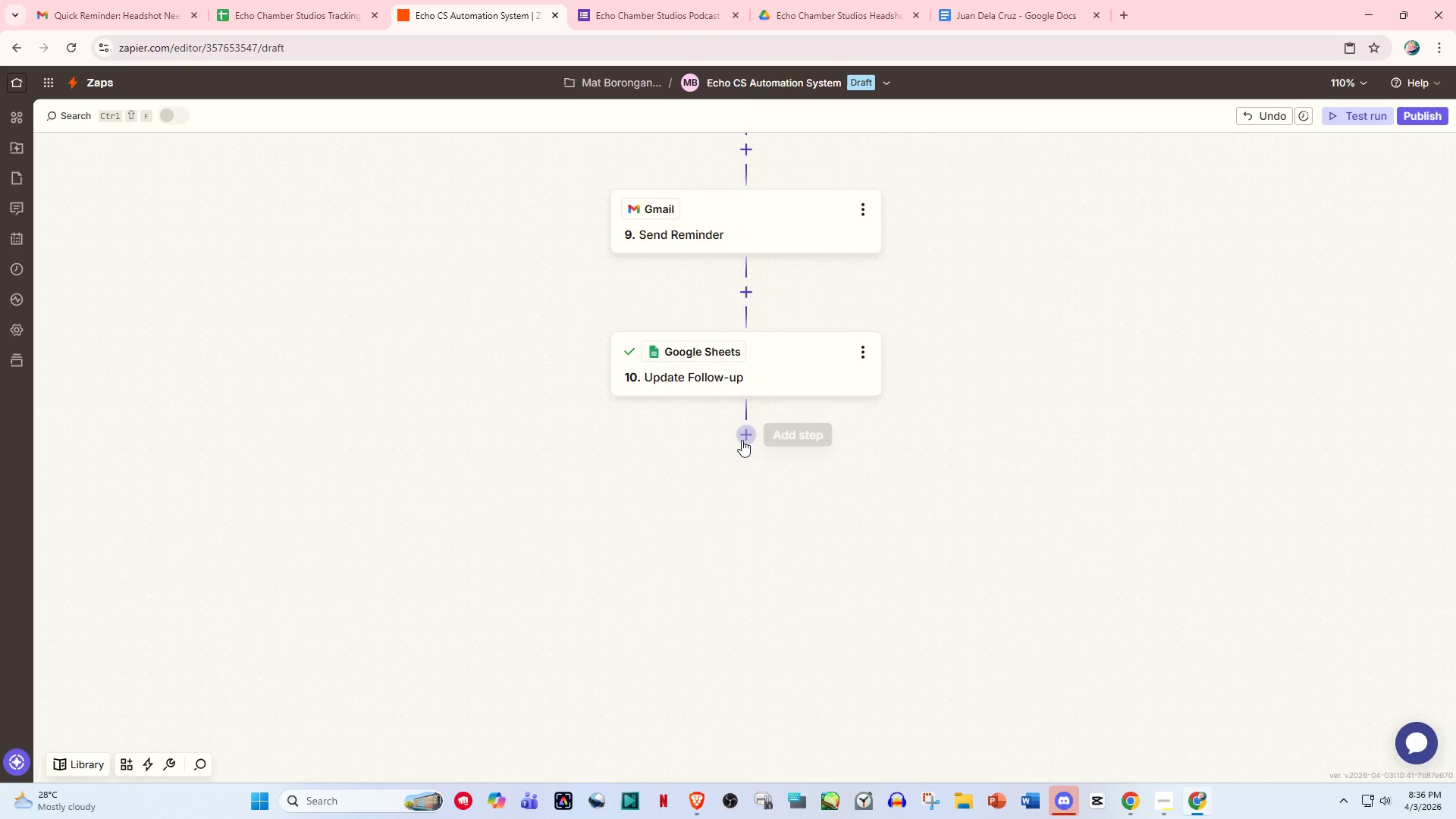 
left_click([746, 438])
 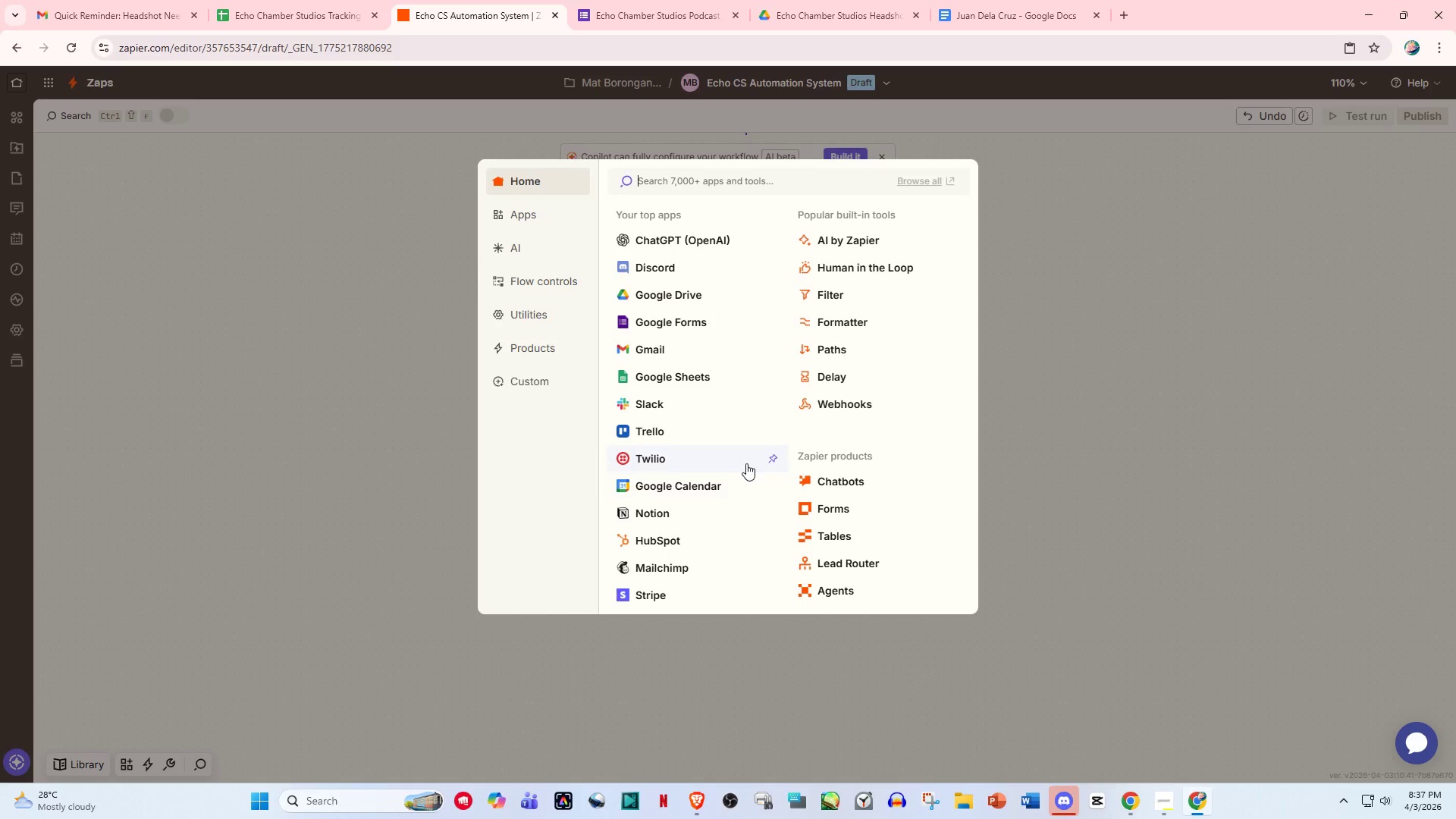 
wait(37.27)
 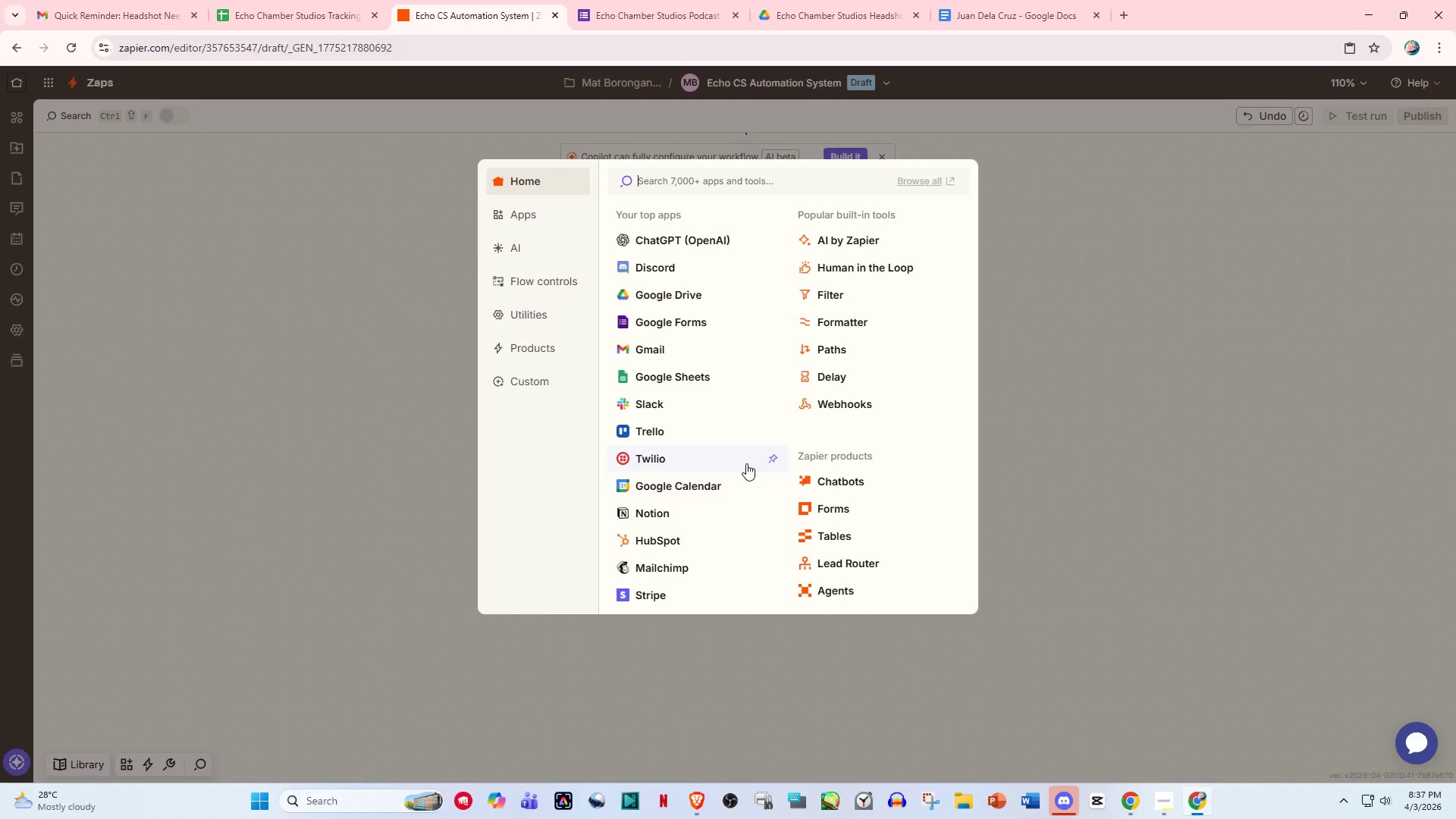 
scroll: coordinate [871, 447], scroll_direction: down, amount: 2.0
 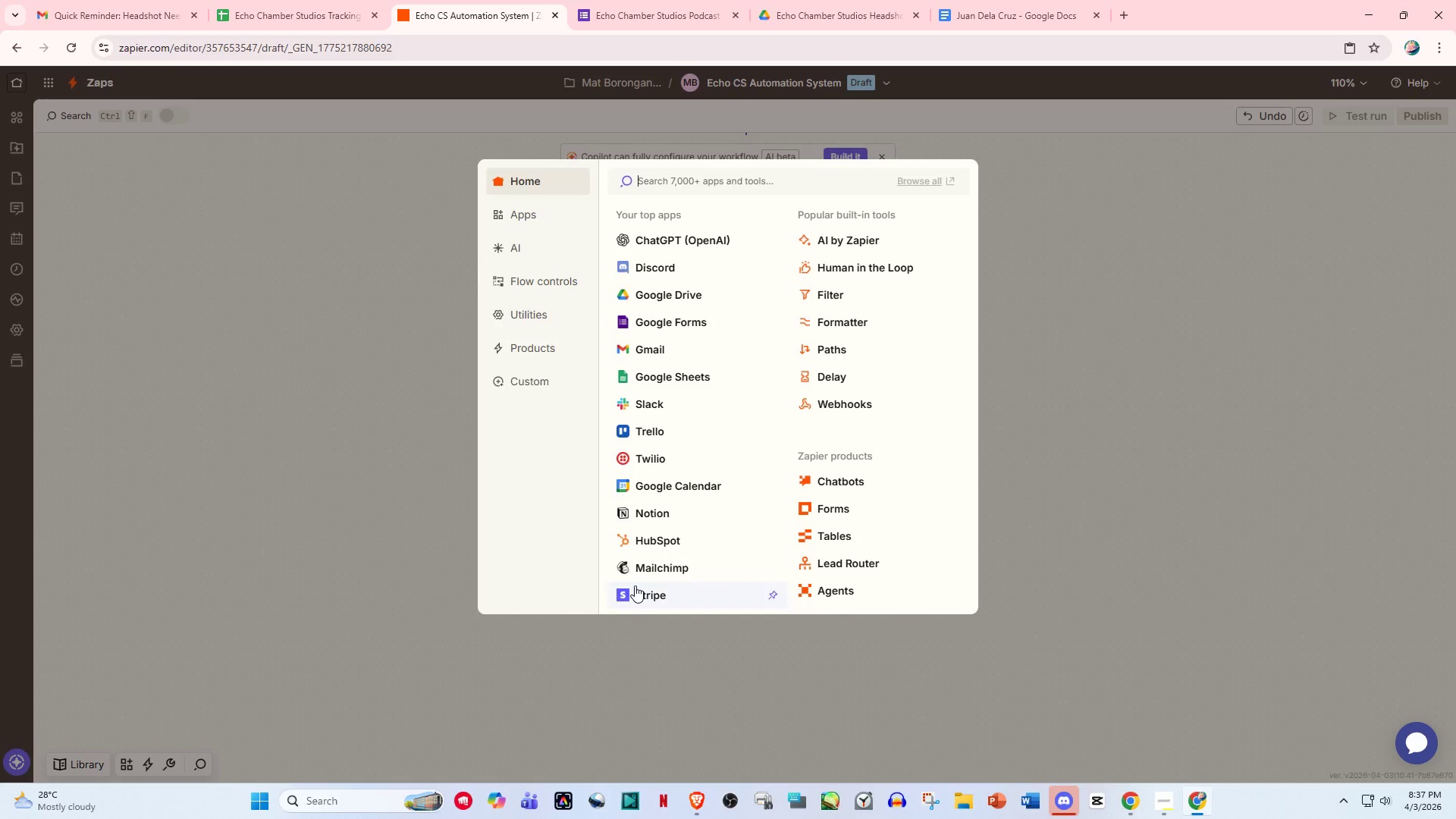 
wait(18.09)
 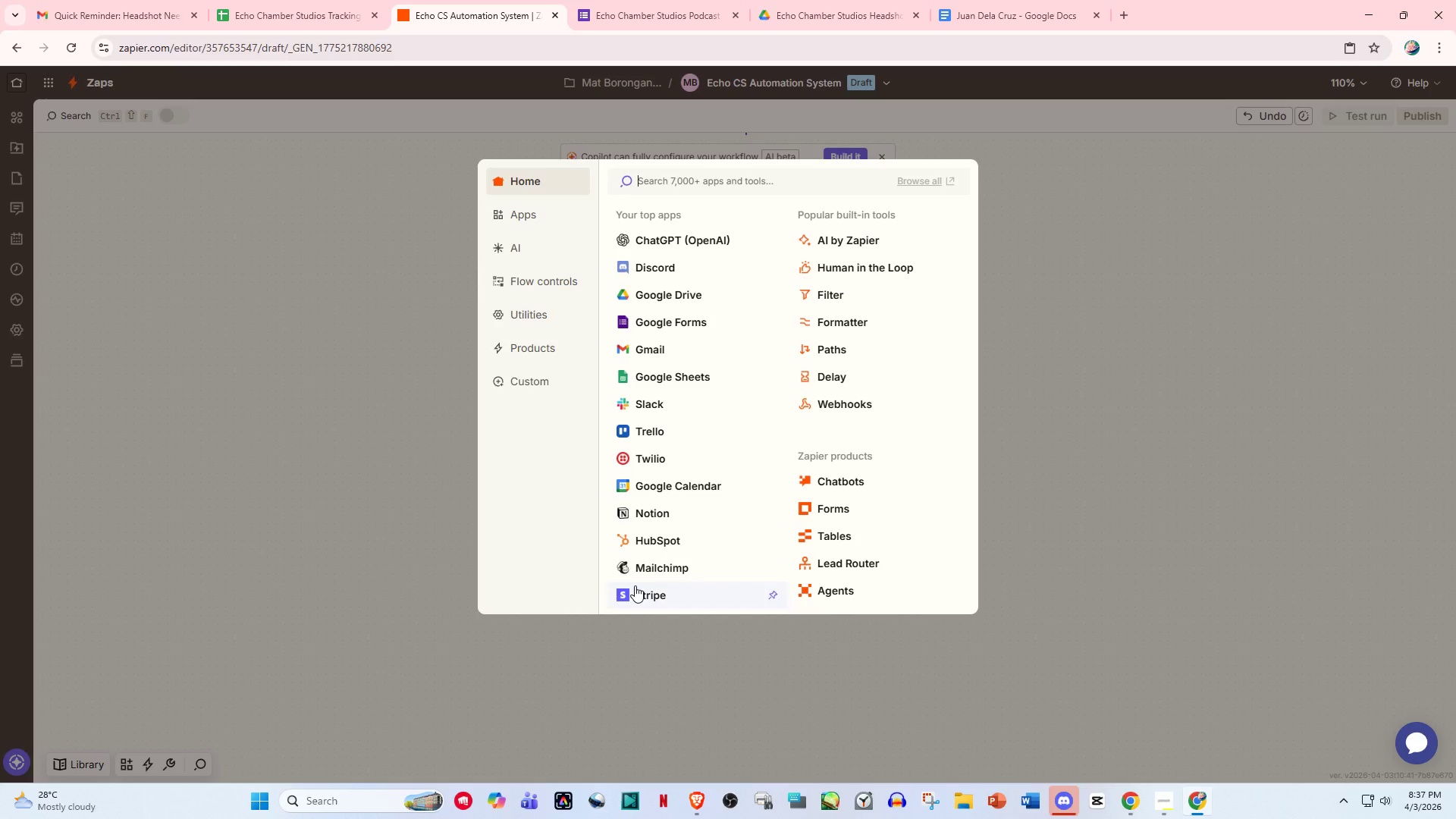 
left_click_drag(start_coordinate=[1045, 226], to_coordinate=[1056, 226])
 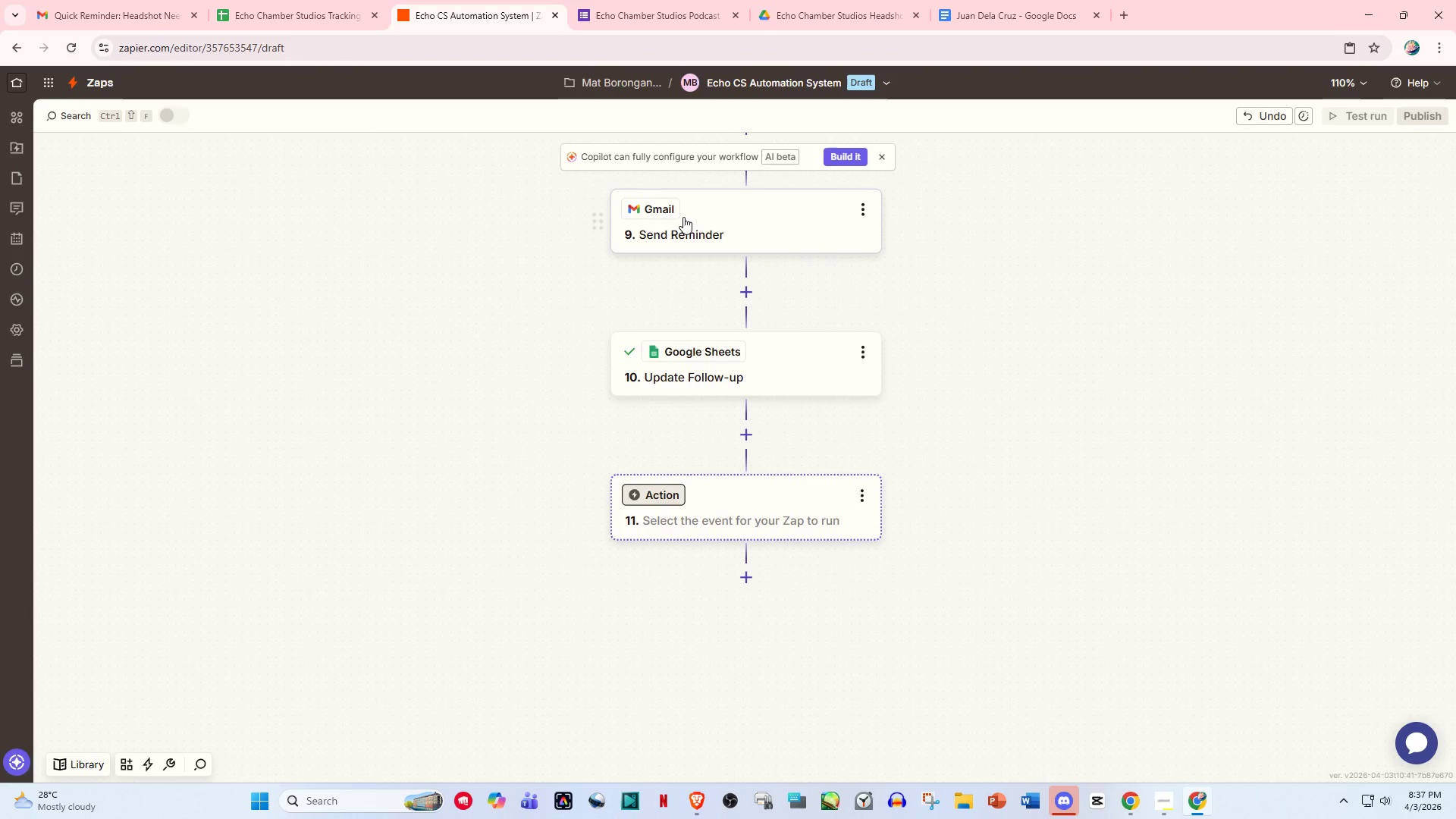 
scroll: coordinate [720, 205], scroll_direction: up, amount: 2.0
 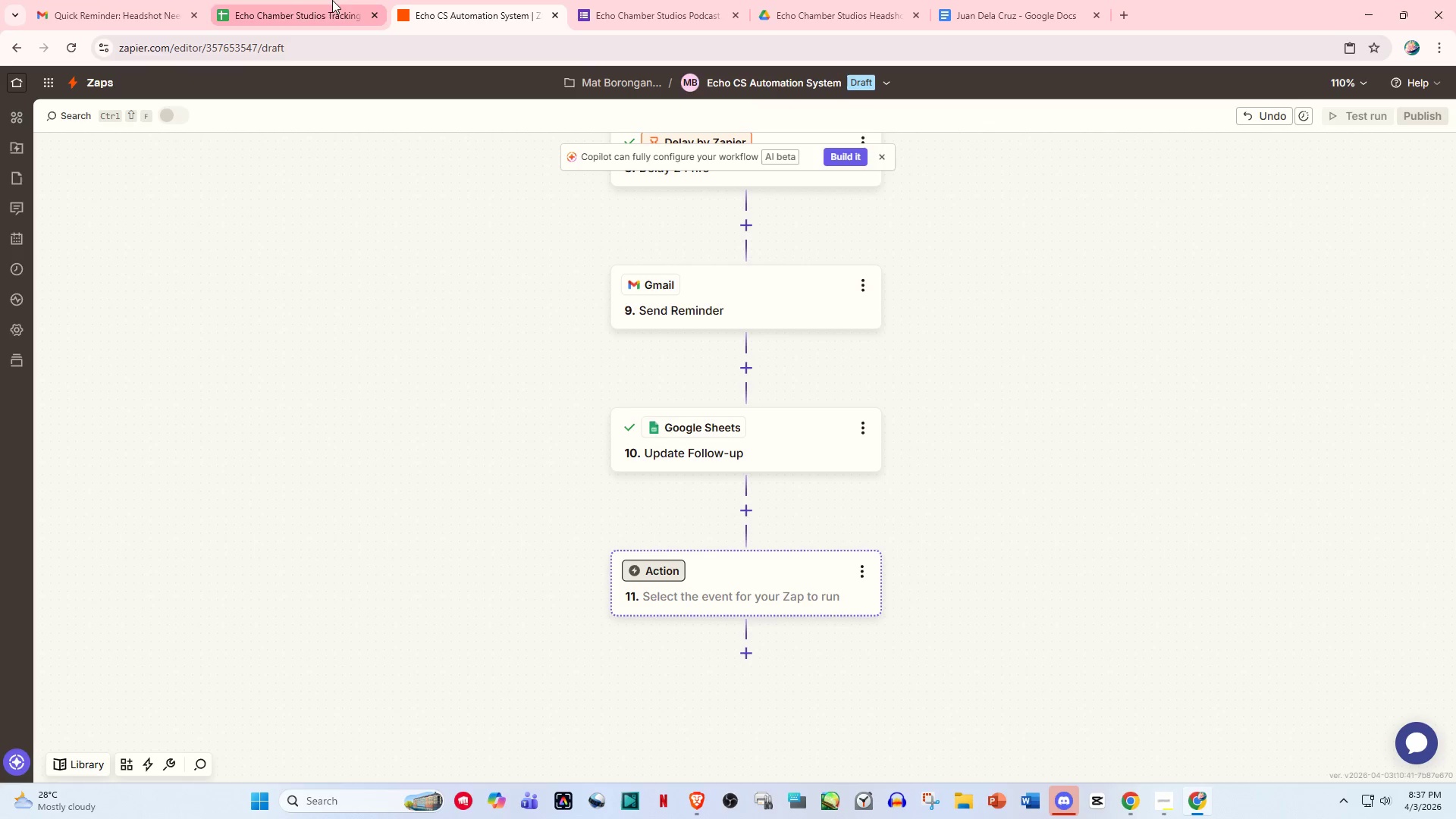 
left_click([146, 0])
 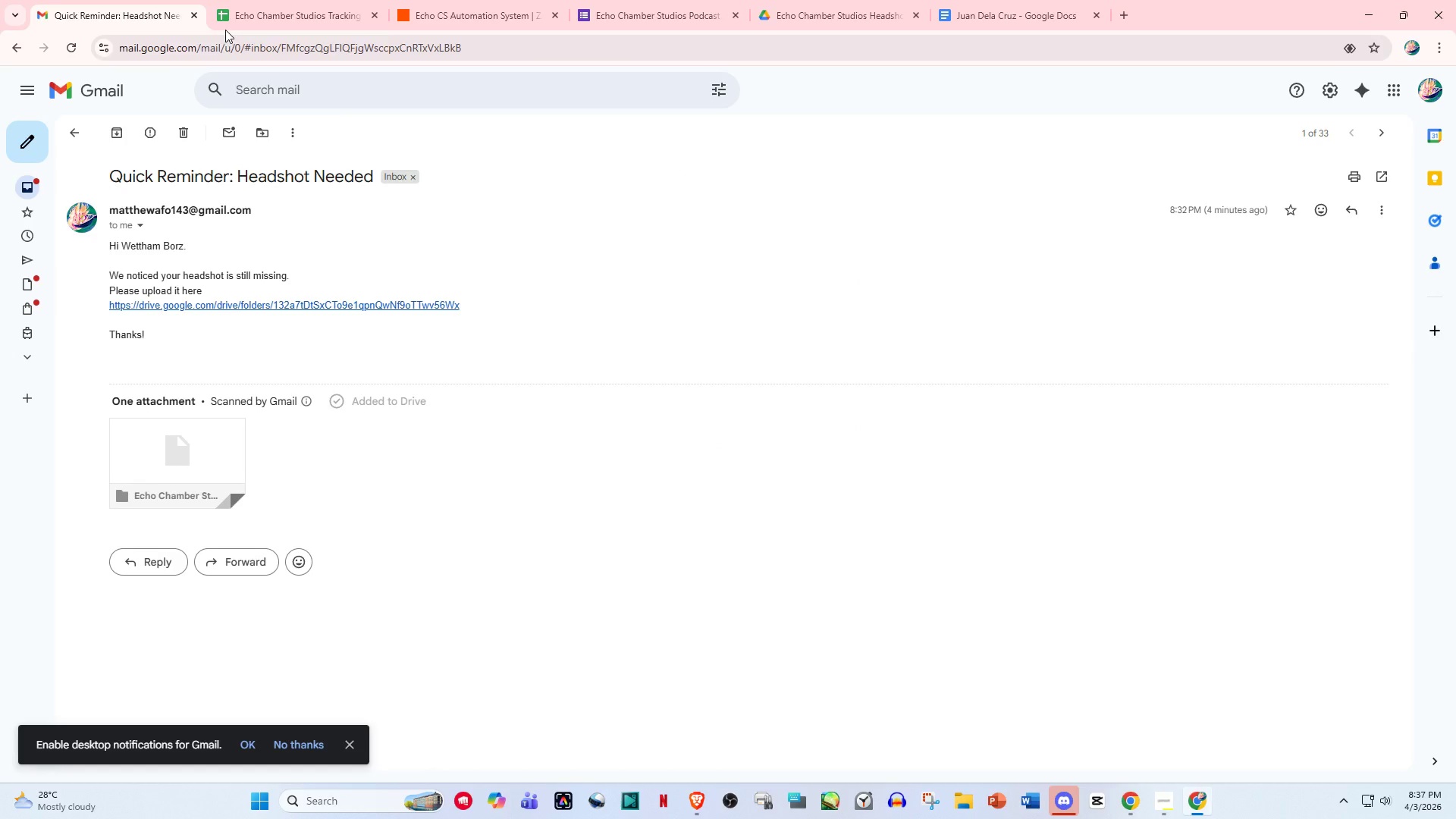 
left_click([220, 37])
 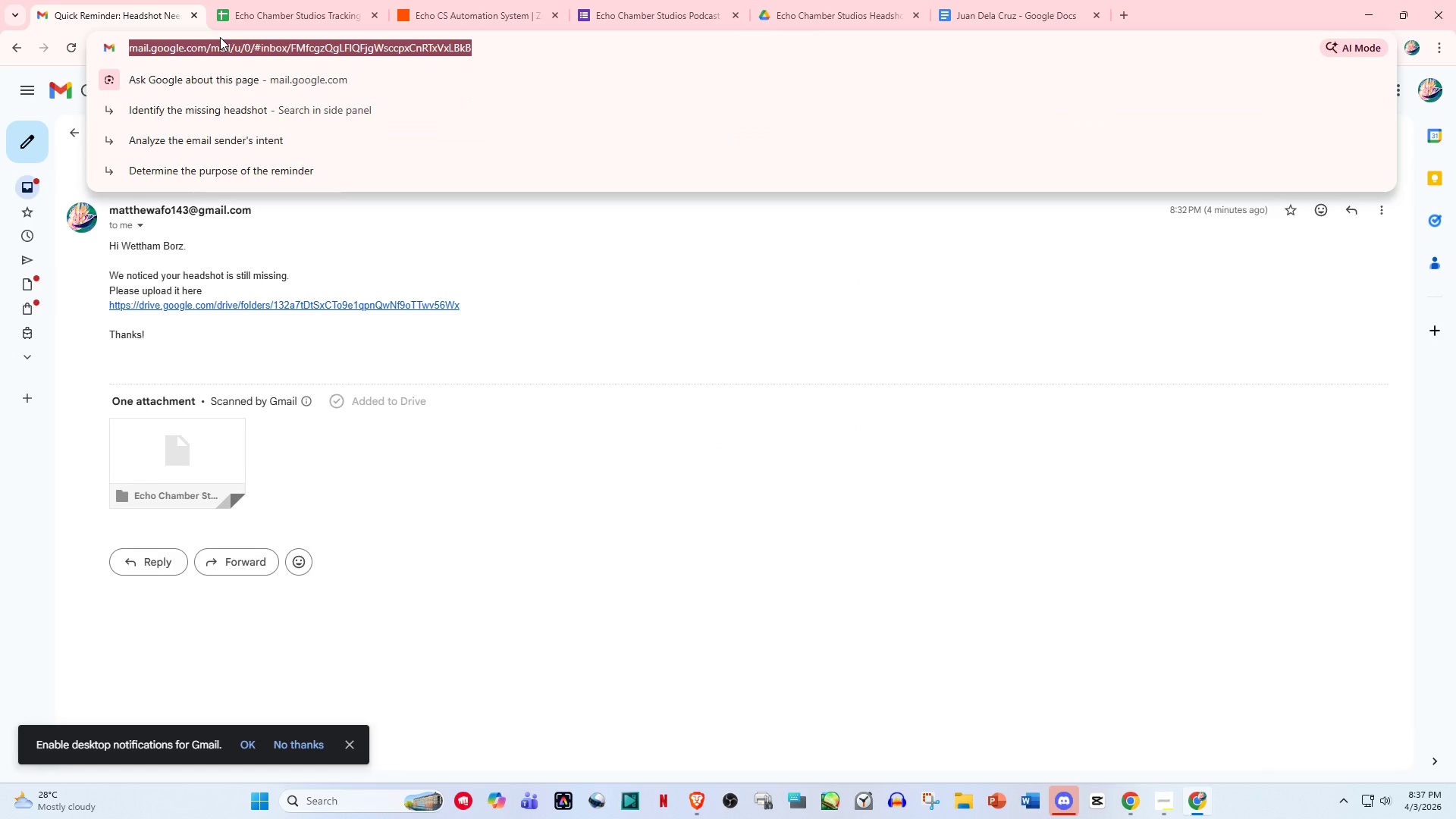 
type(zap)
 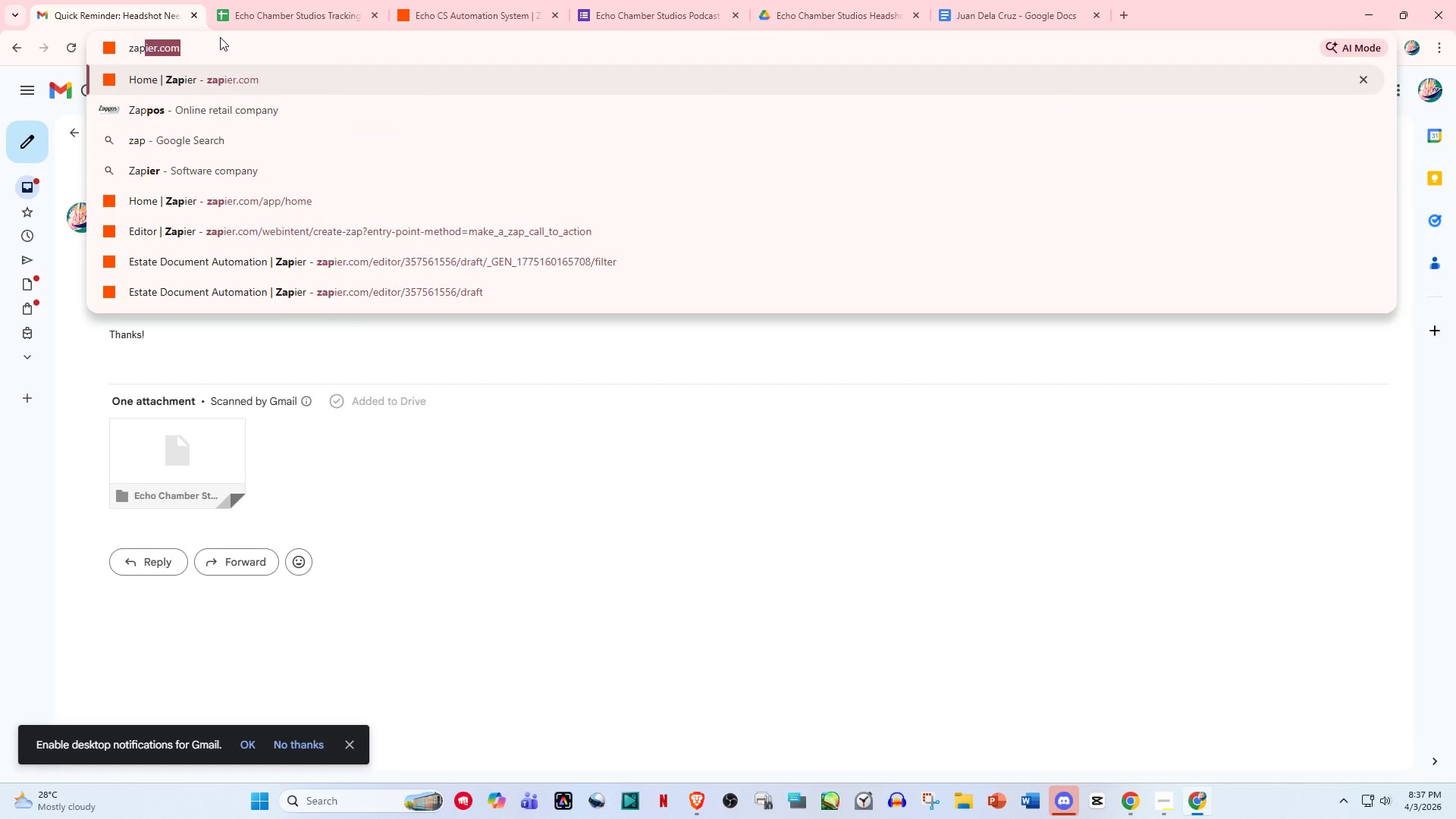 
key(Enter)
 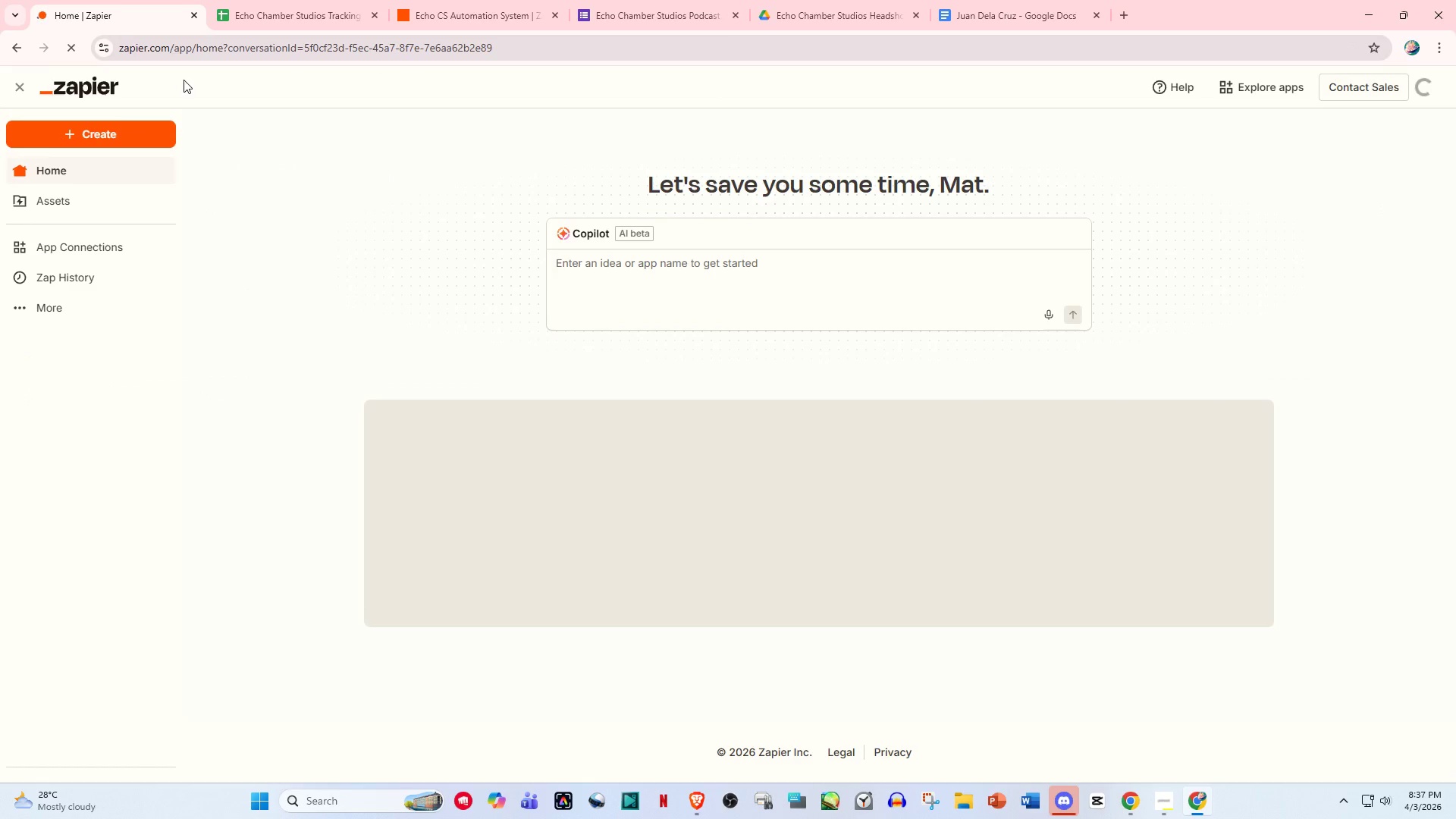 
left_click([93, 130])
 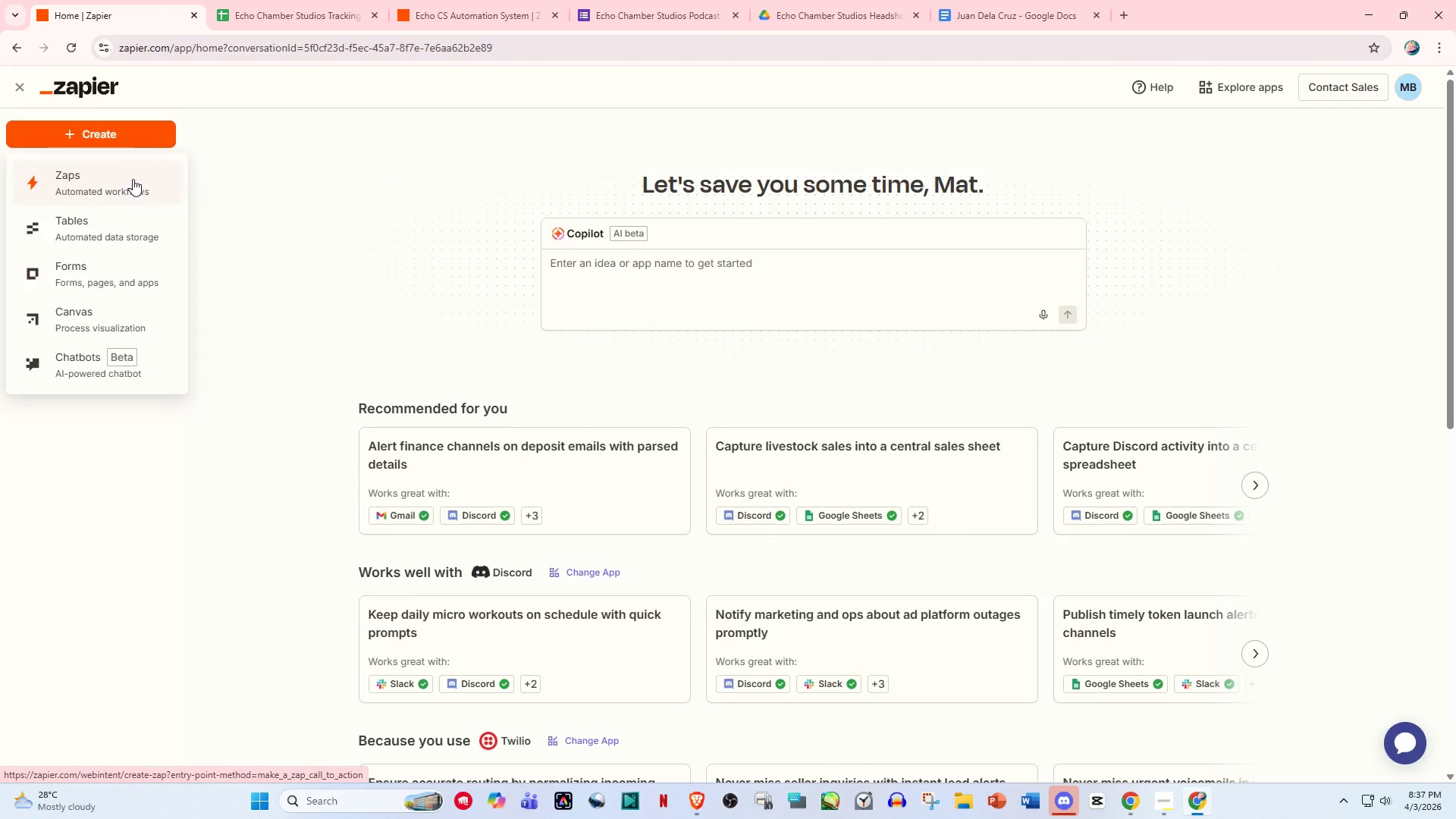 
left_click([135, 178])
 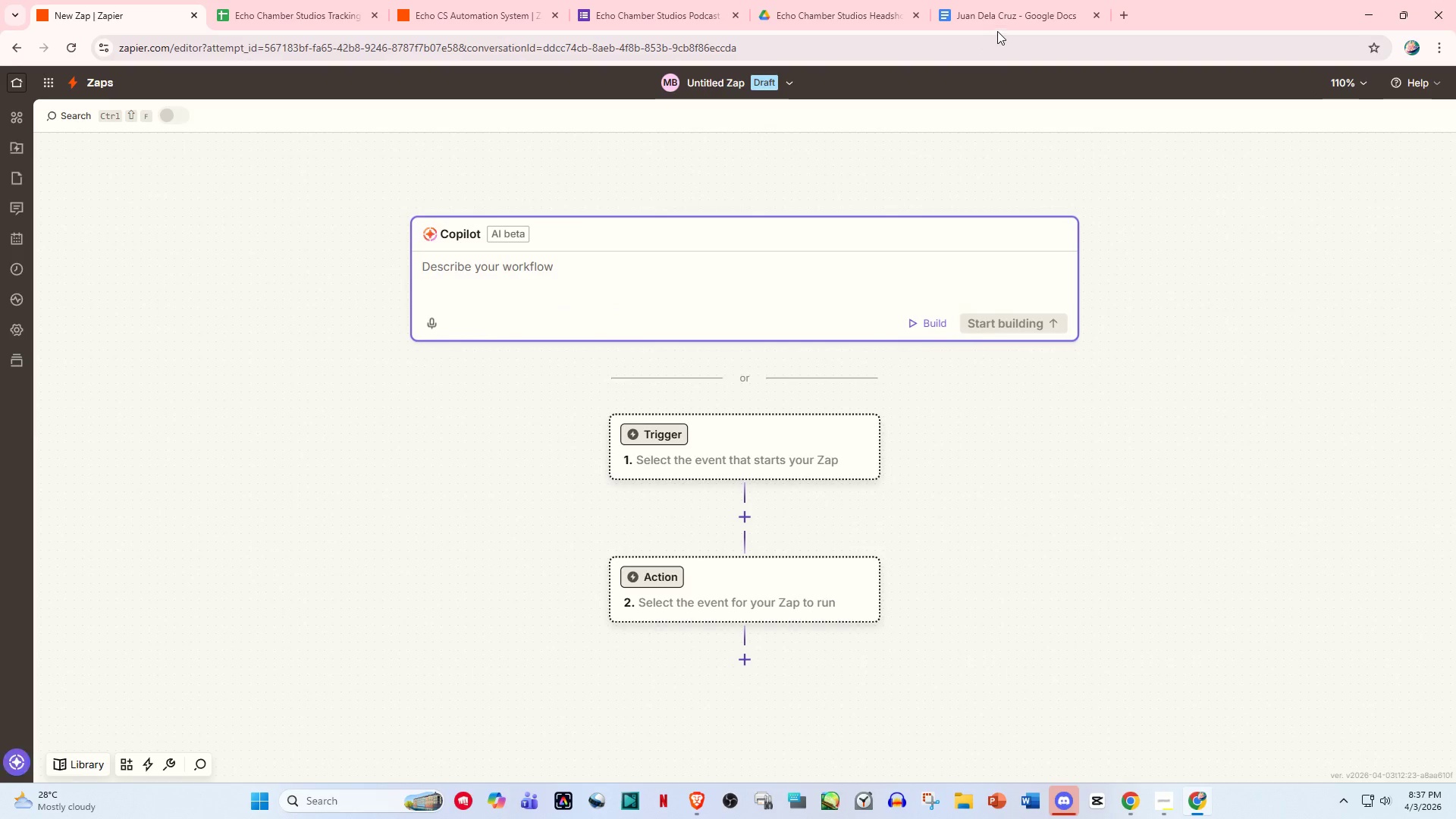 
wait(7.59)
 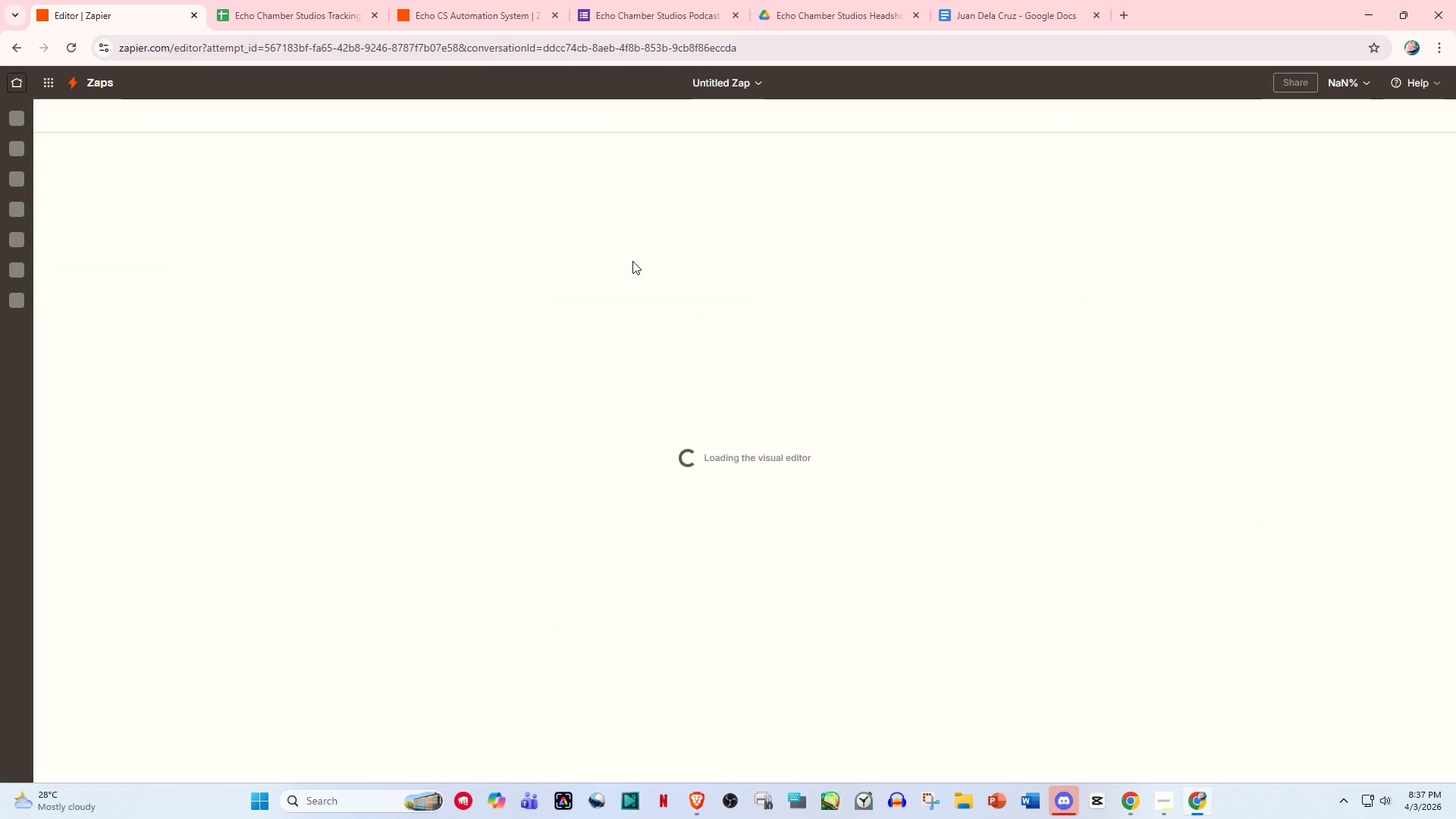 
left_click([750, 444])
 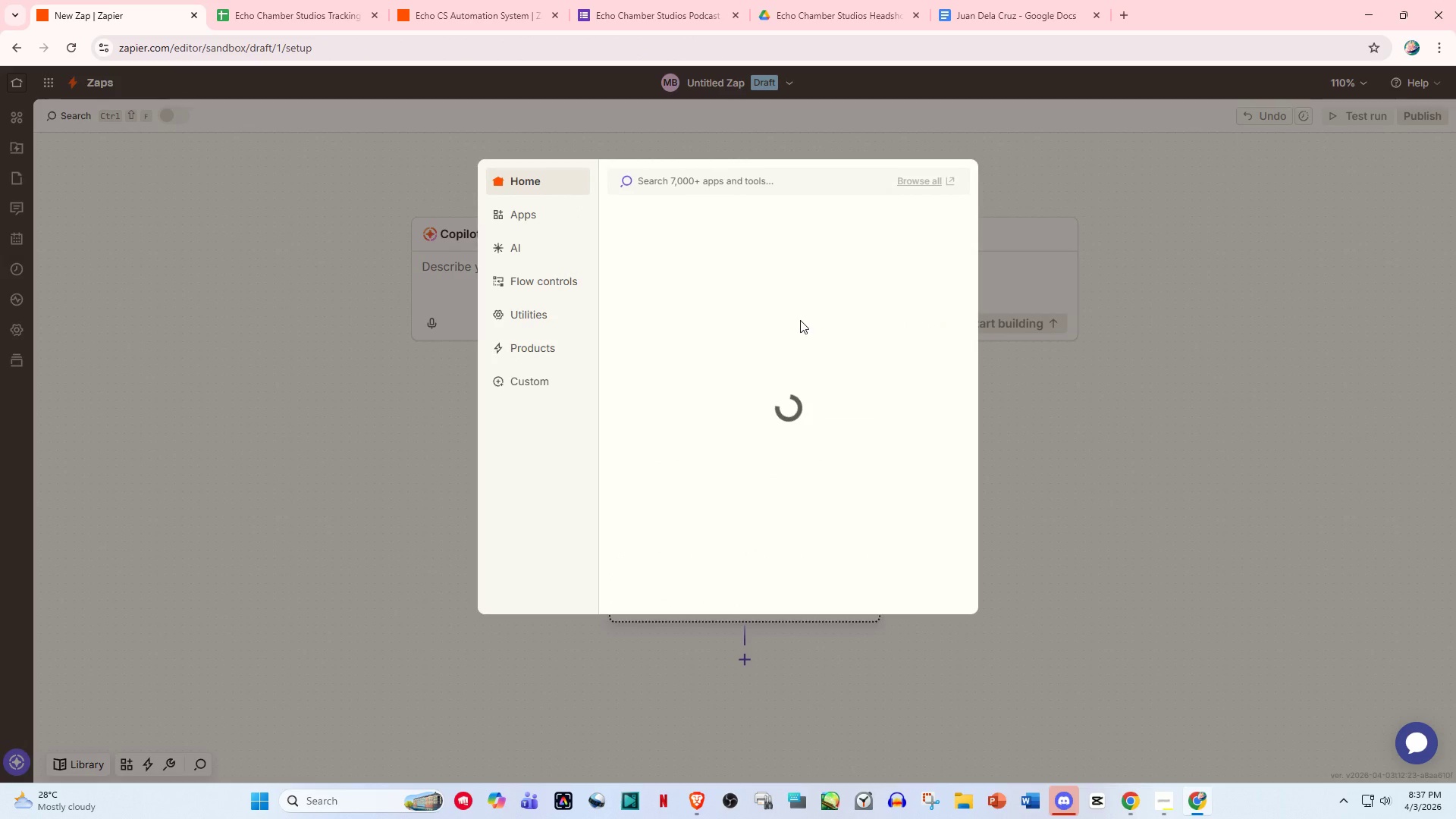 
mouse_move([769, 318])
 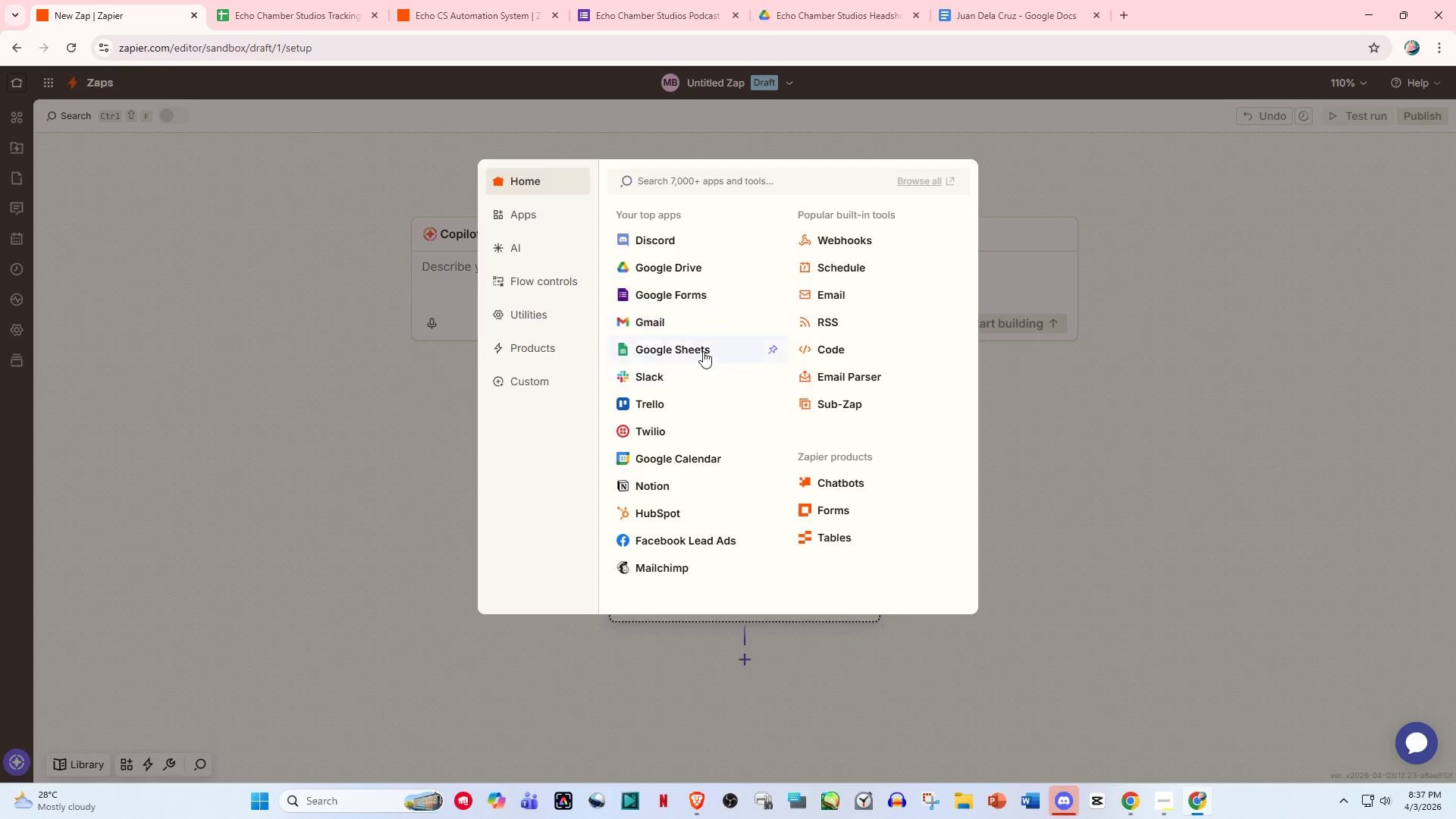 
left_click([703, 351])
 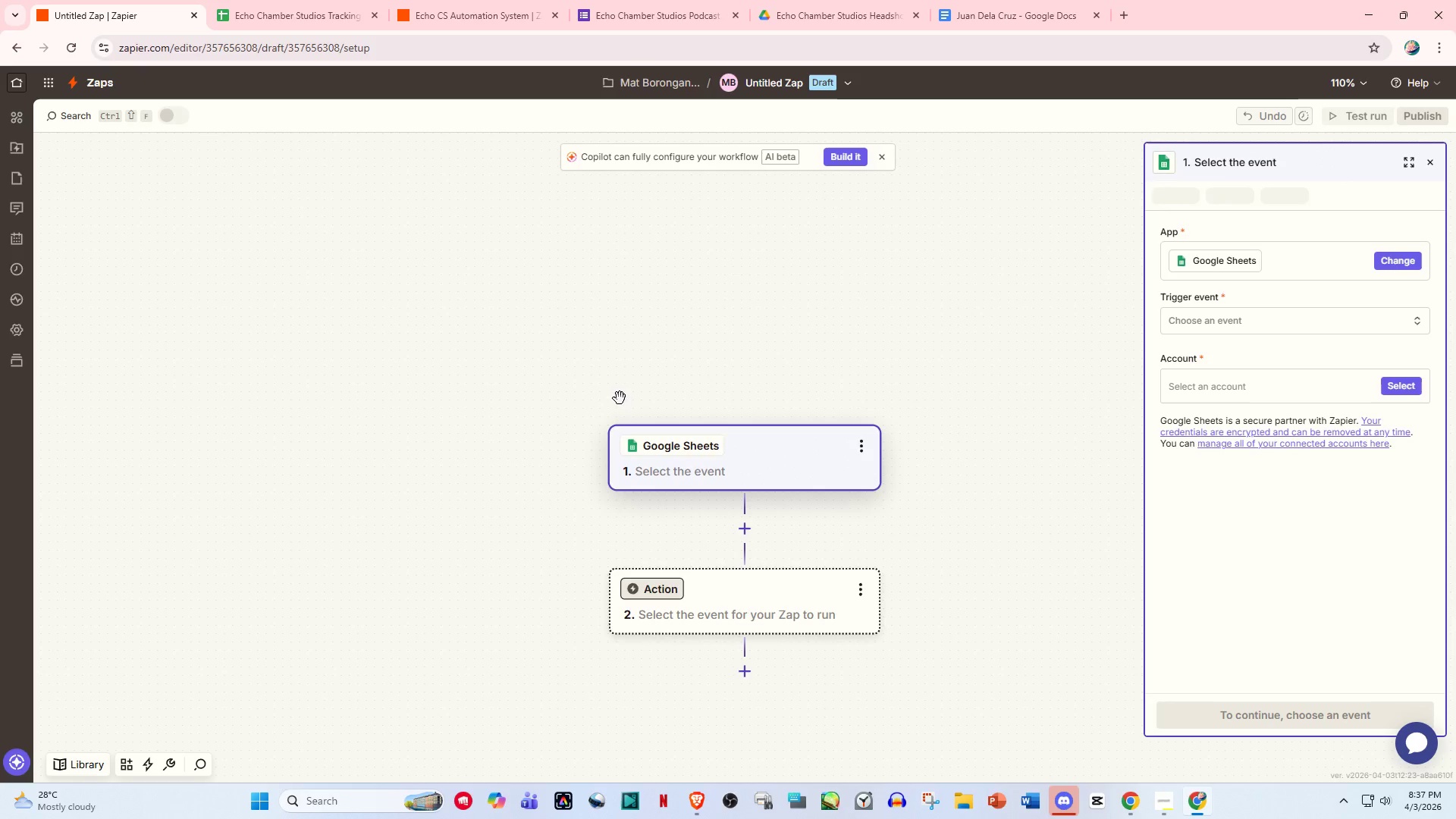 
left_click([441, 0])
 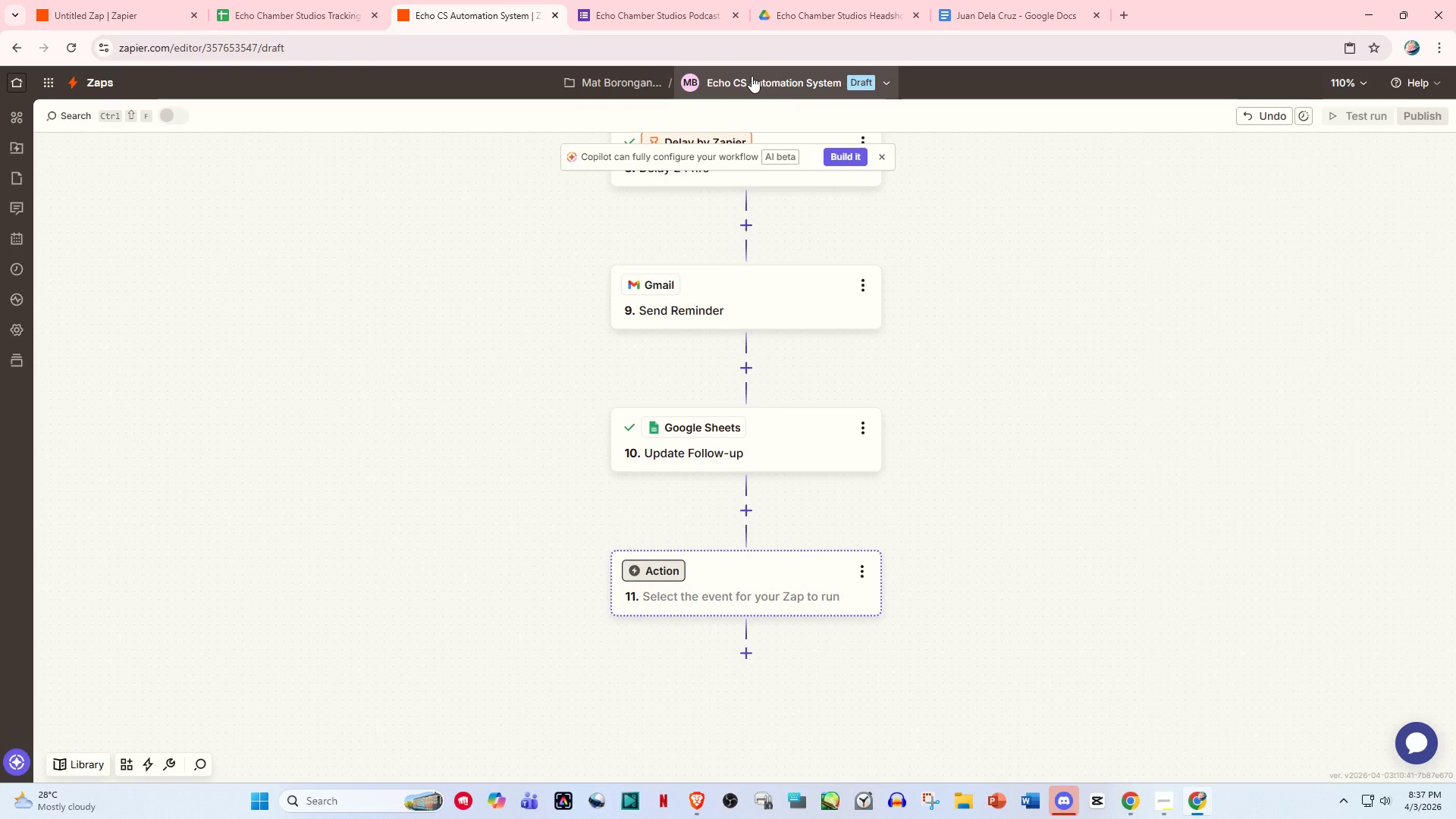 
left_click([765, 76])
 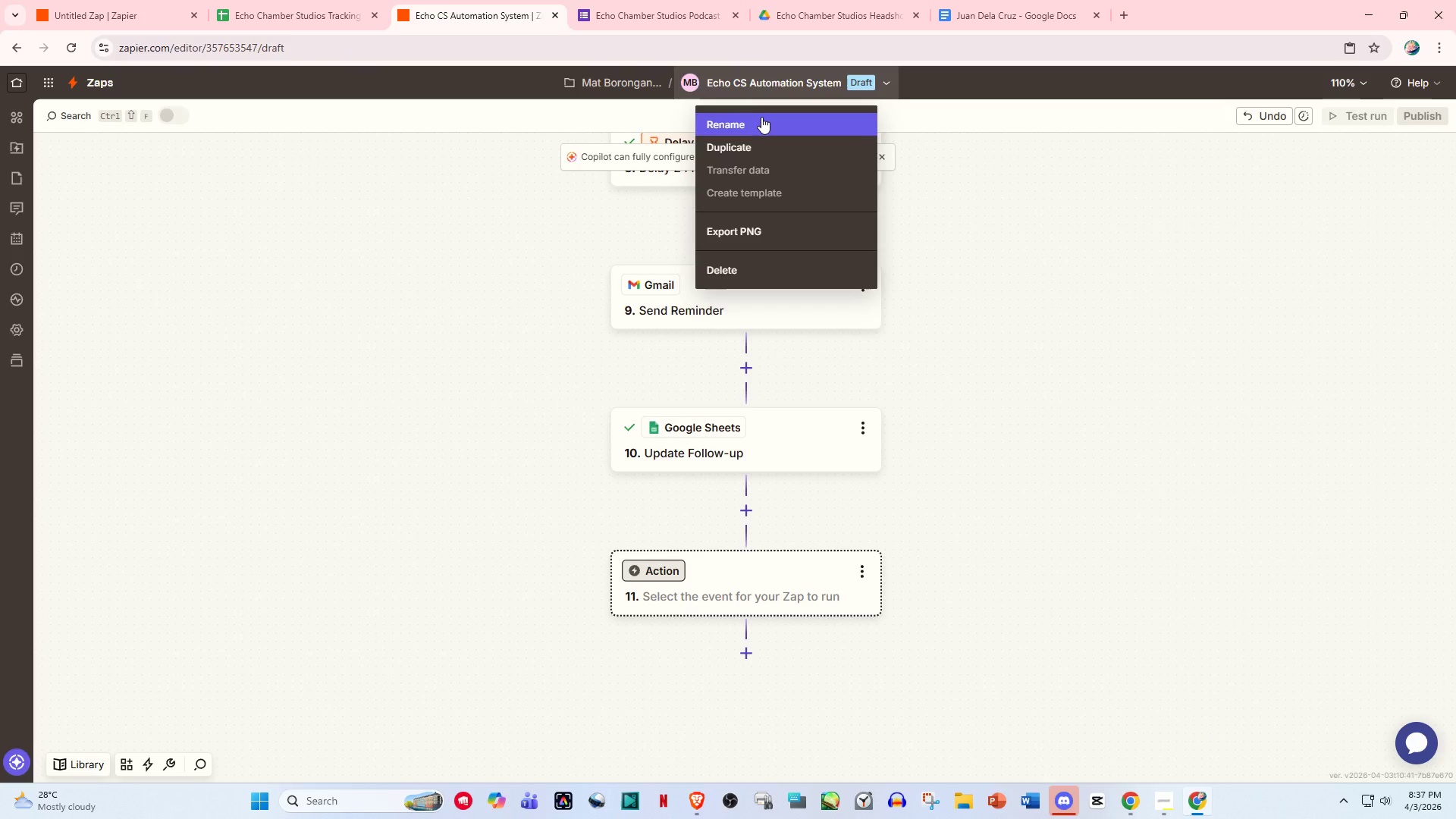 
left_click([761, 117])
 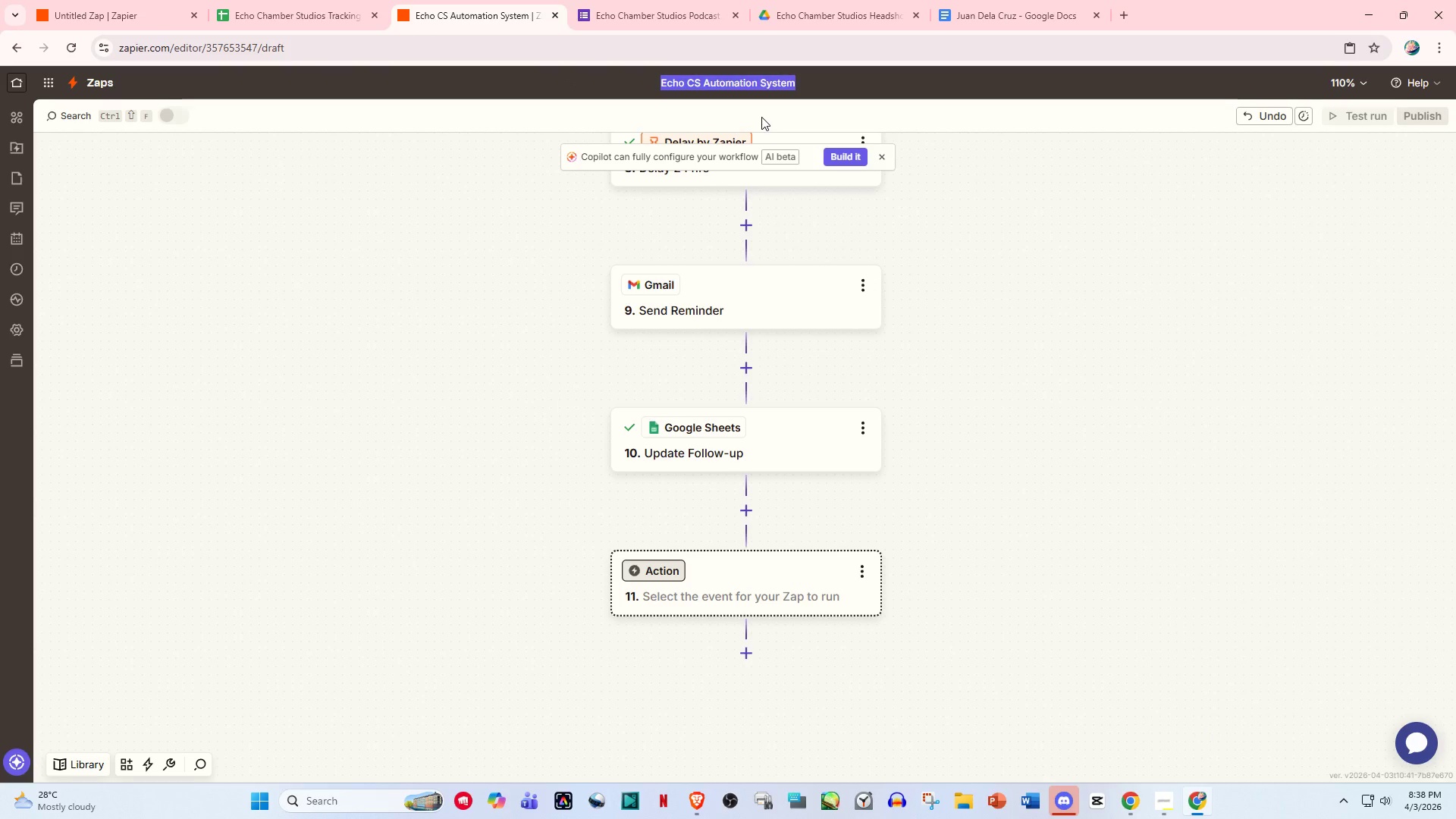 
key(Control+C)
 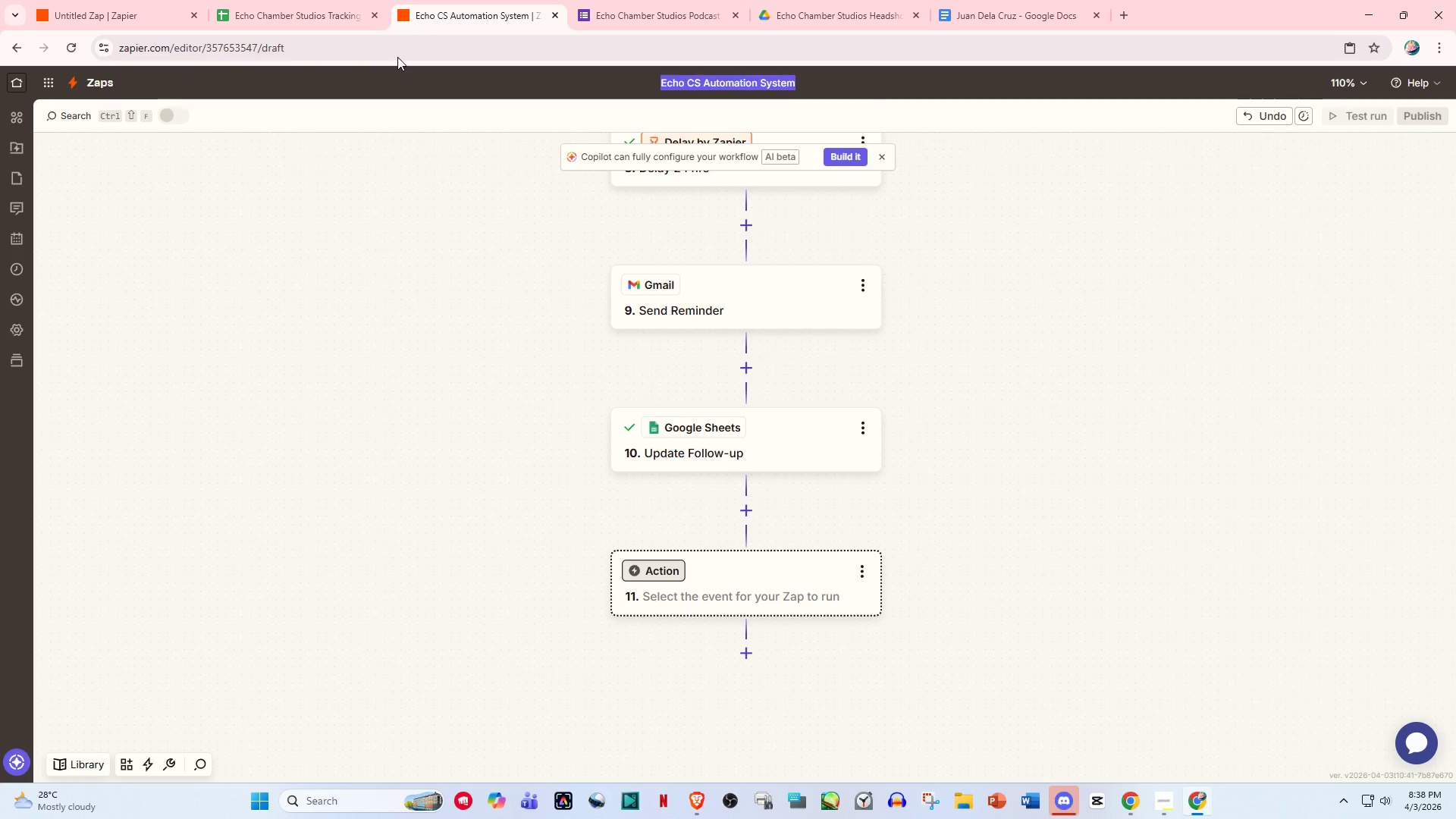 
key(Control+C)
 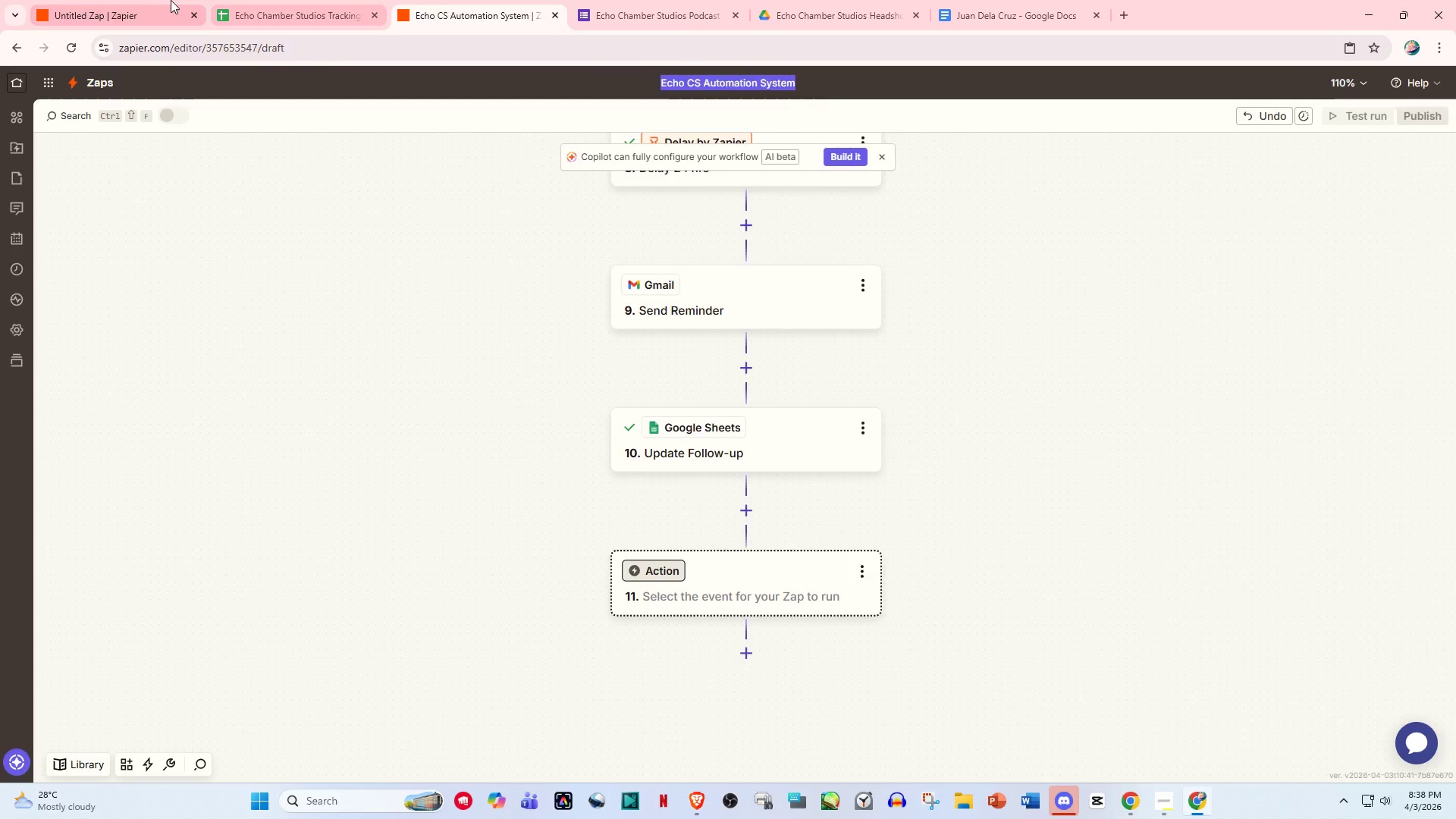 
left_click([171, 0])
 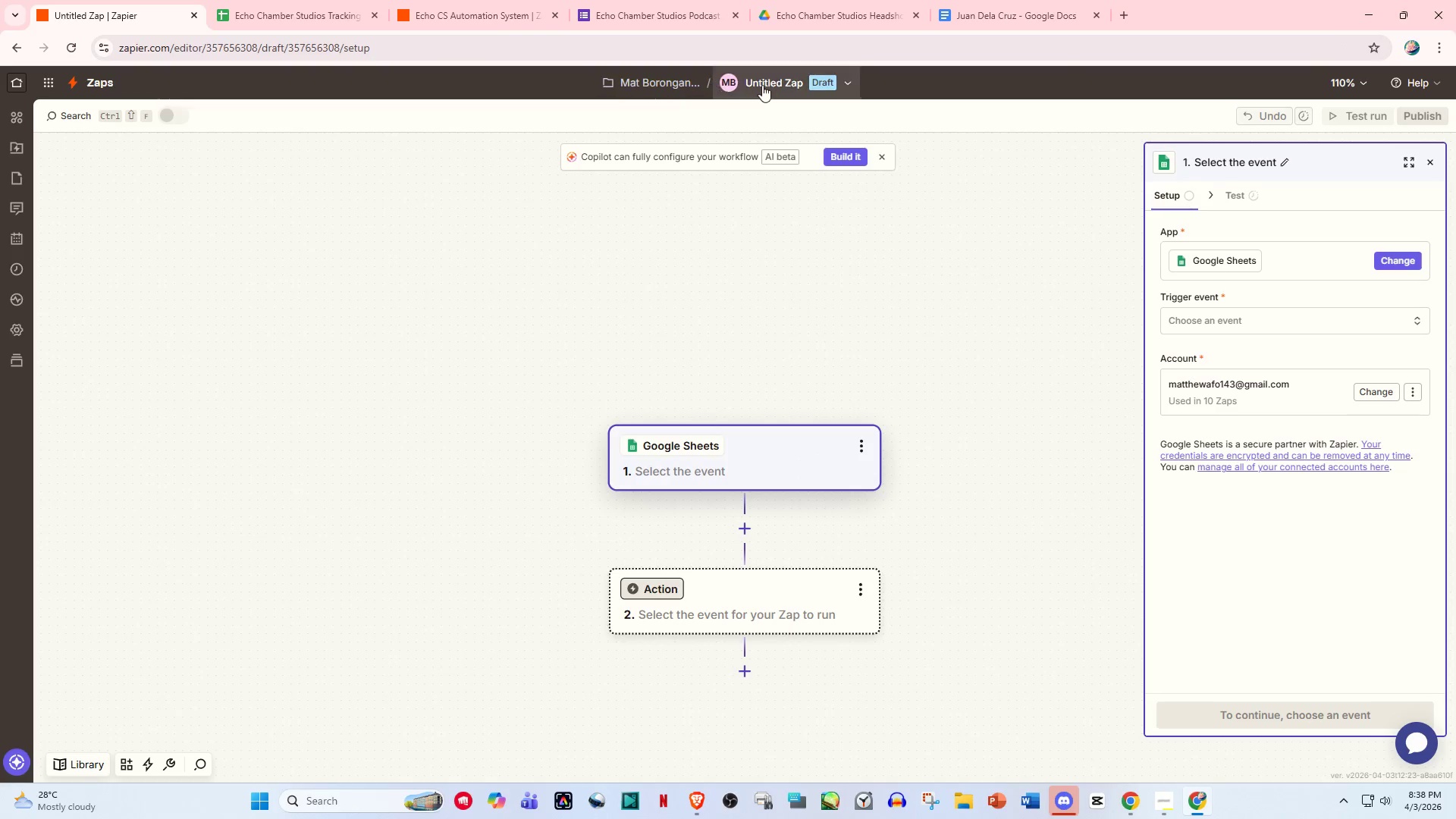 
left_click([769, 85])
 